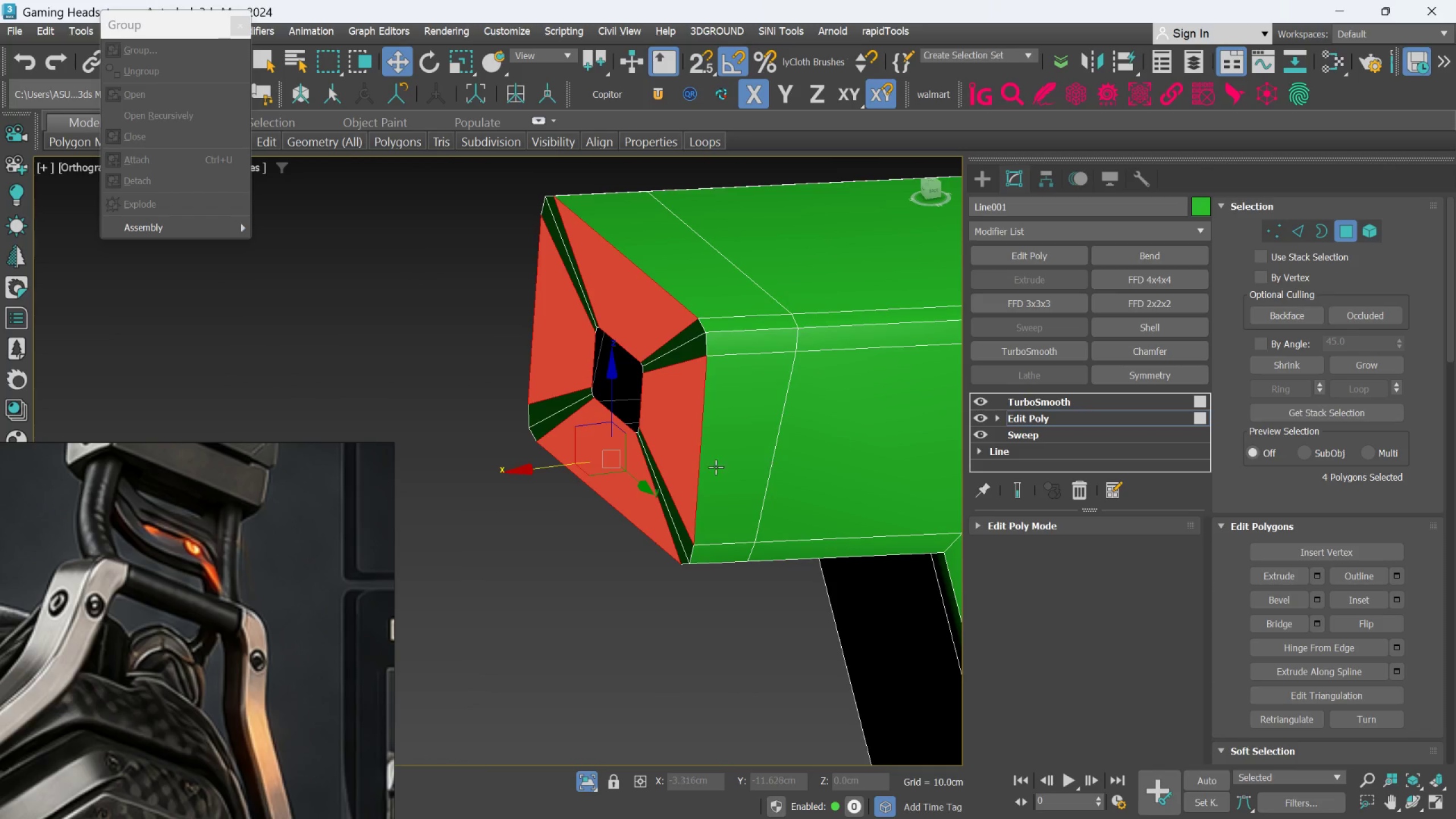 
hold_key(key=AltLeft, duration=1.5)
 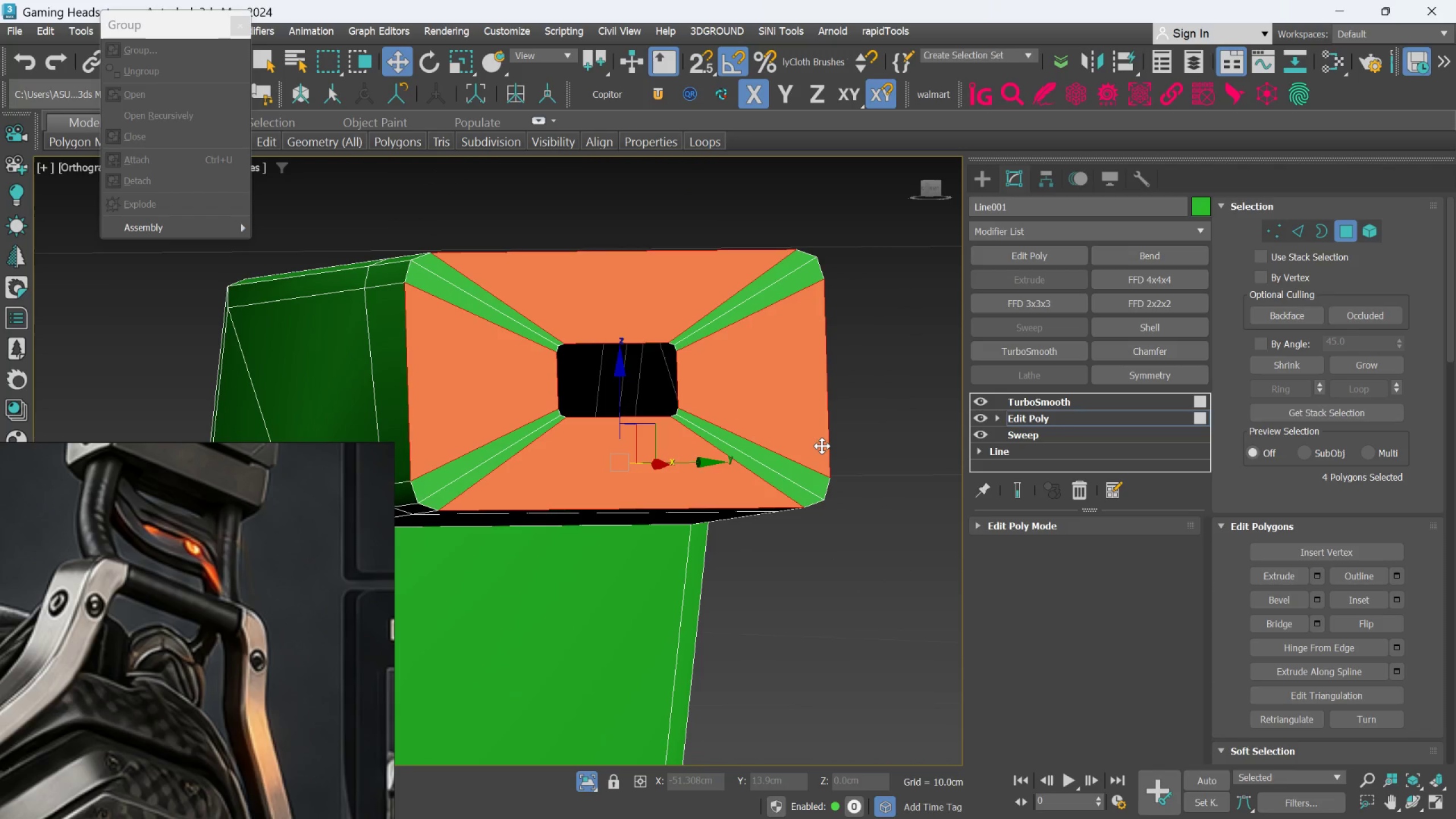 
key(Alt+AltLeft)
 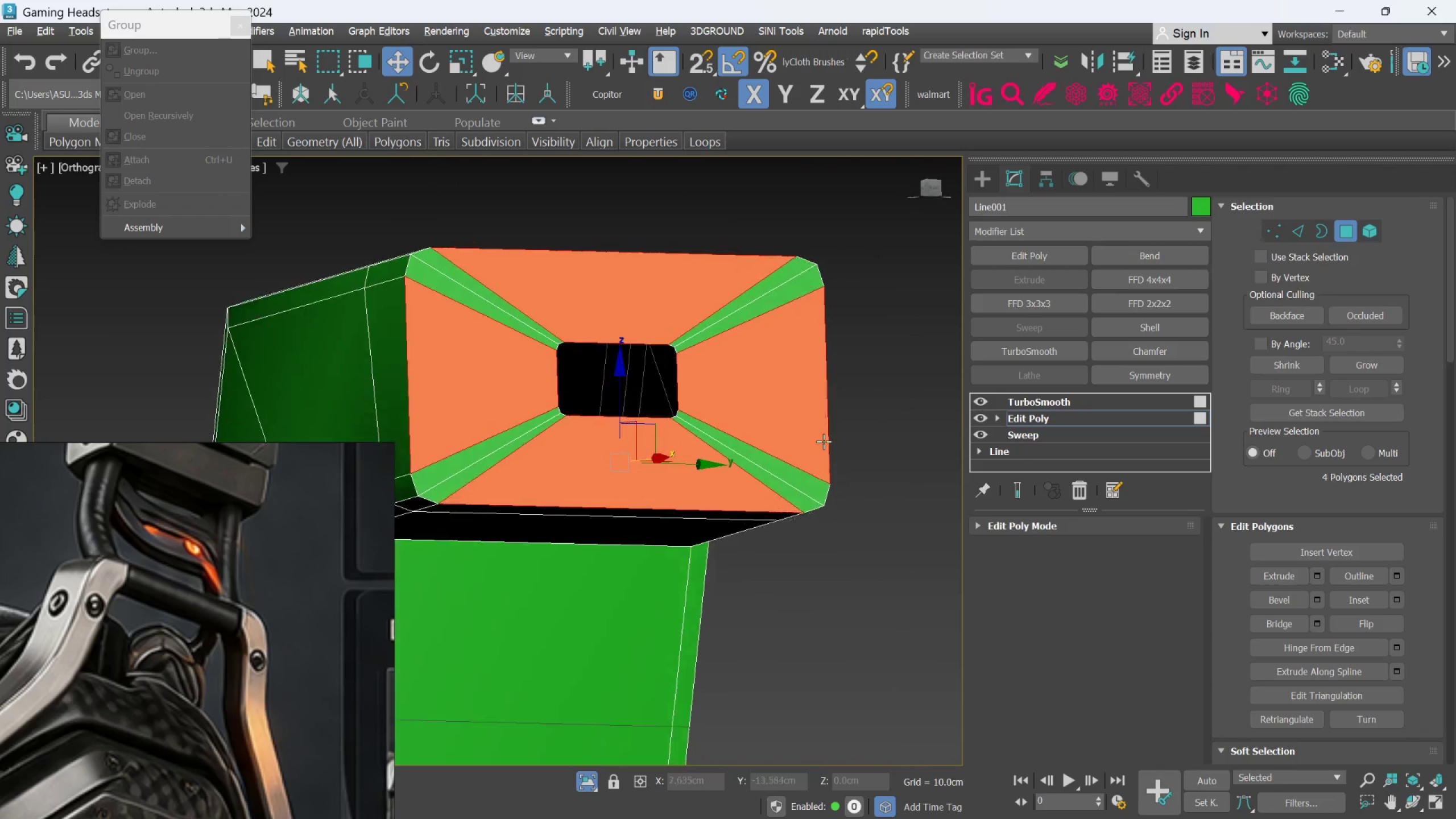 
key(Alt+AltLeft)
 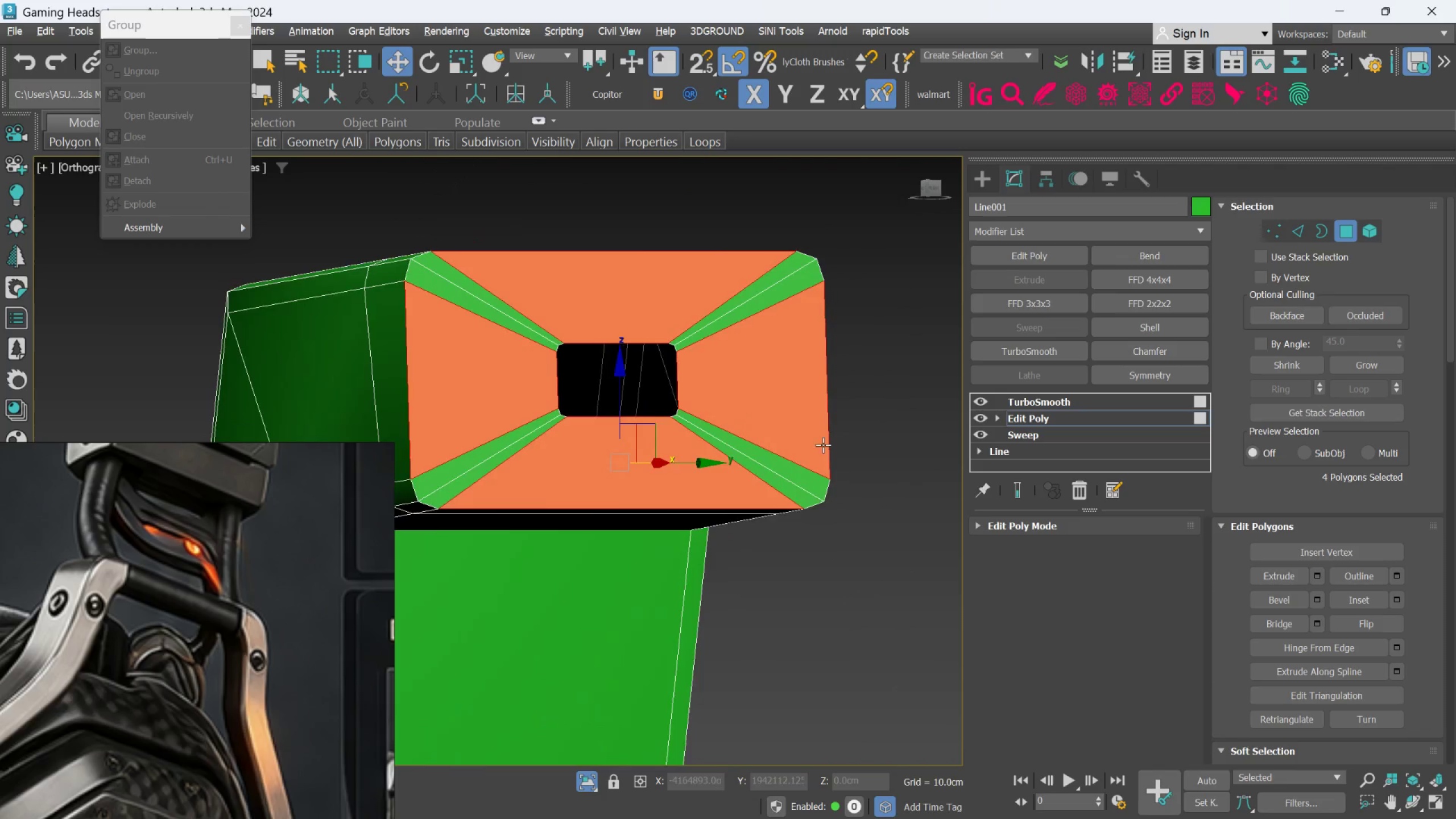 
key(Alt+AltLeft)
 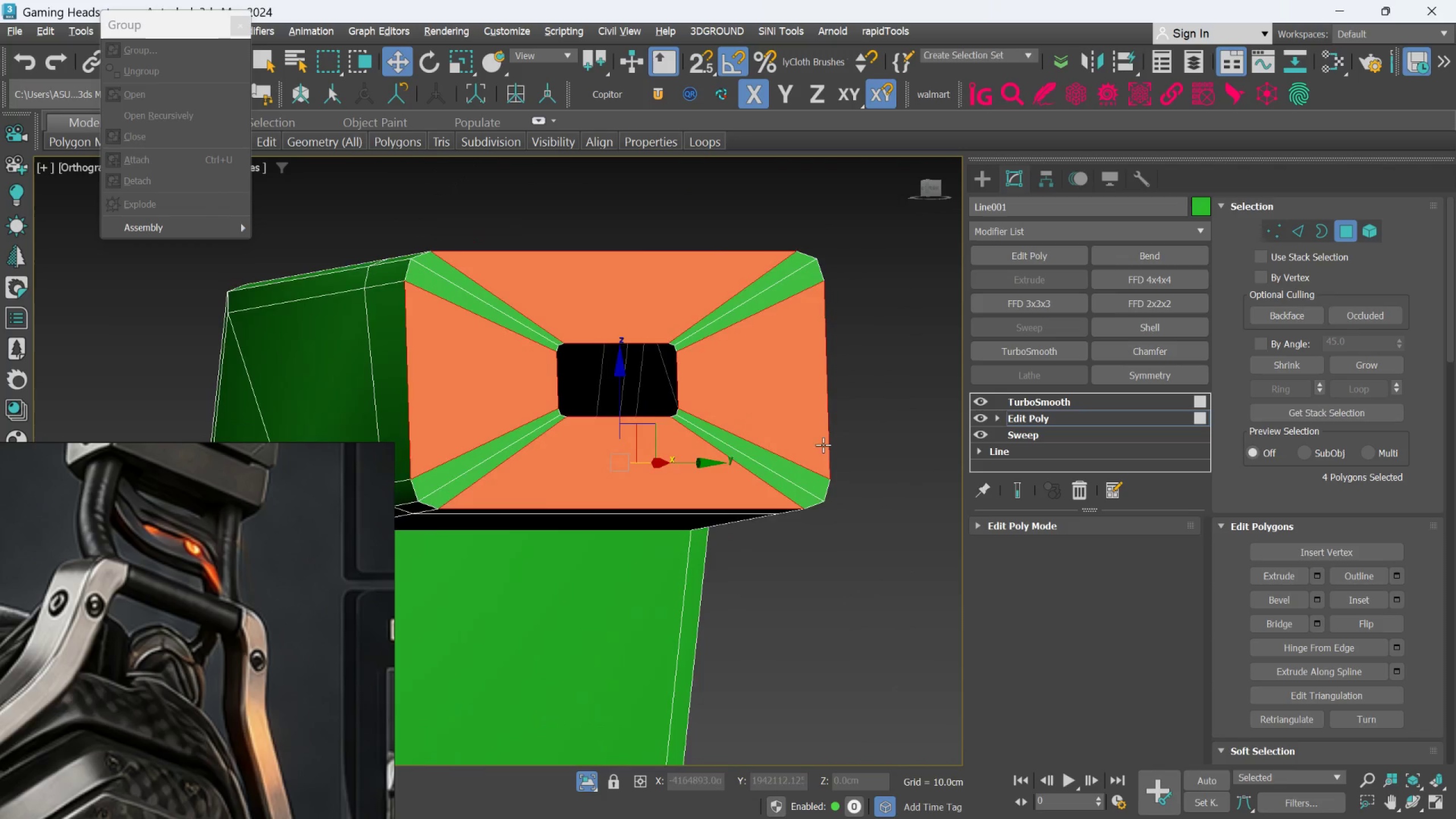 
key(Alt+AltLeft)
 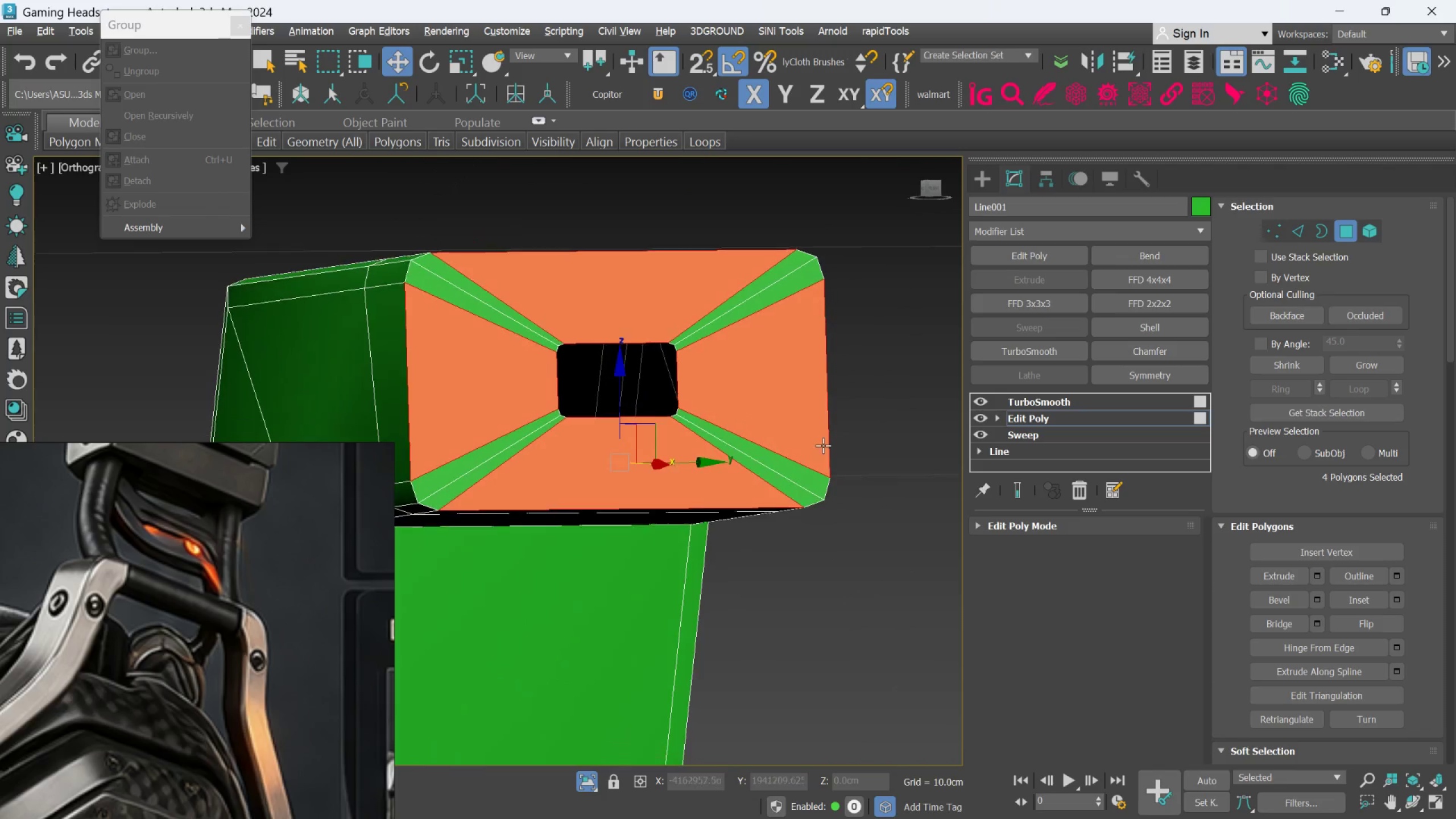 
key(Alt+AltLeft)
 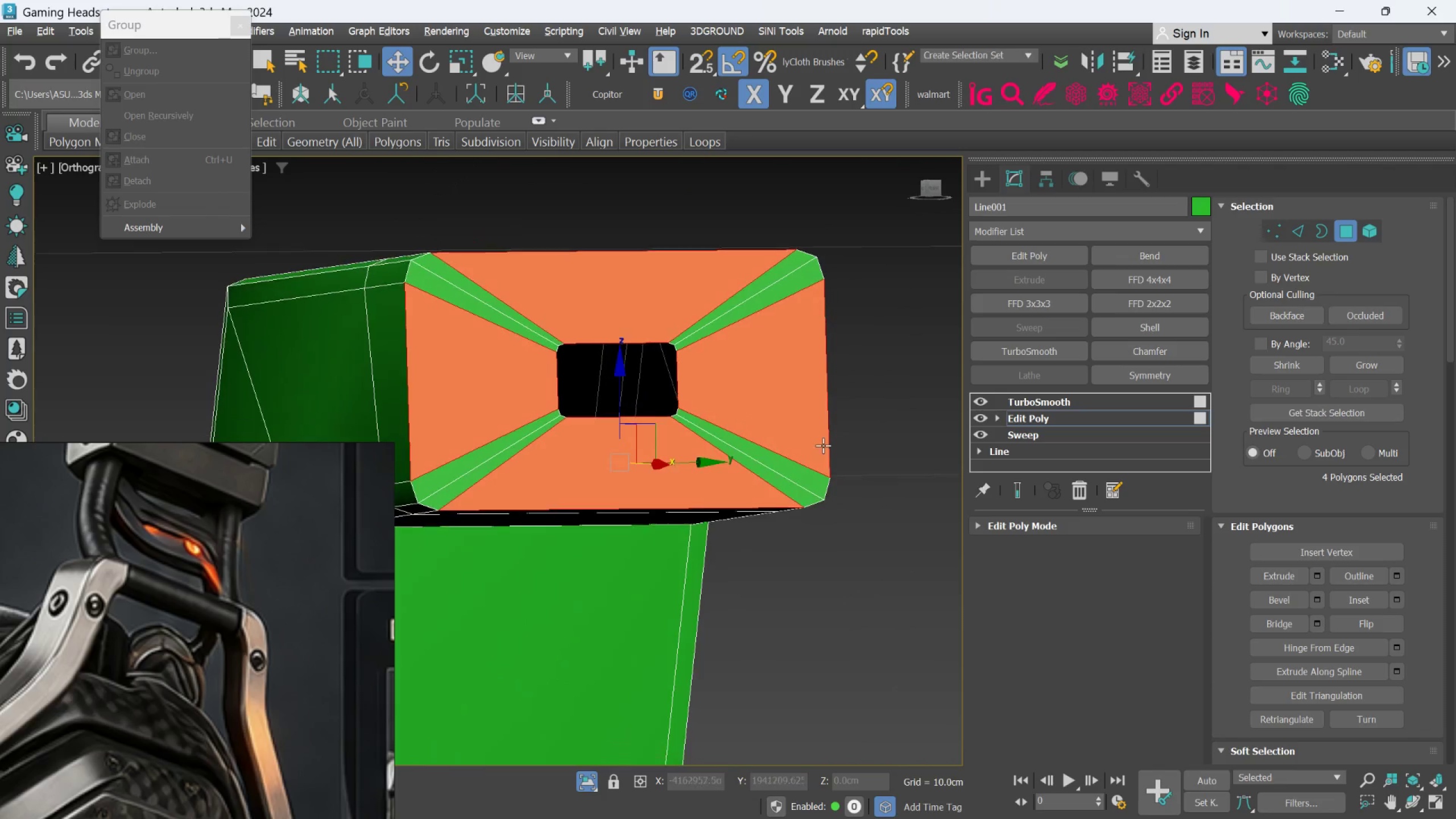 
key(Alt+AltLeft)
 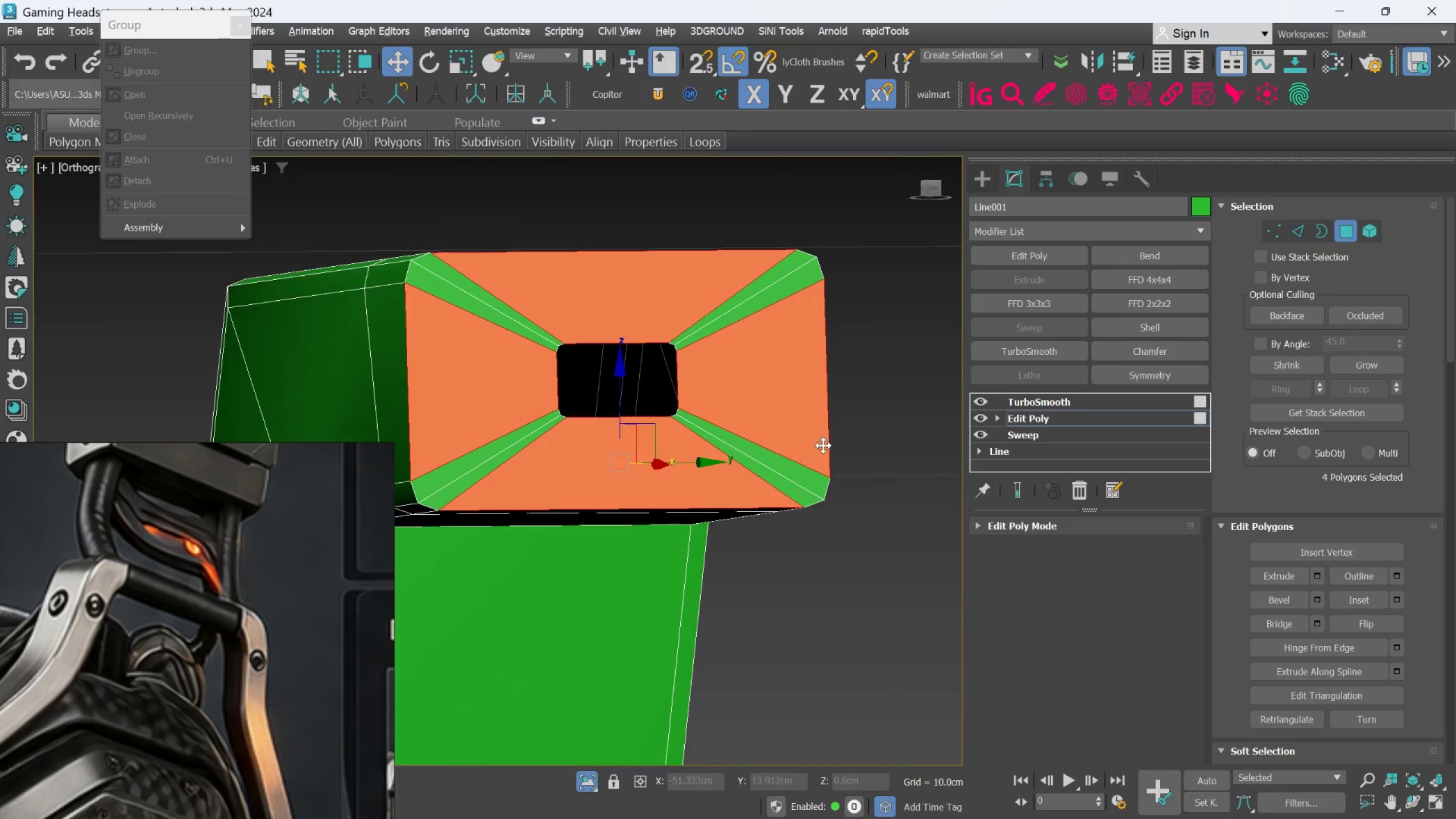 
key(Alt+AltLeft)
 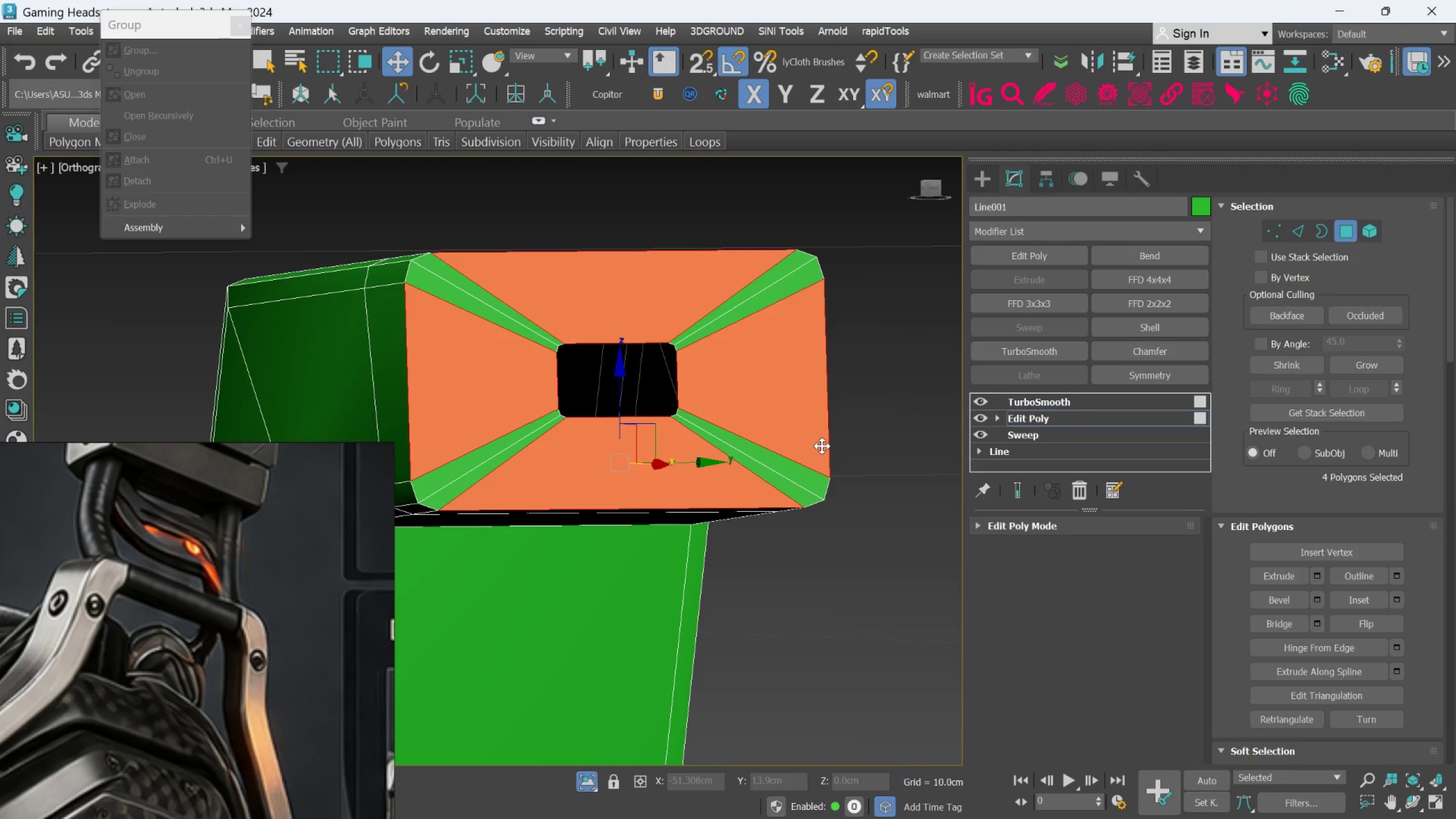 
key(Delete)
 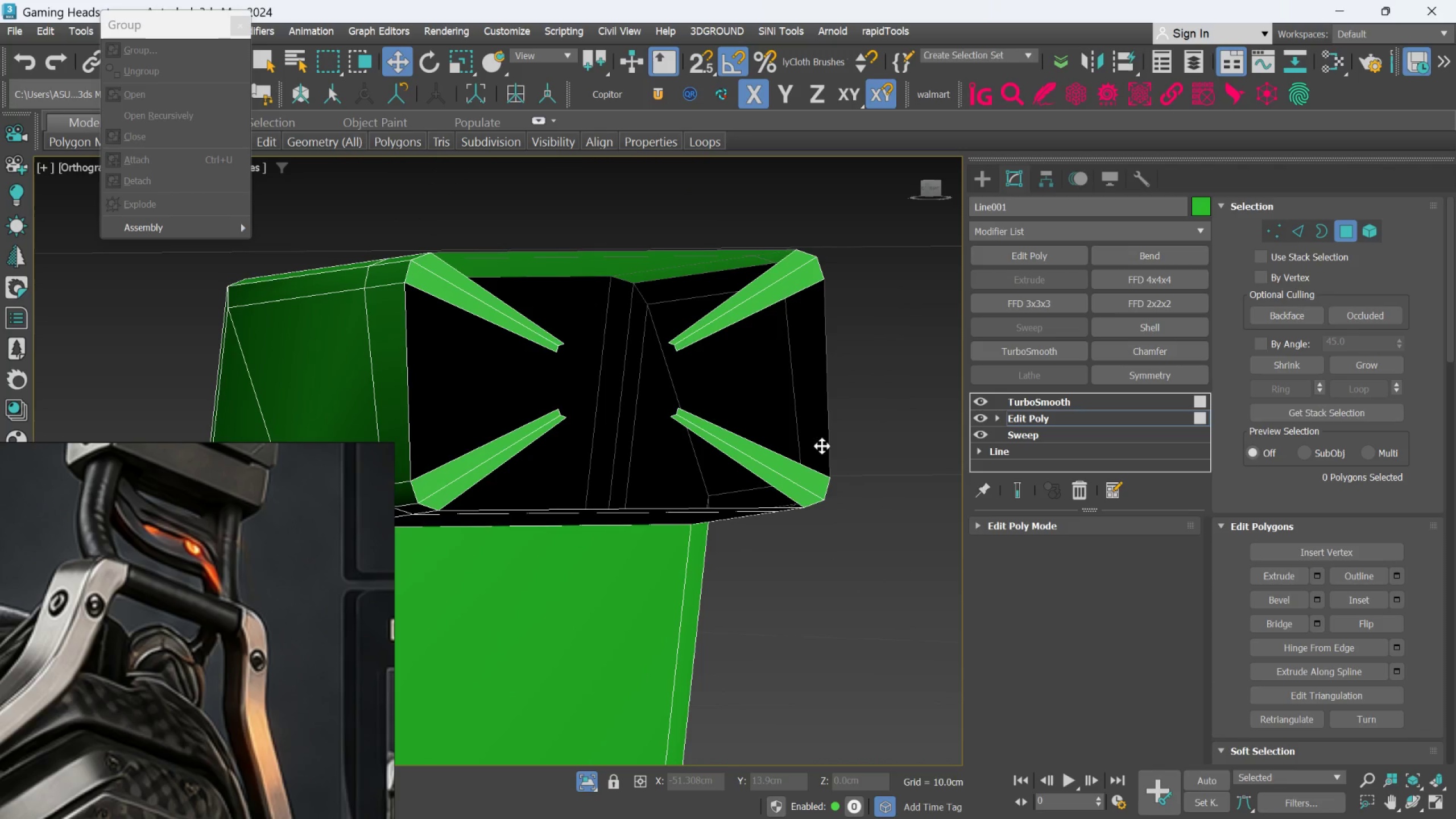 
hold_key(key=AltLeft, duration=0.56)
 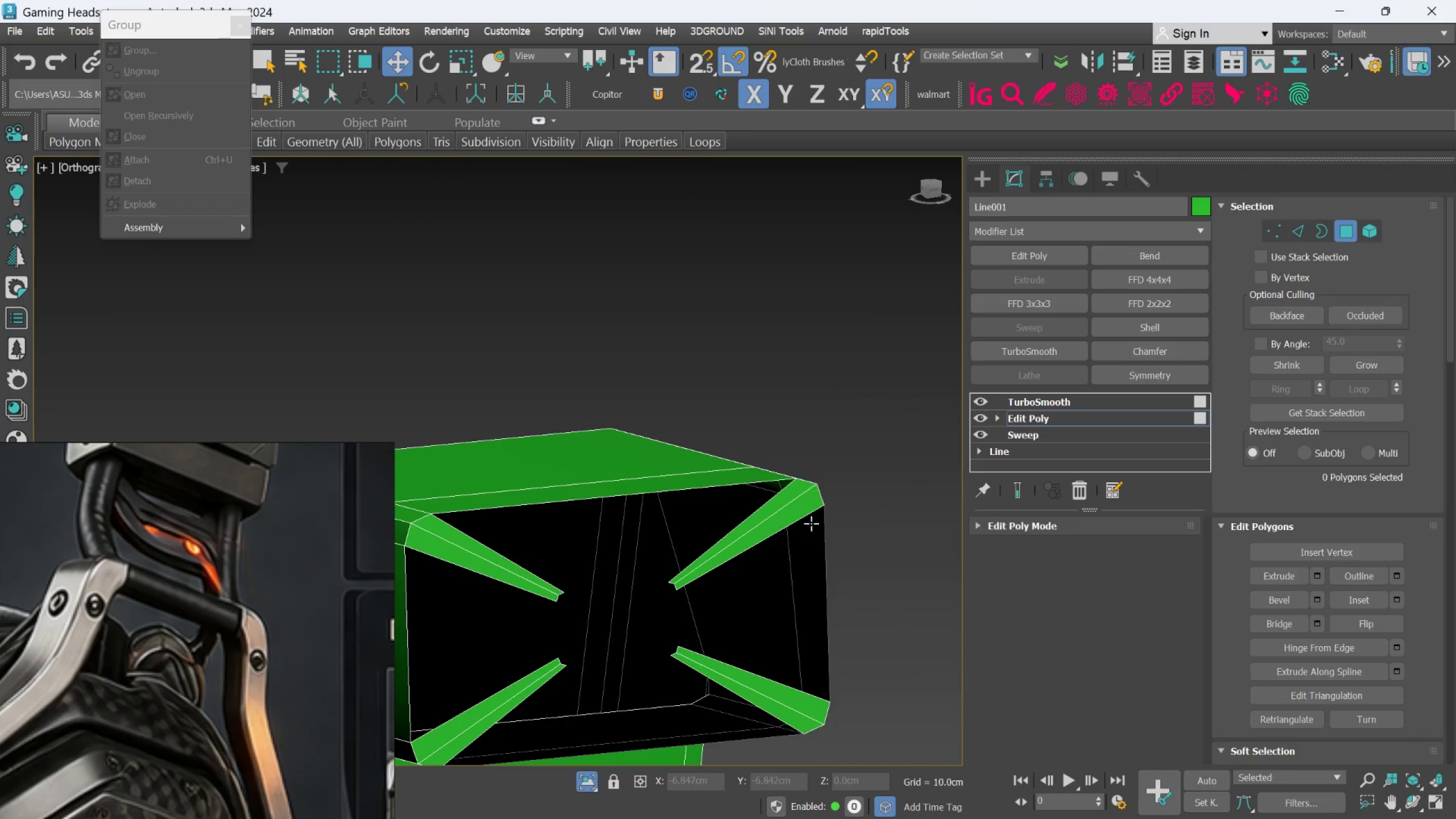 
scroll: coordinate [811, 523], scroll_direction: up, amount: 2.0
 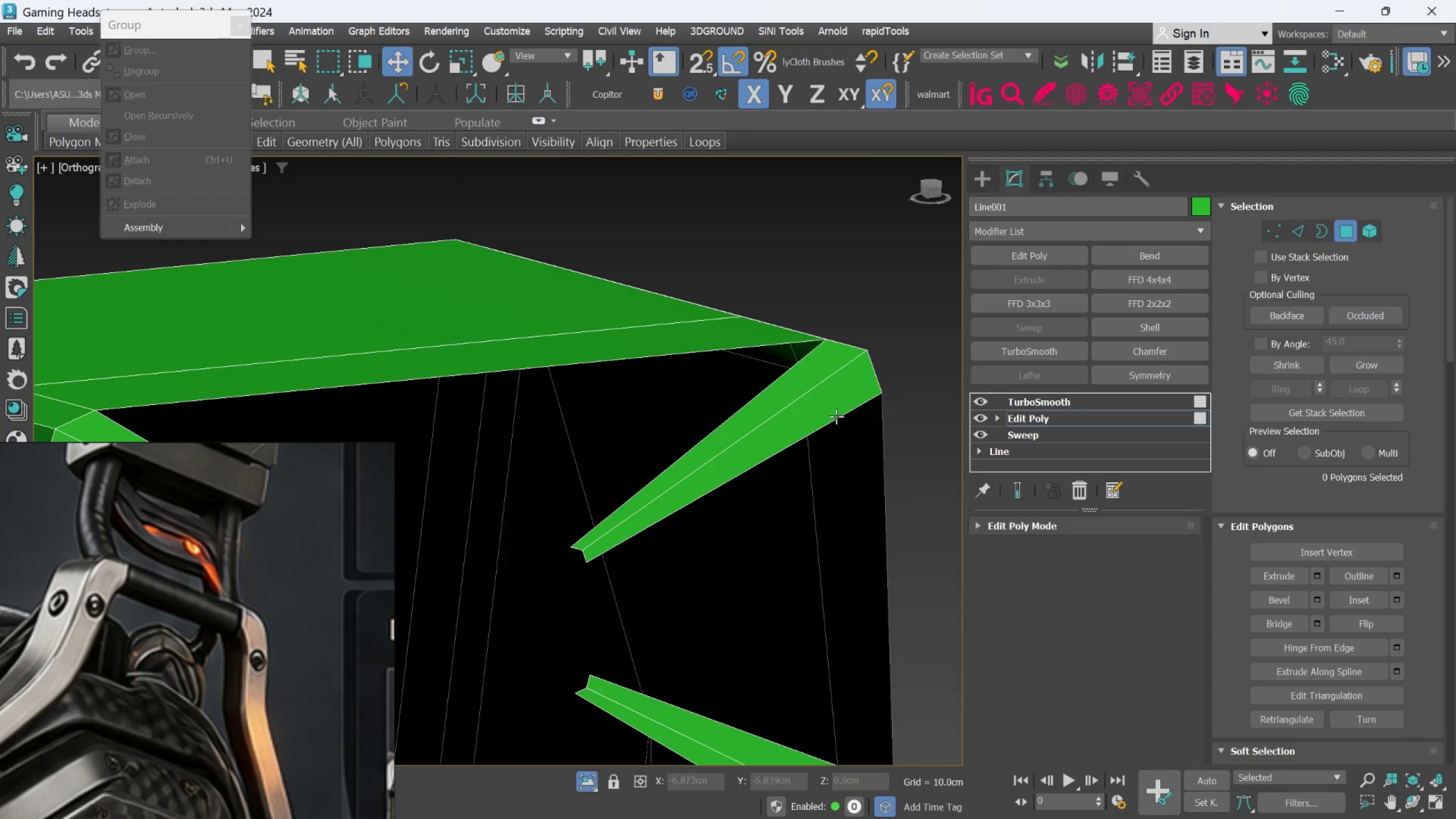 
left_click([835, 416])
 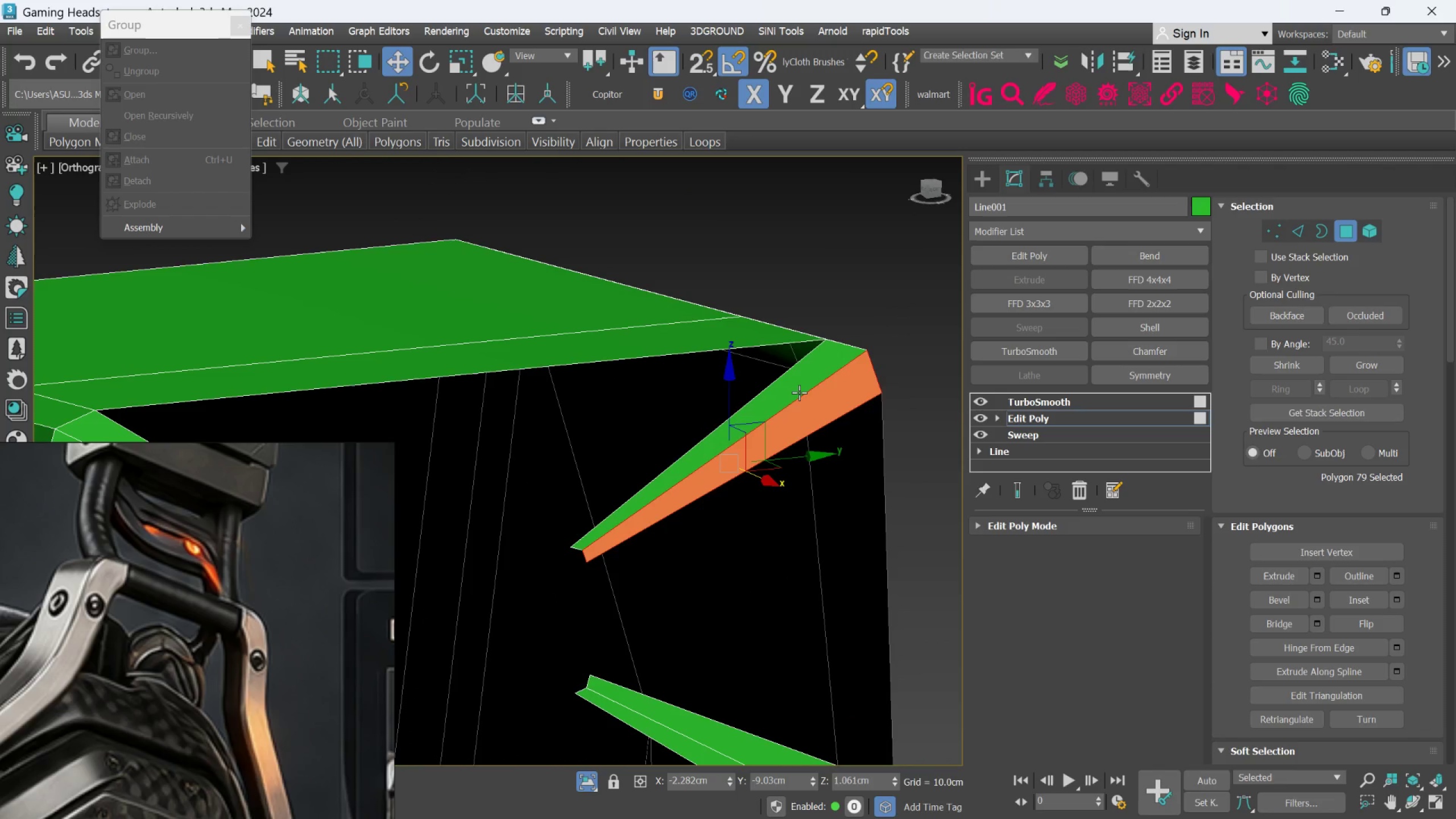 
hold_key(key=ControlLeft, duration=0.34)
left_click([799, 392])
 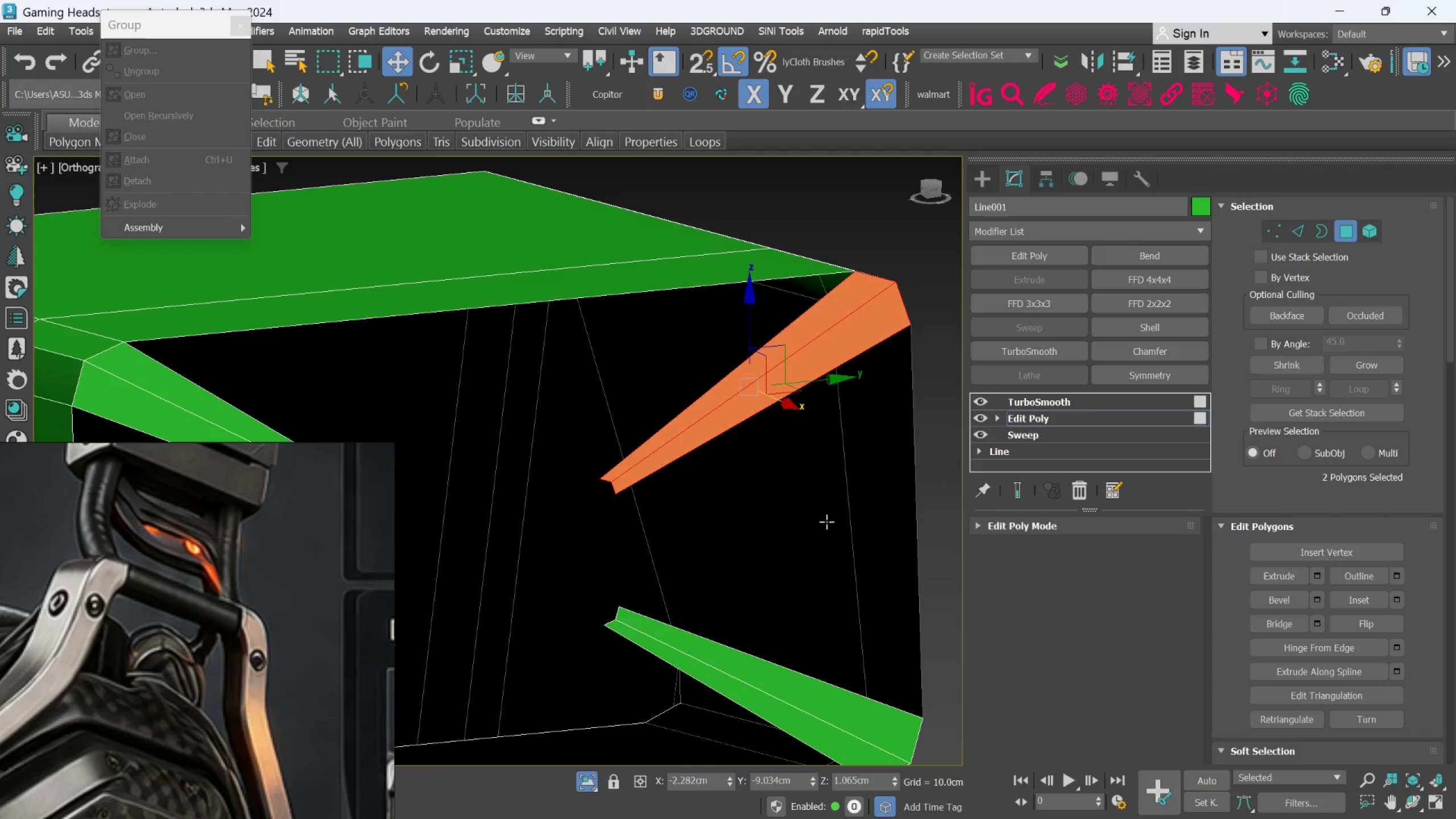 
hold_key(key=ControlLeft, duration=1.09)
left_click([806, 676])
 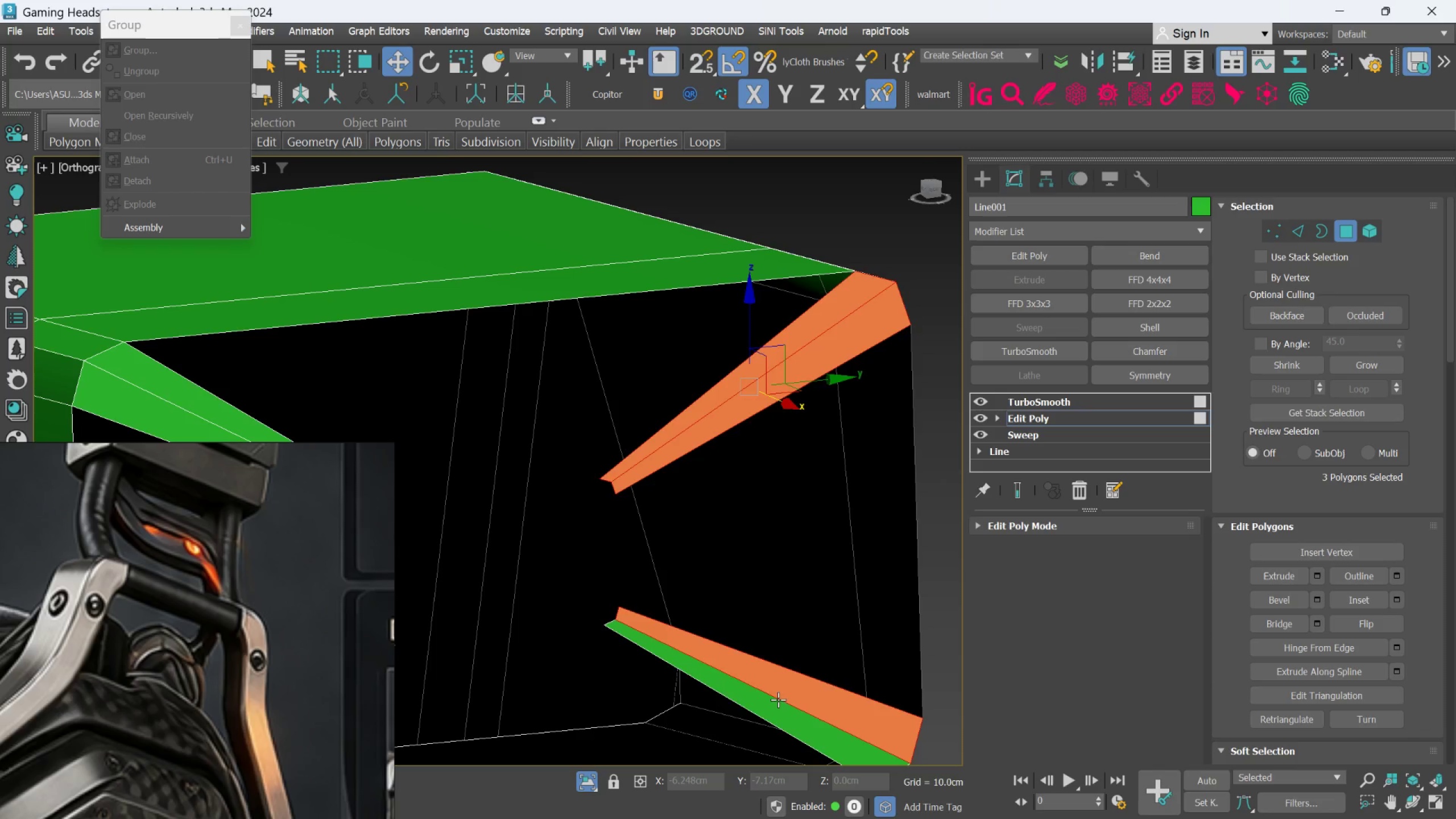 
double_click([772, 705])
 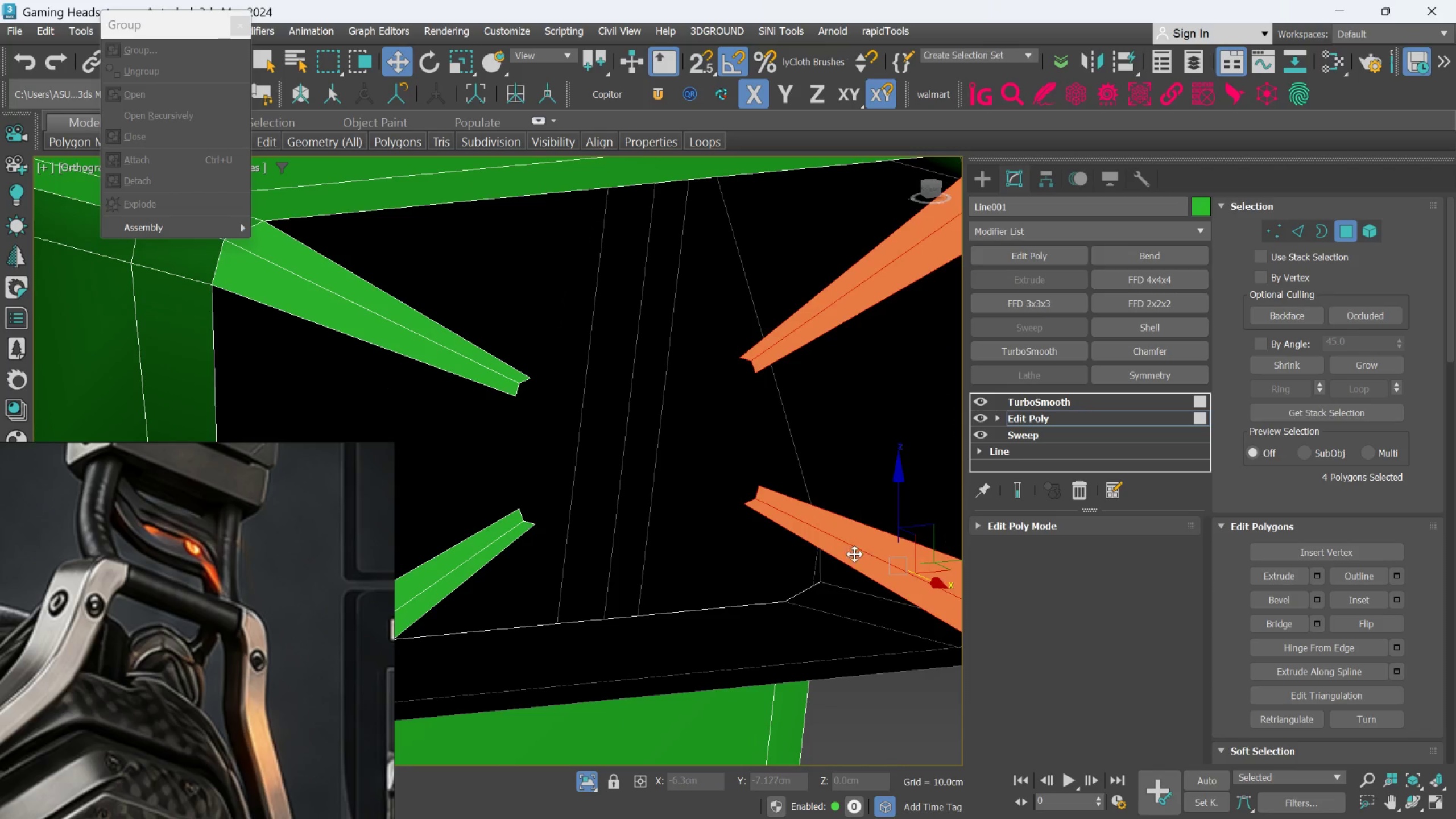 
hold_key(key=ControlLeft, duration=1.5)
left_click([506, 532])
 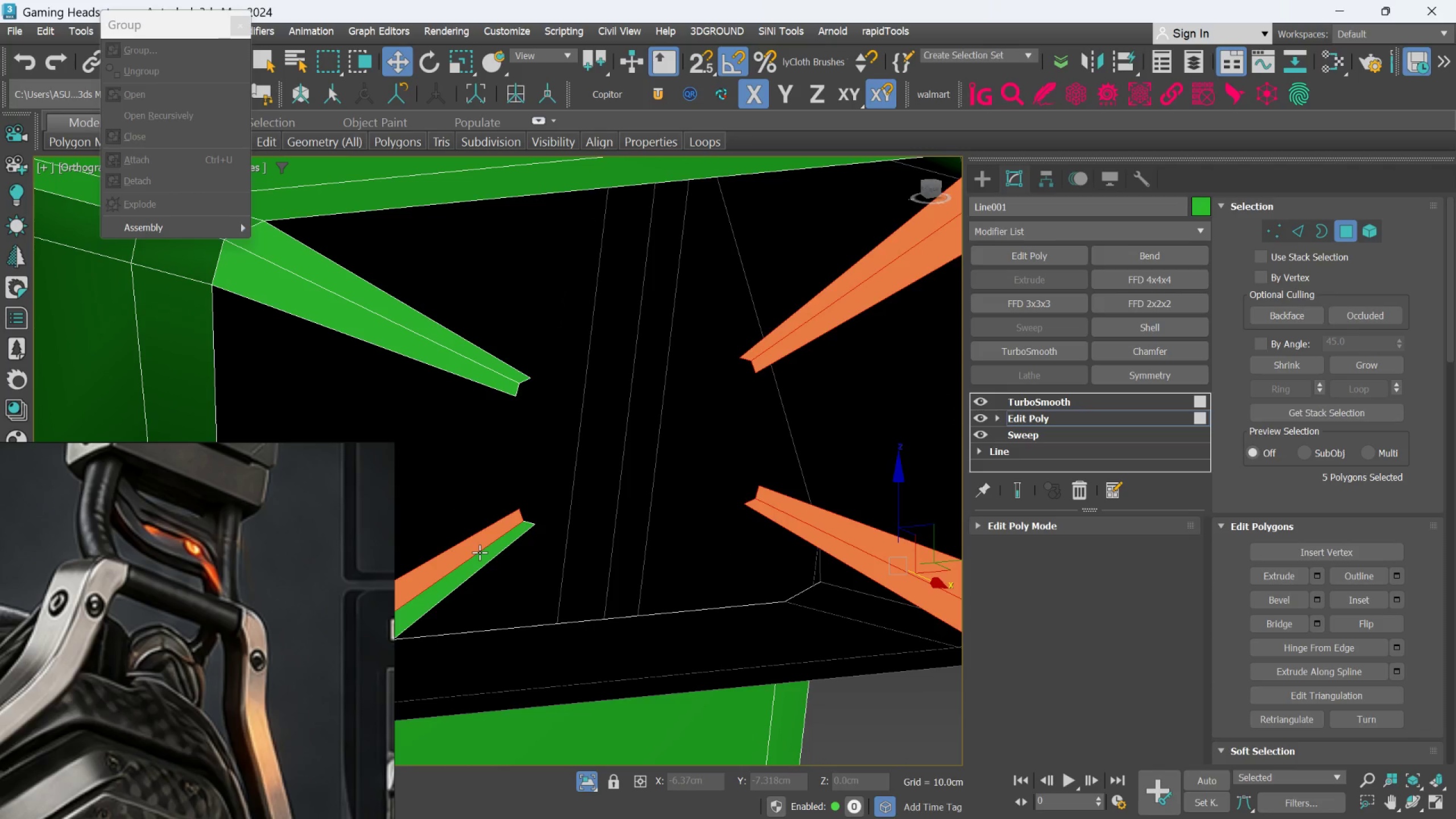 
left_click([479, 552])
 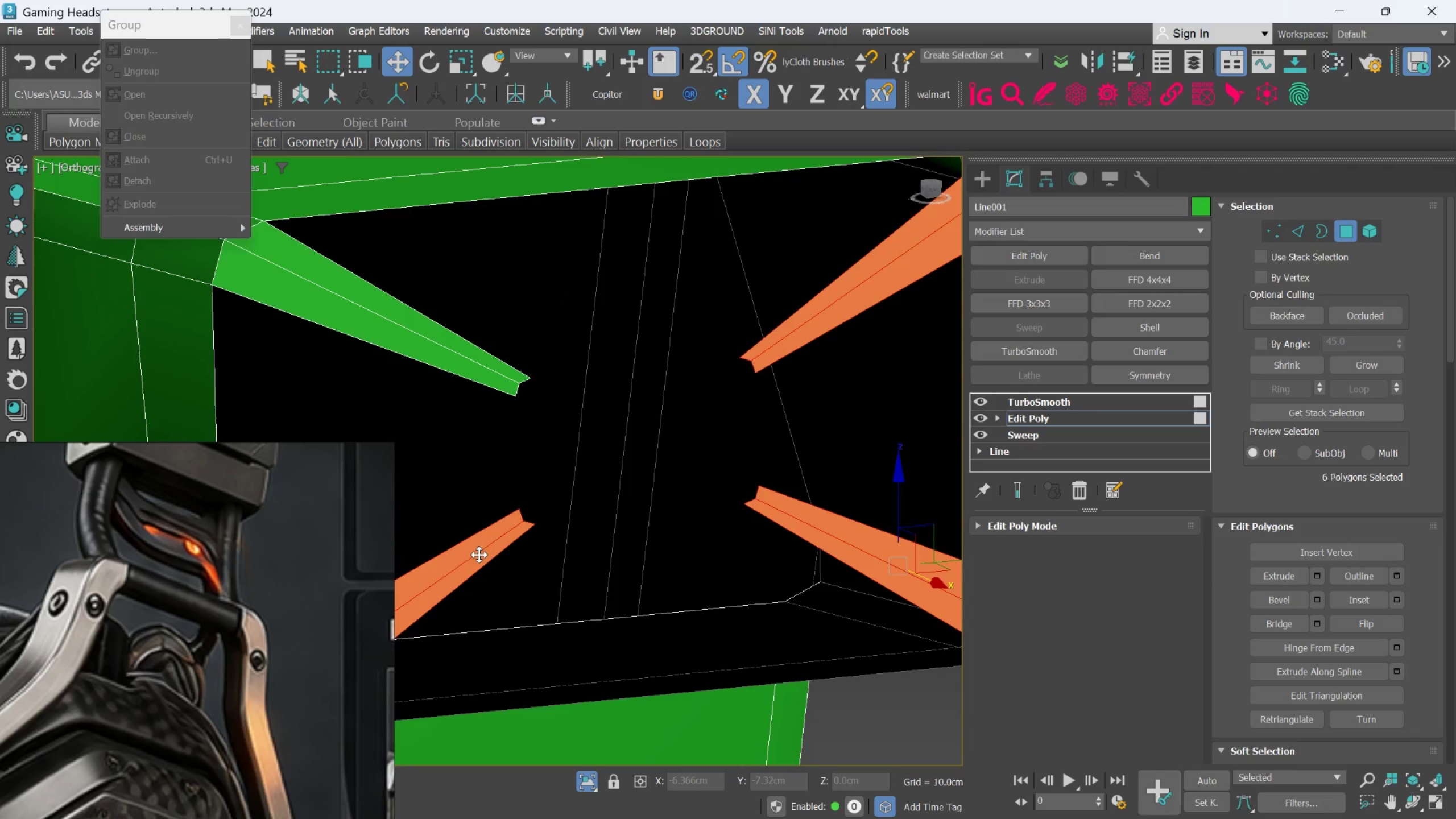 
hold_key(key=ControlLeft, duration=1.34)
left_click([471, 377])
 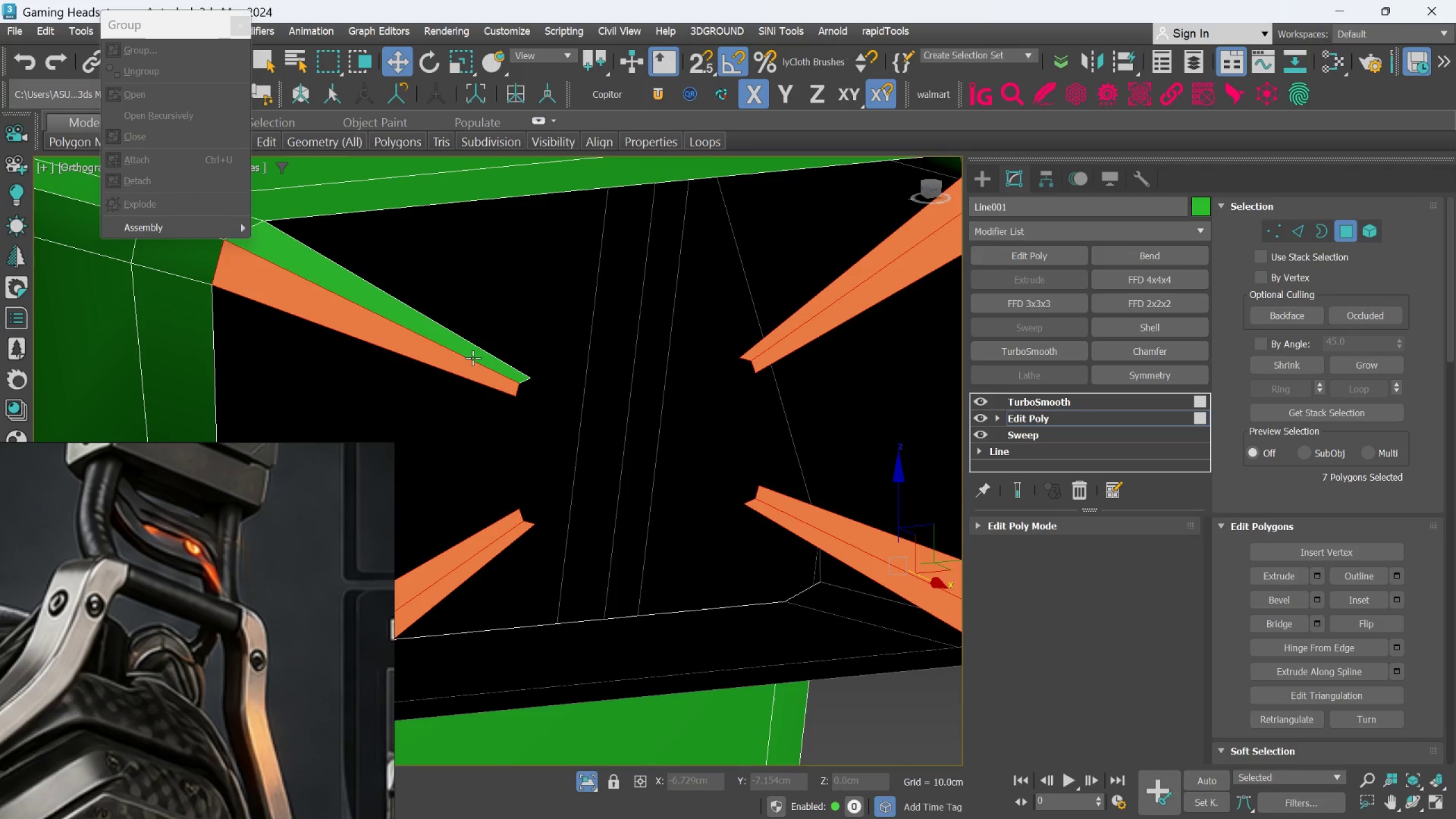 
double_click([473, 358])
 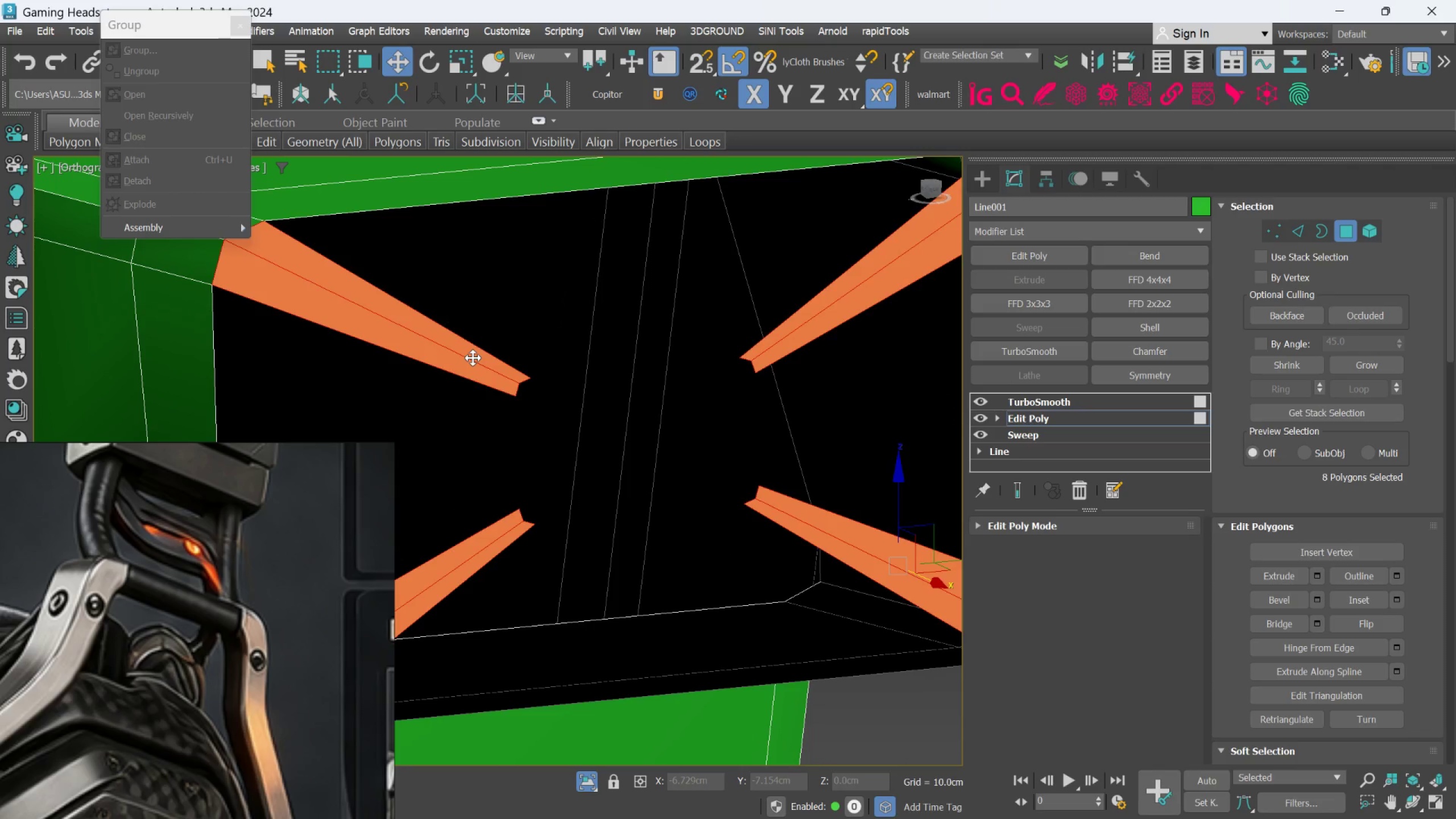 
key(Delete)
 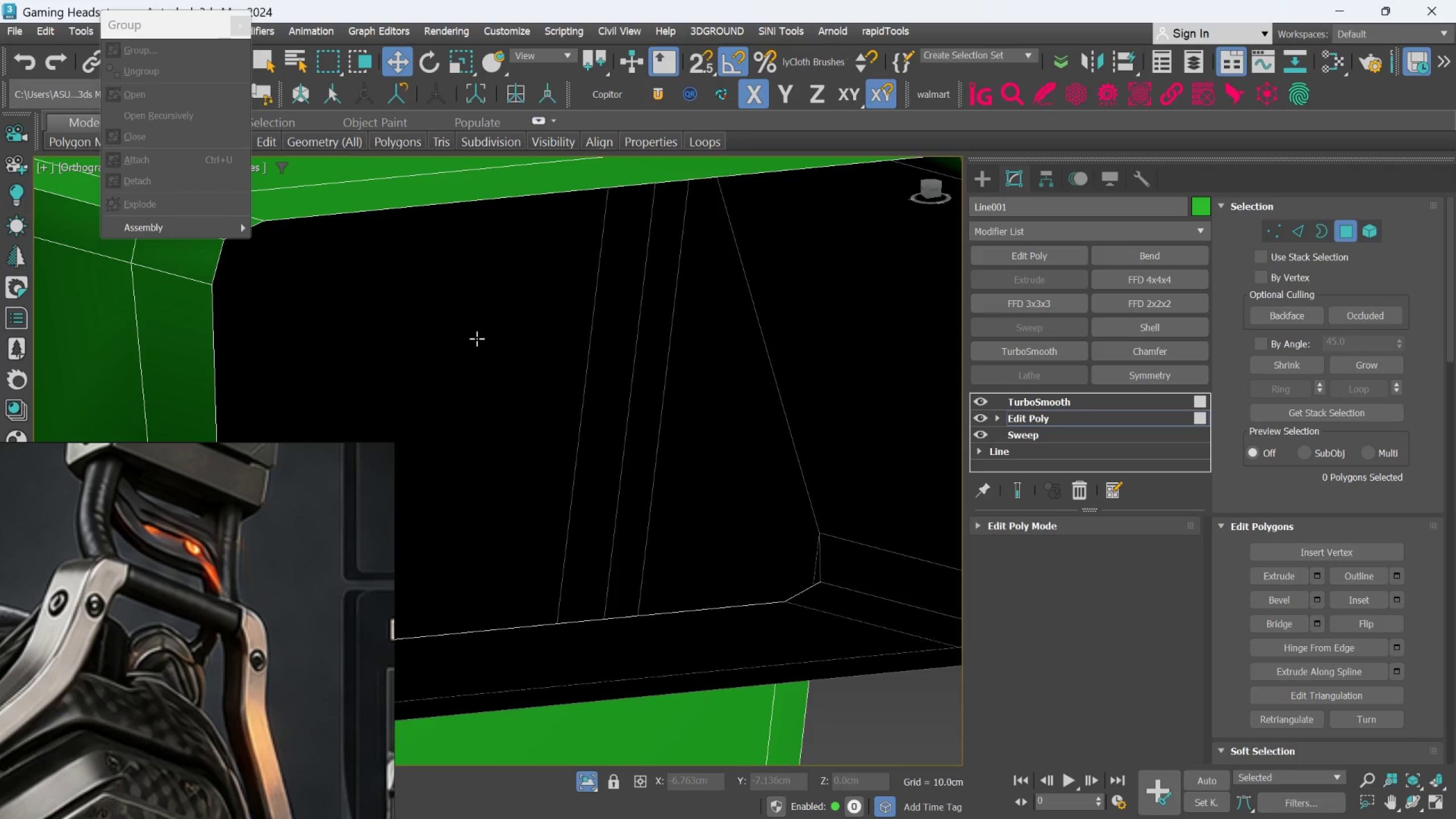 
scroll: coordinate [534, 392], scroll_direction: down, amount: 3.0
 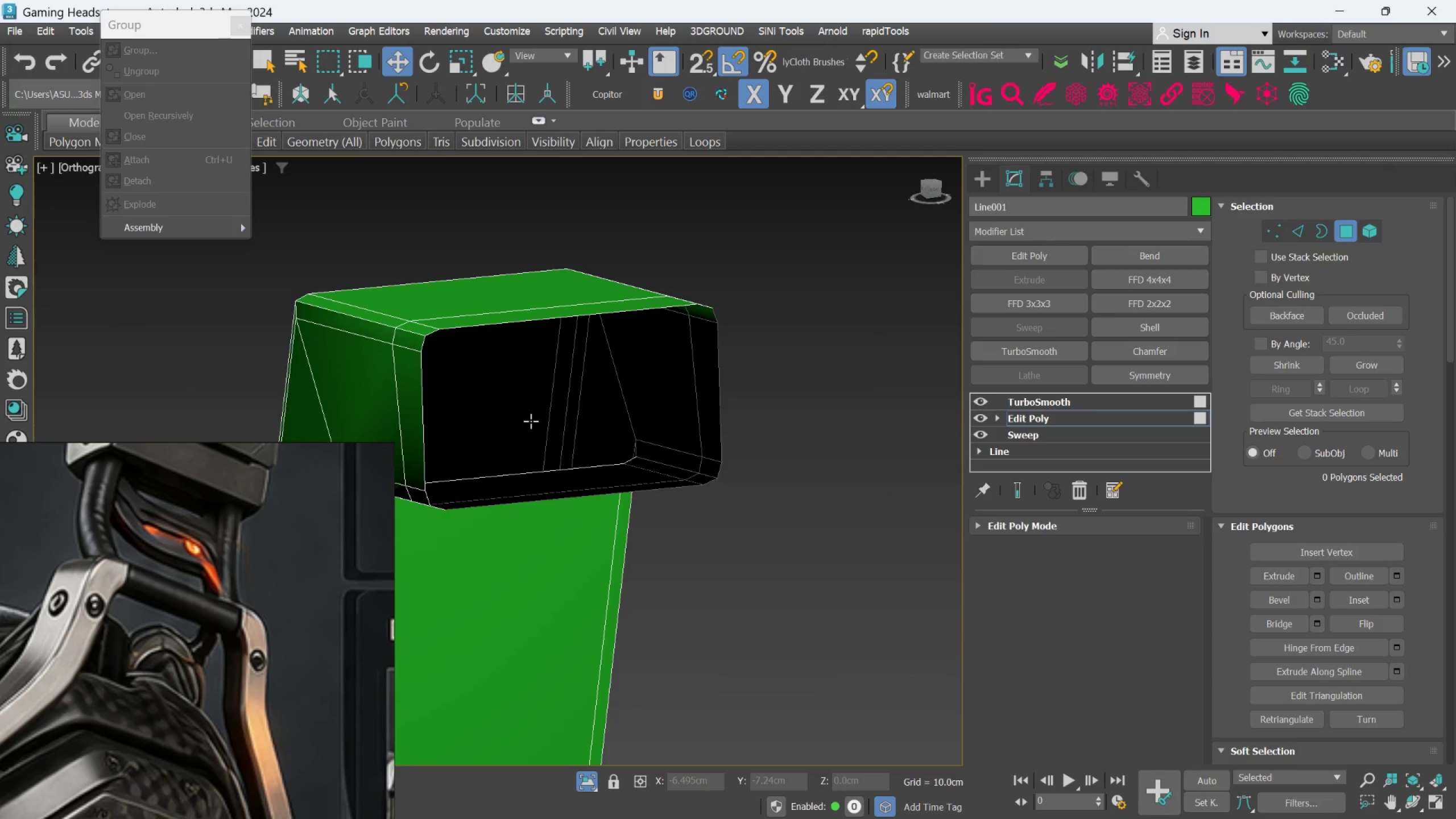 
hold_key(key=AltLeft, duration=0.44)
 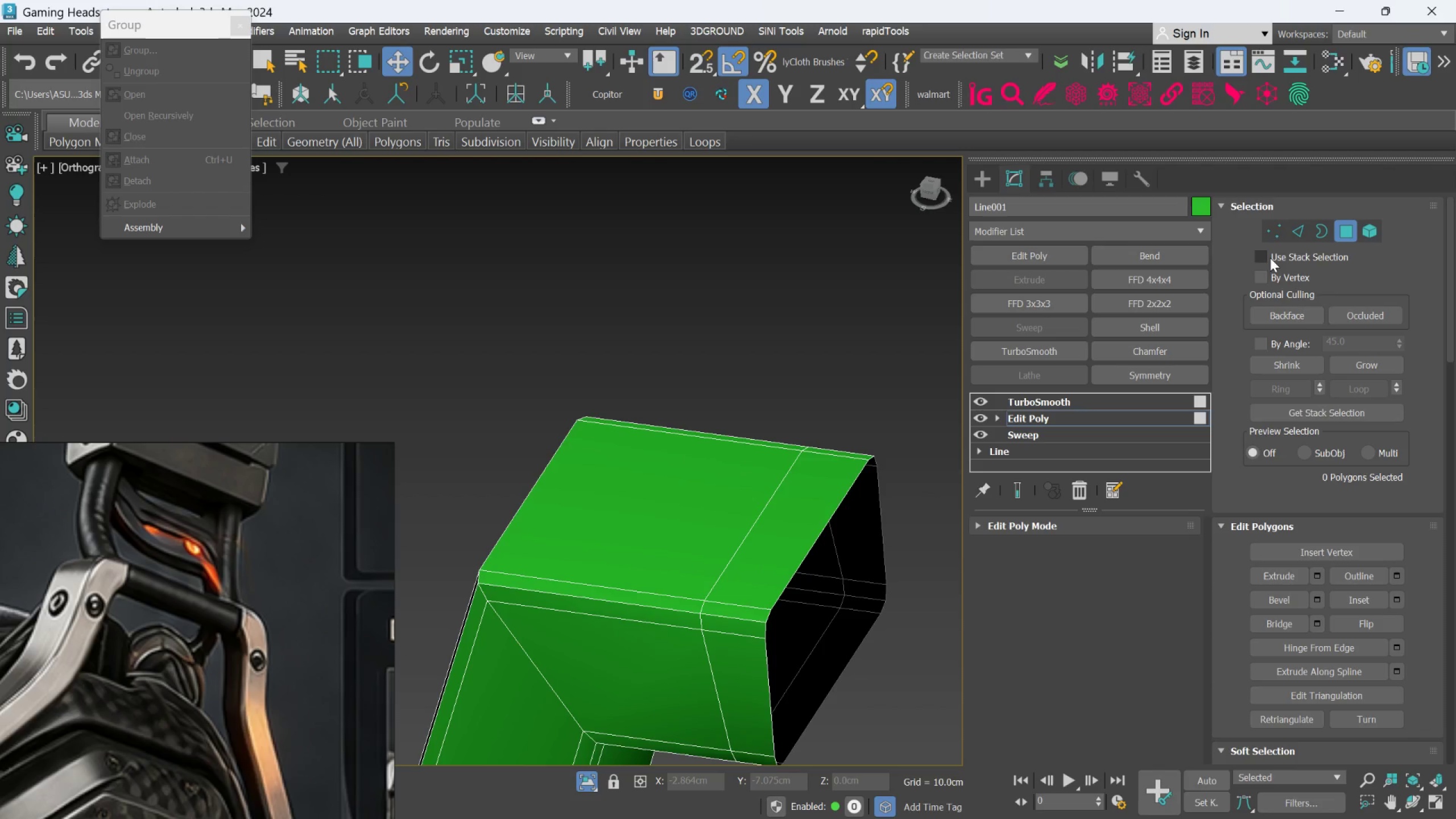 
left_click([1320, 230])
 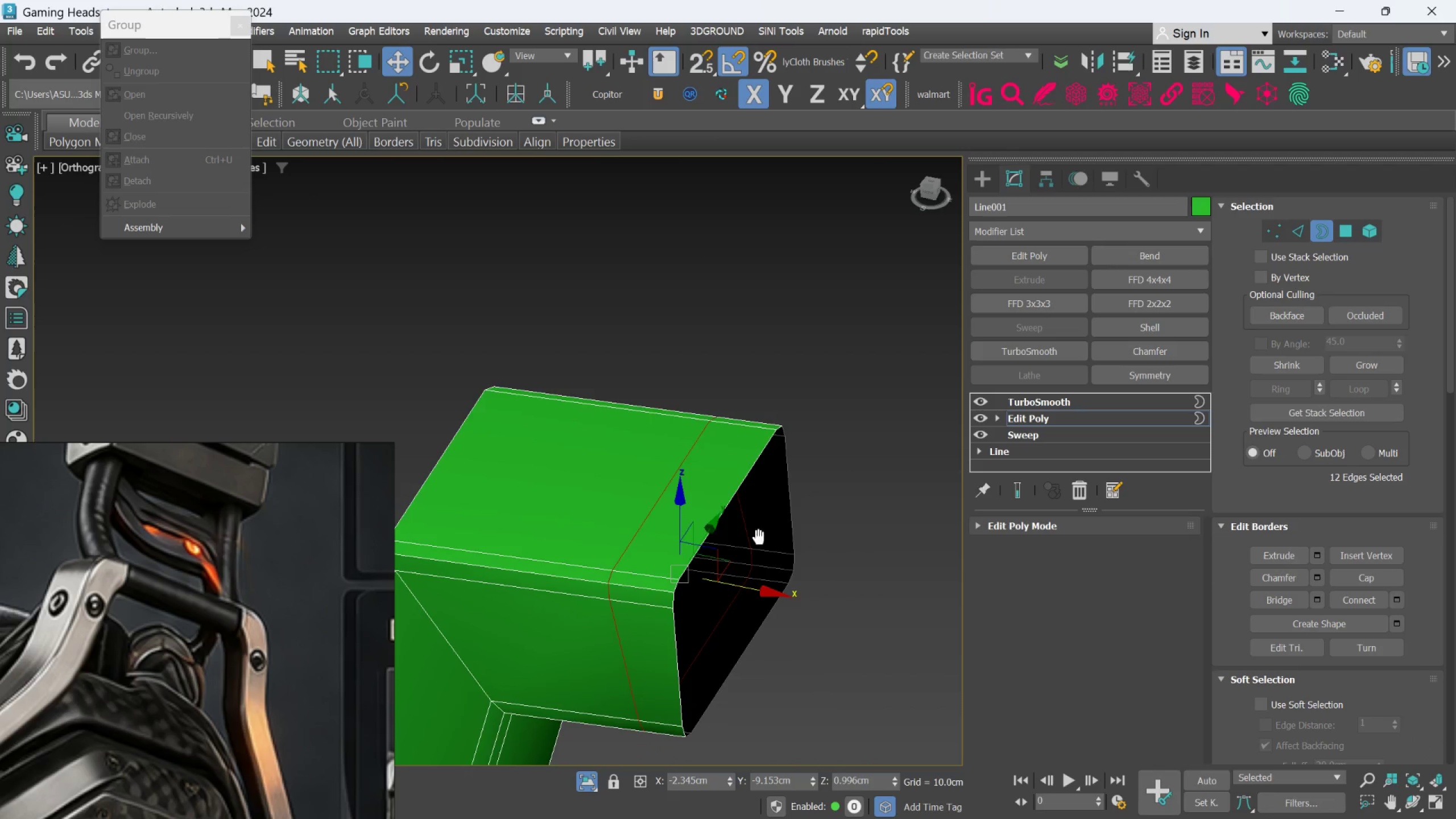 
scroll: coordinate [738, 514], scroll_direction: up, amount: 1.0
 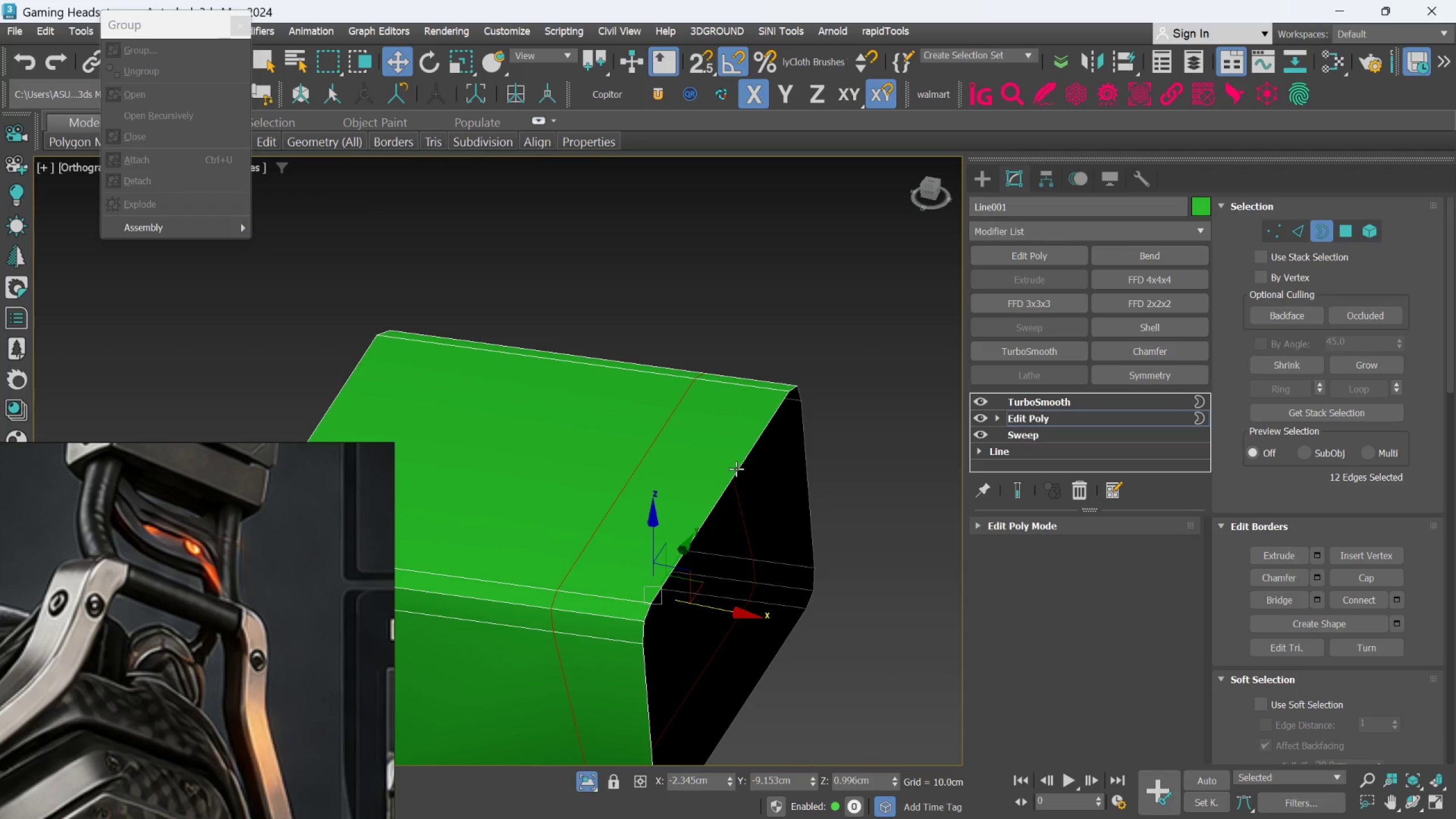 
left_click([736, 469])
 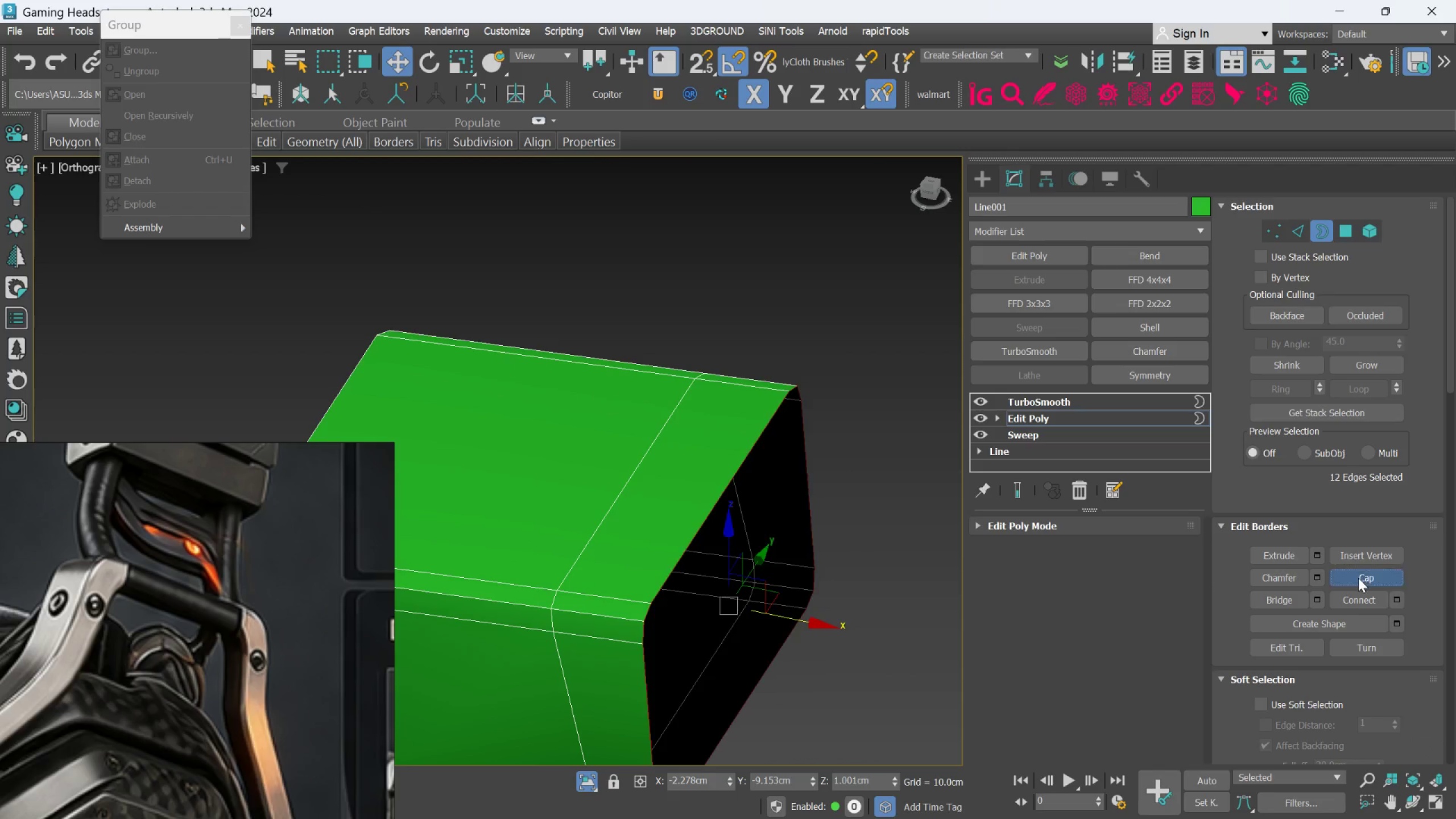 
scroll: coordinate [800, 534], scroll_direction: down, amount: 1.0
 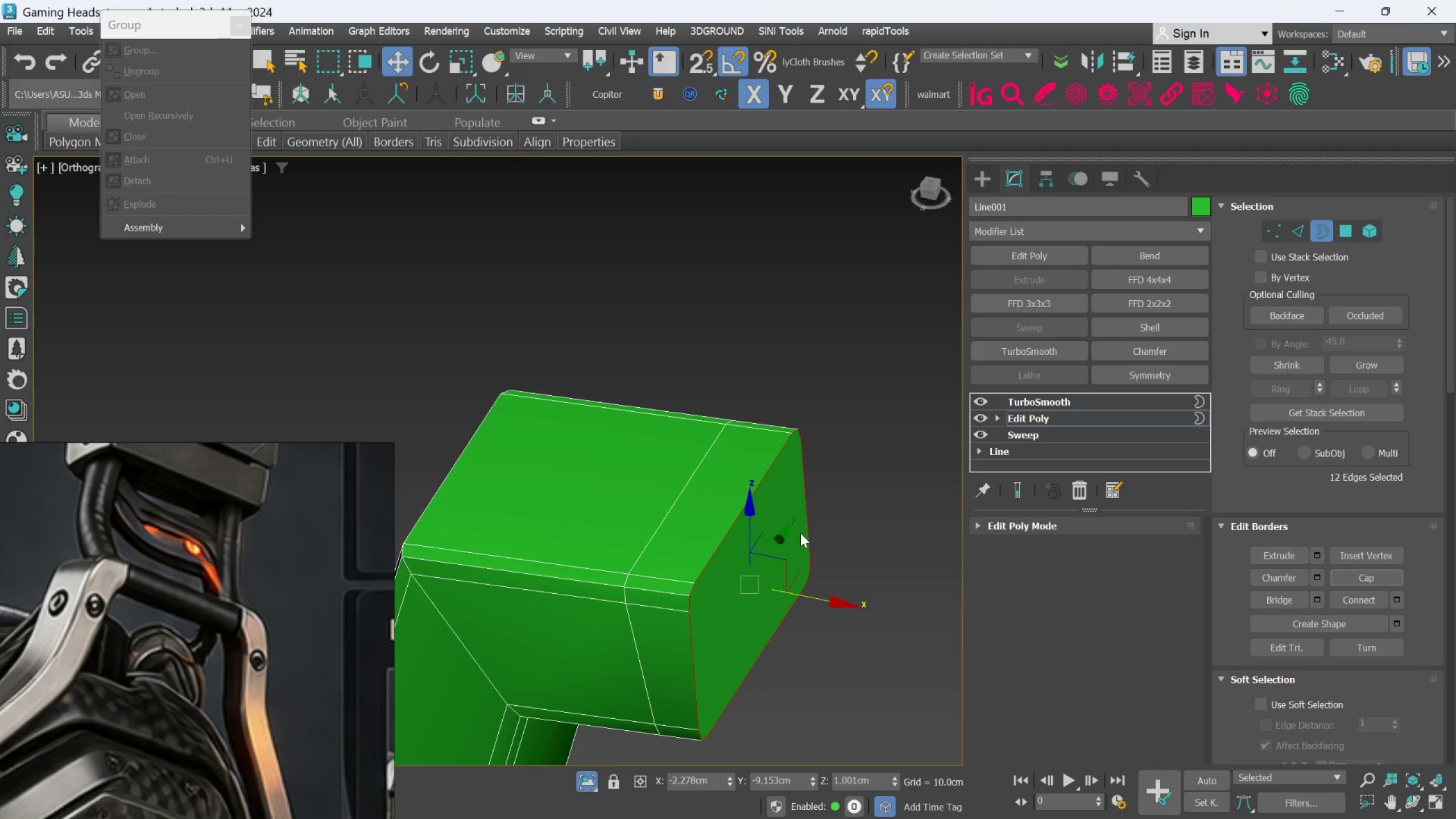 
hold_key(key=AltLeft, duration=0.77)
 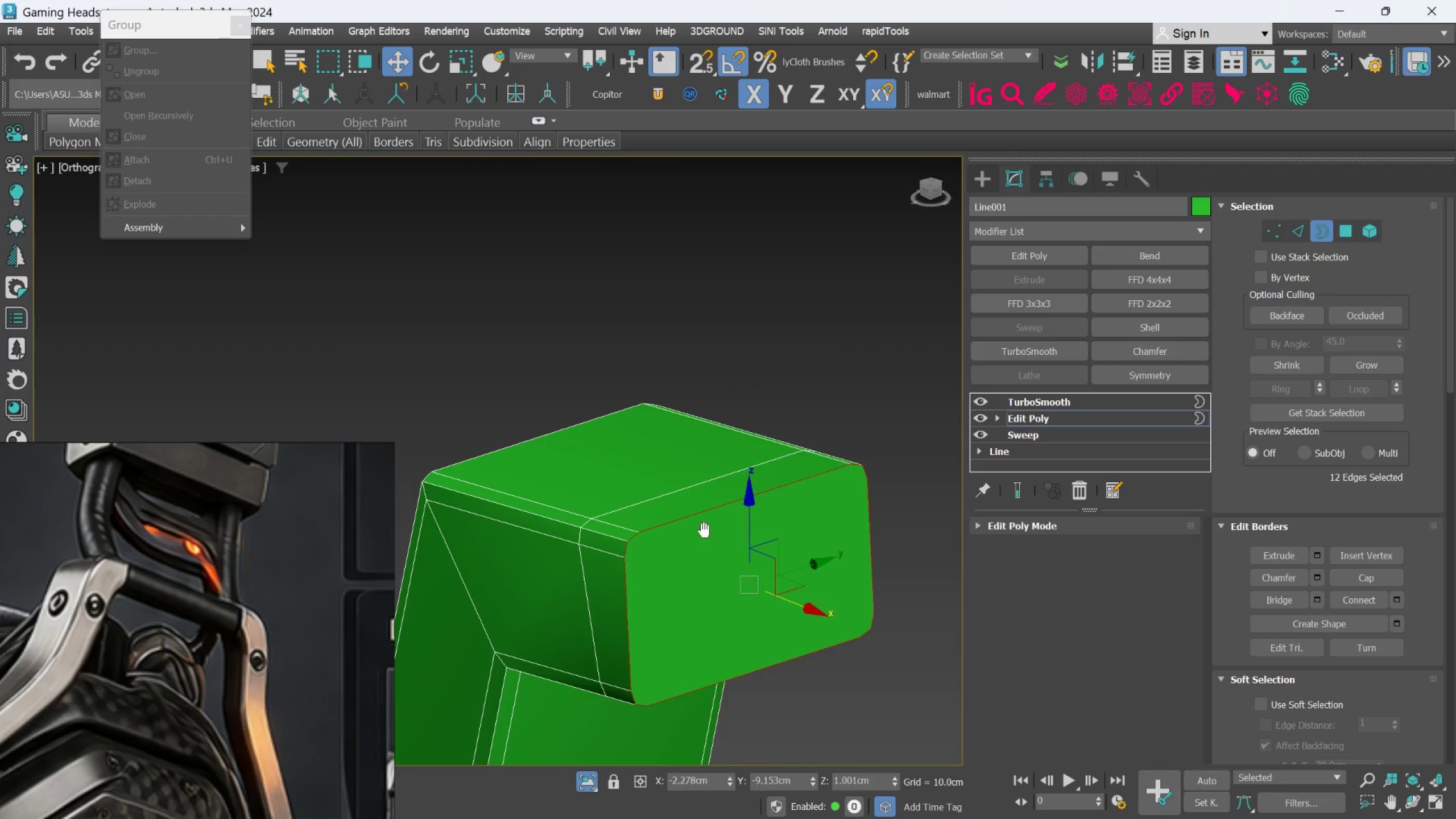 
hold_key(key=AltLeft, duration=0.61)
 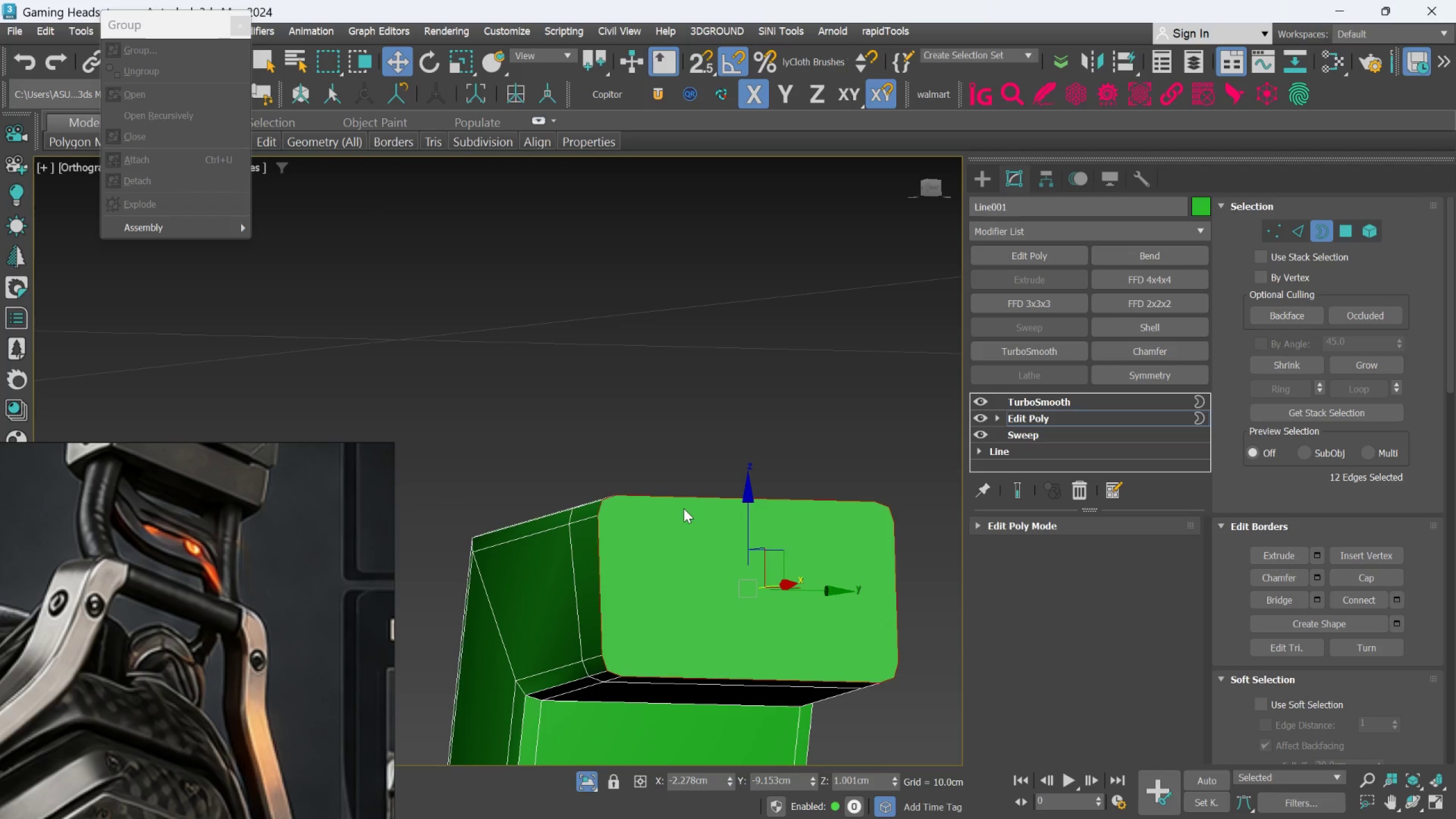 
hold_key(key=AltLeft, duration=1.14)
 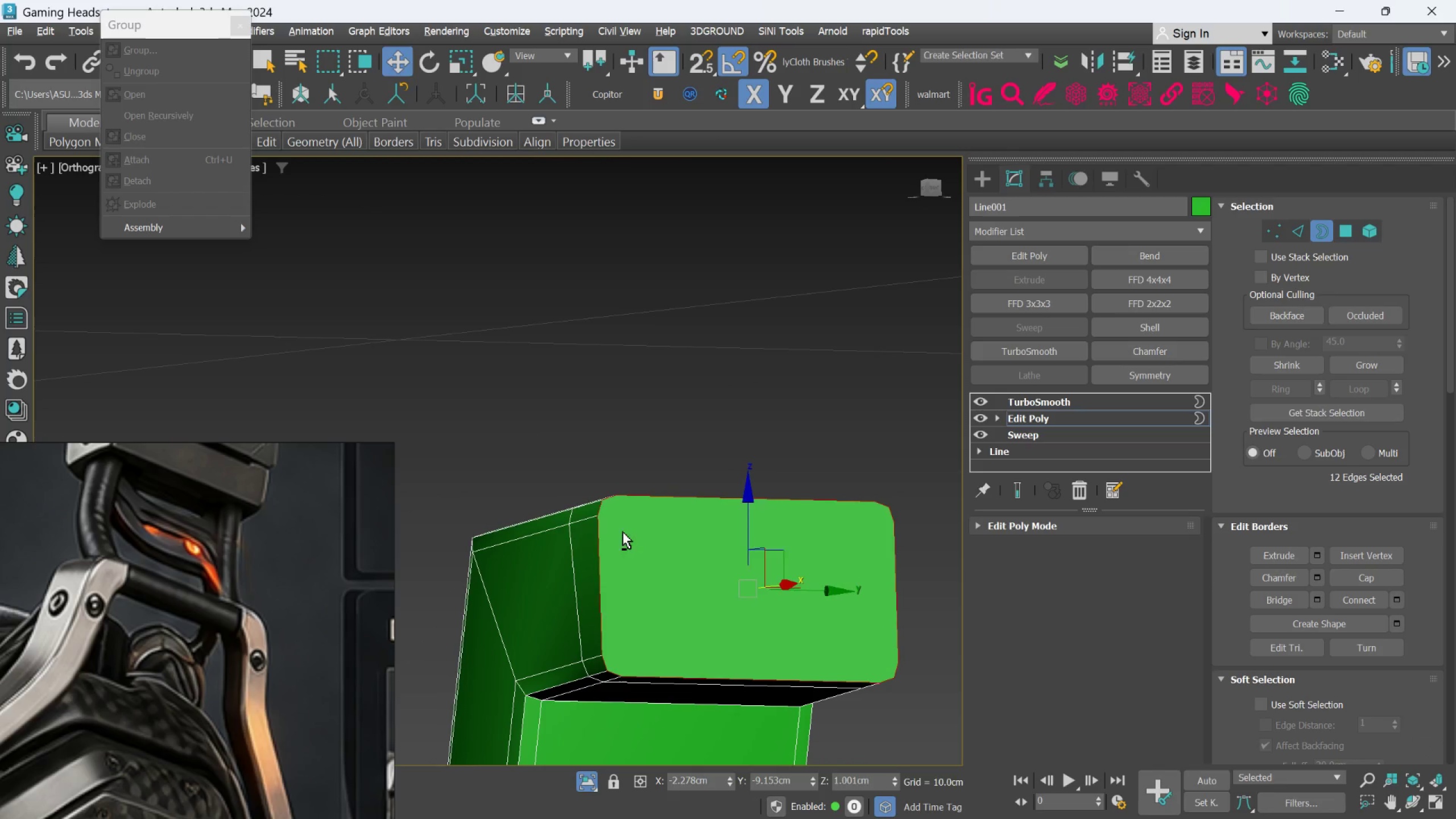 
key(Alt+C)
 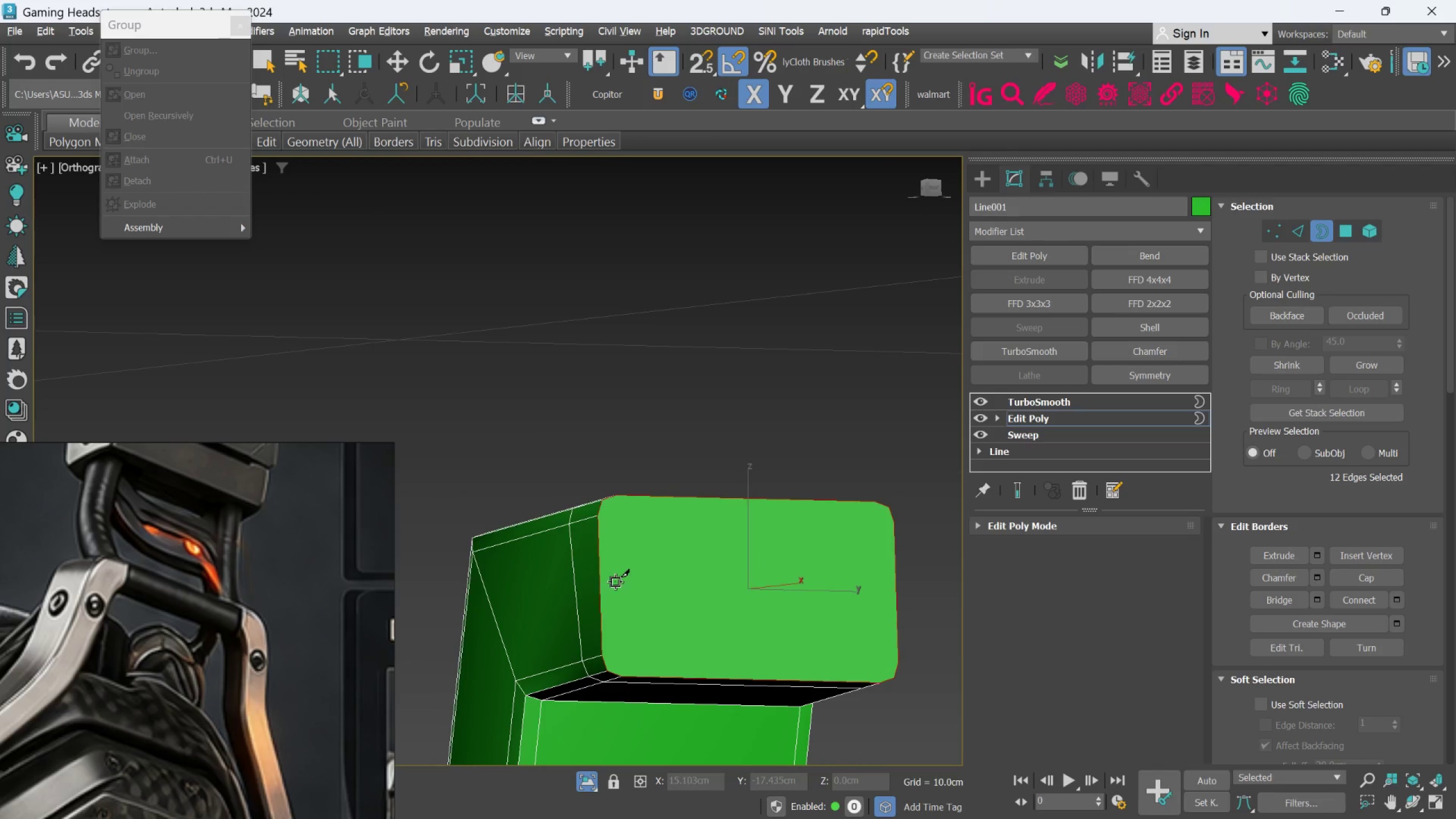 
hold_key(key=AltLeft, duration=0.94)
 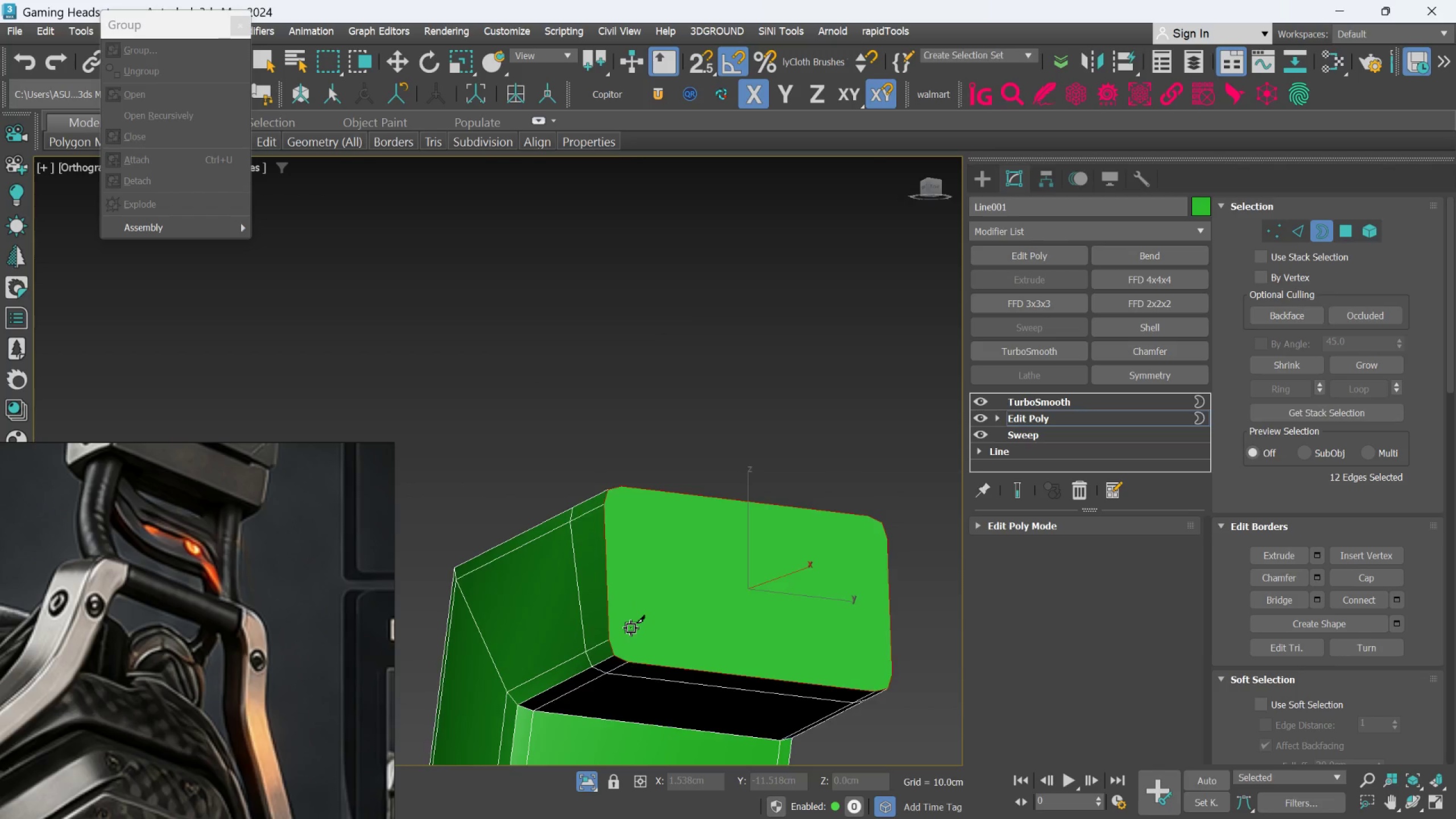 
scroll: coordinate [631, 628], scroll_direction: up, amount: 1.0
 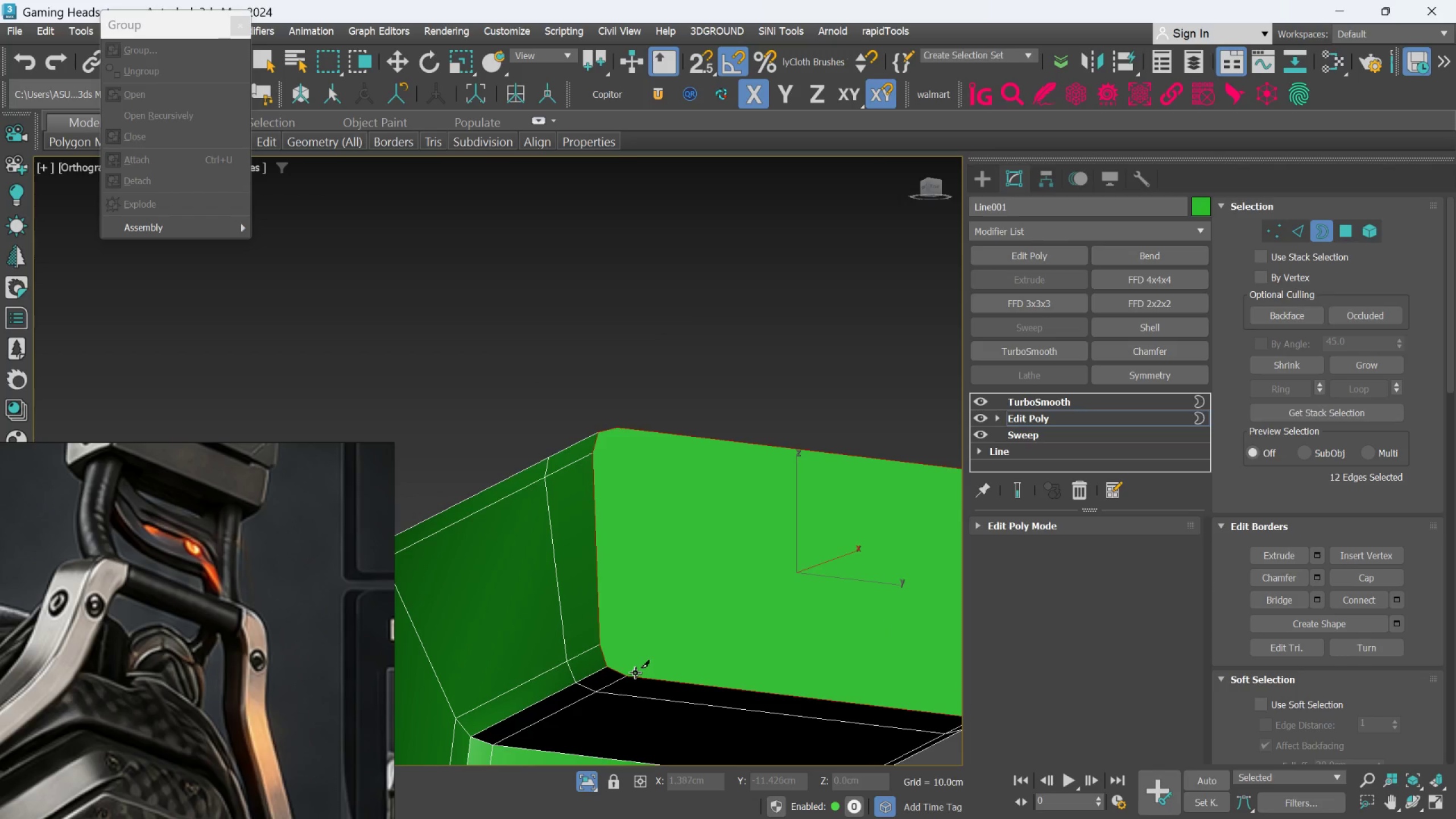 
left_click([635, 673])
 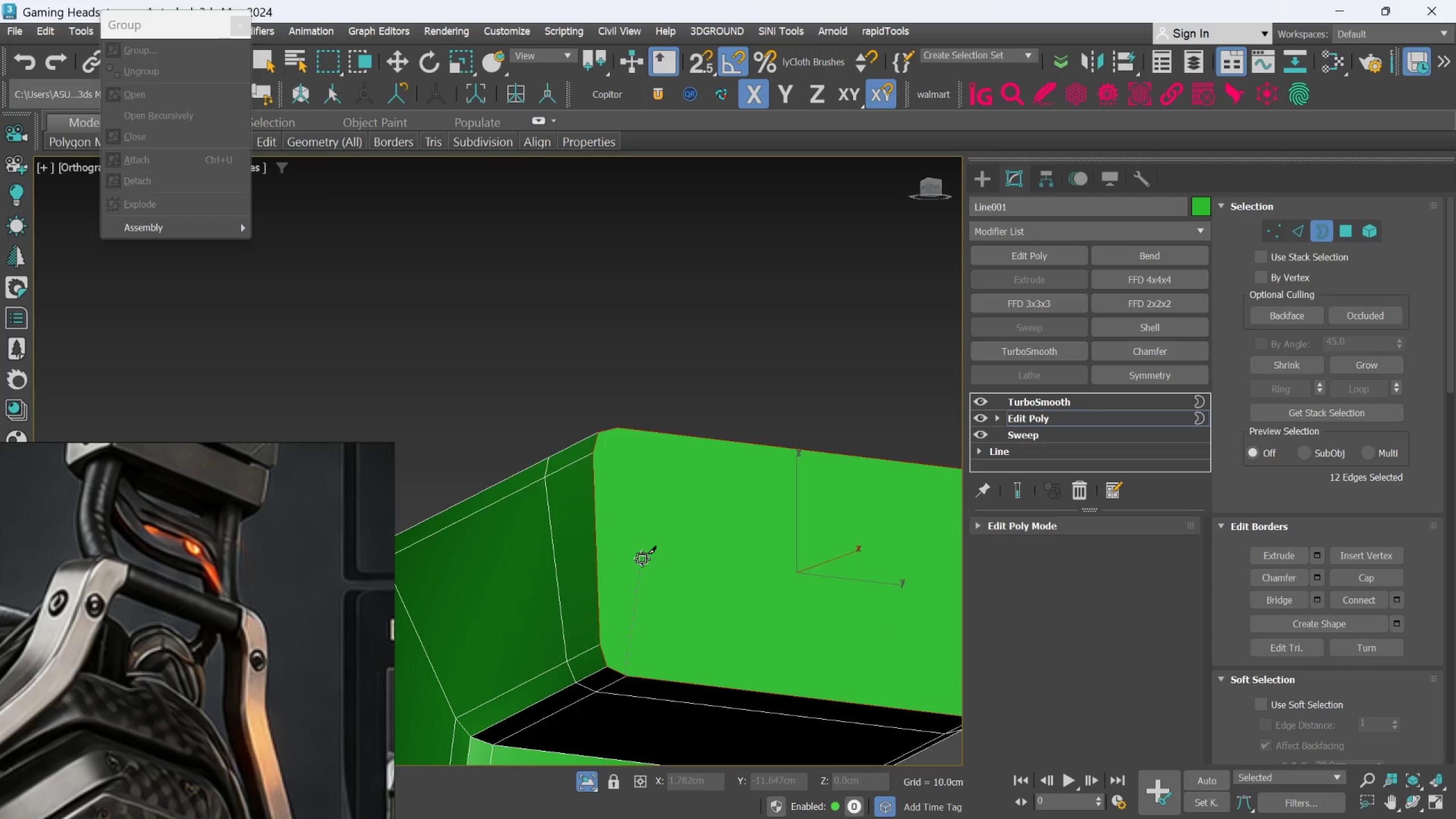 
hold_key(key=AltLeft, duration=0.48)
 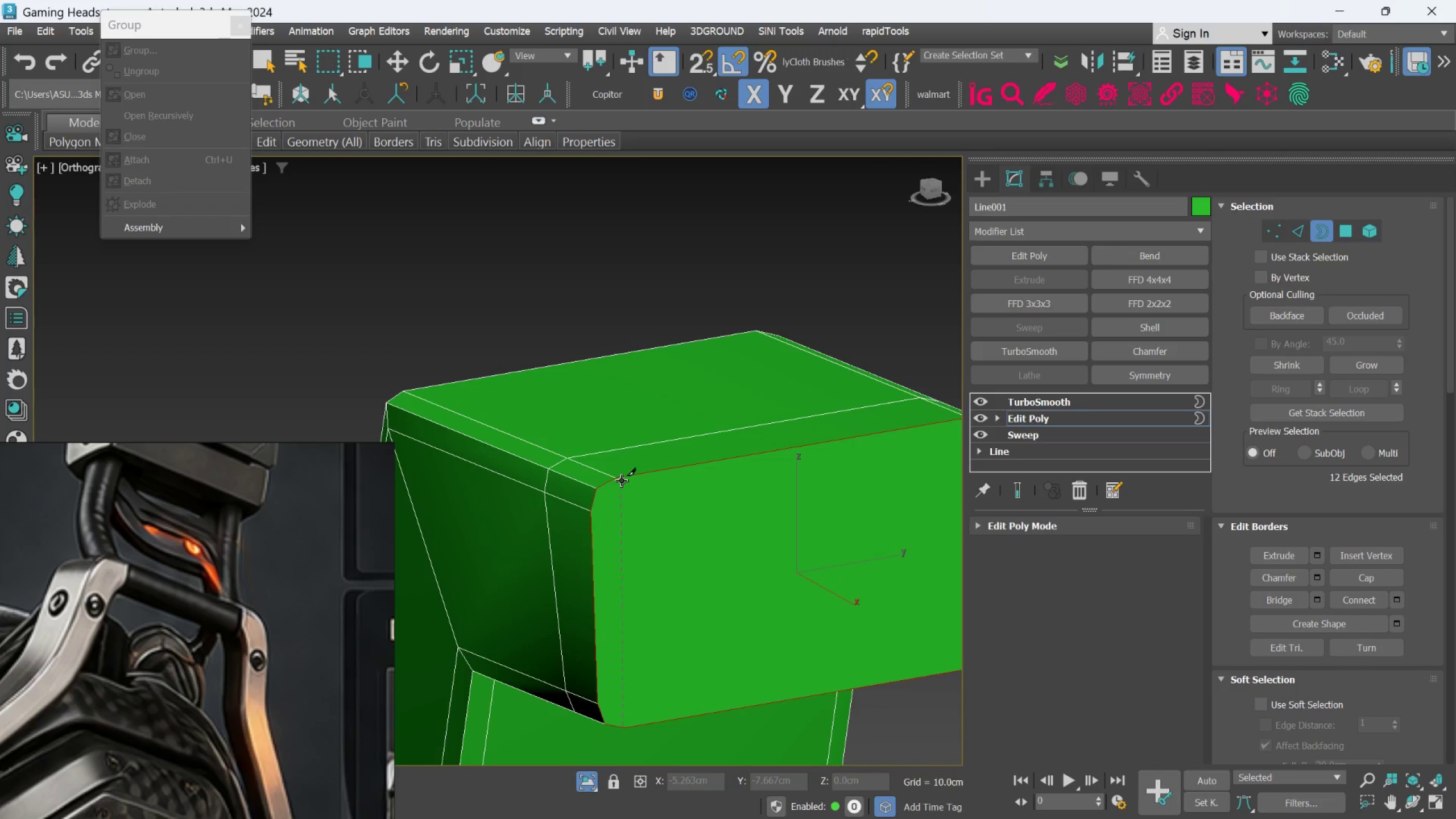 
left_click([622, 481])
 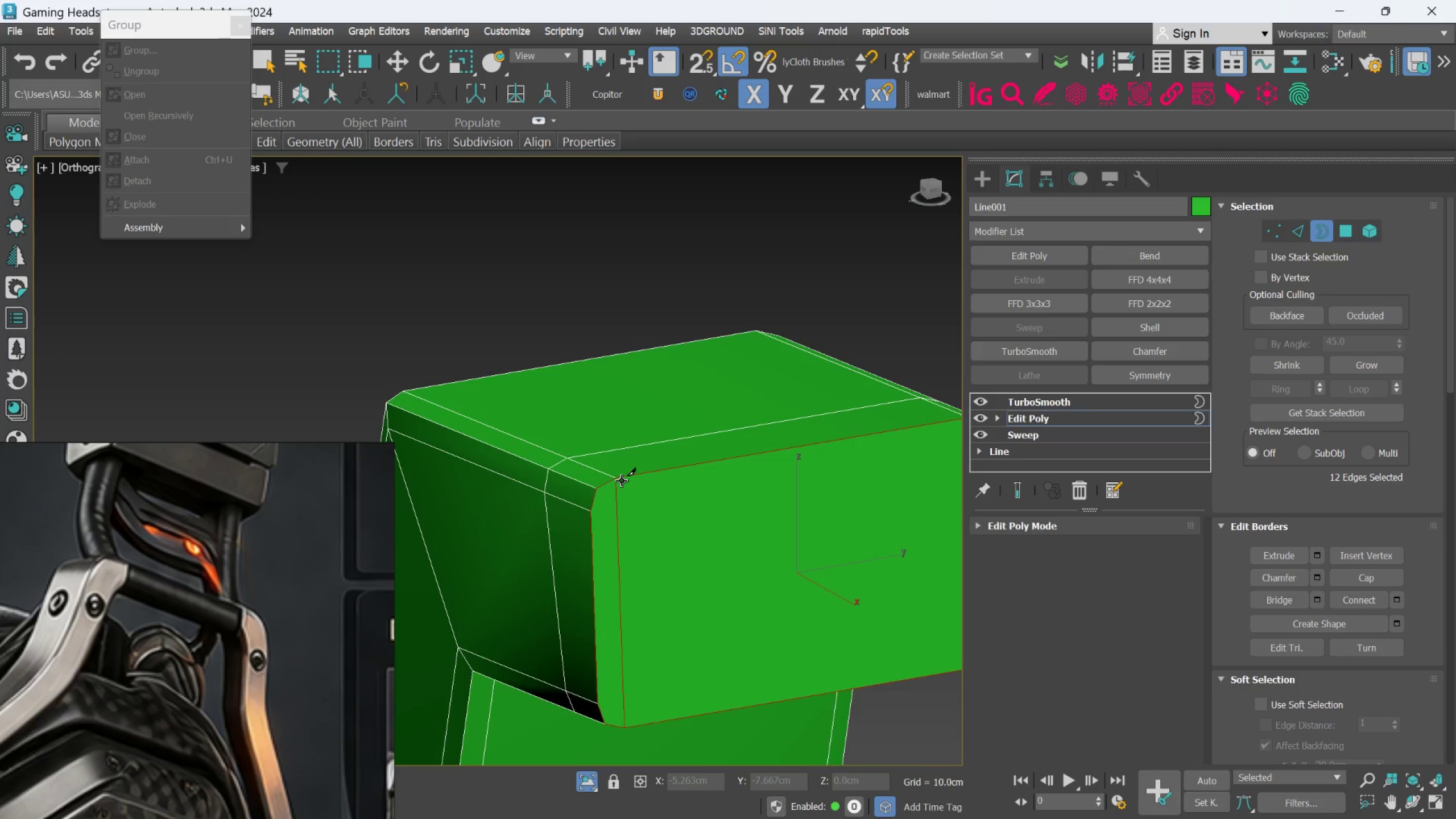 
right_click([622, 481])
 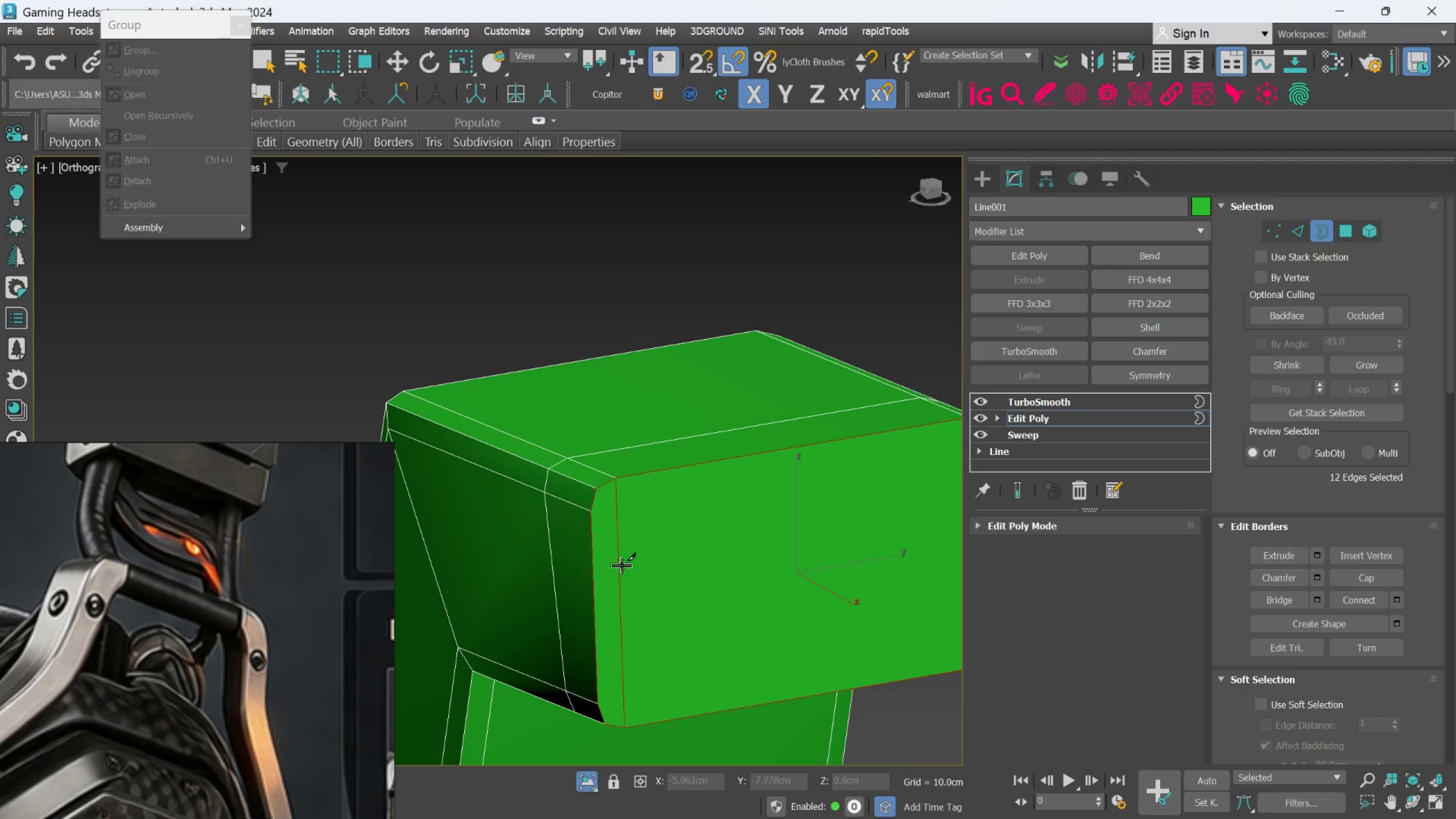 
hold_key(key=AltLeft, duration=1.45)
 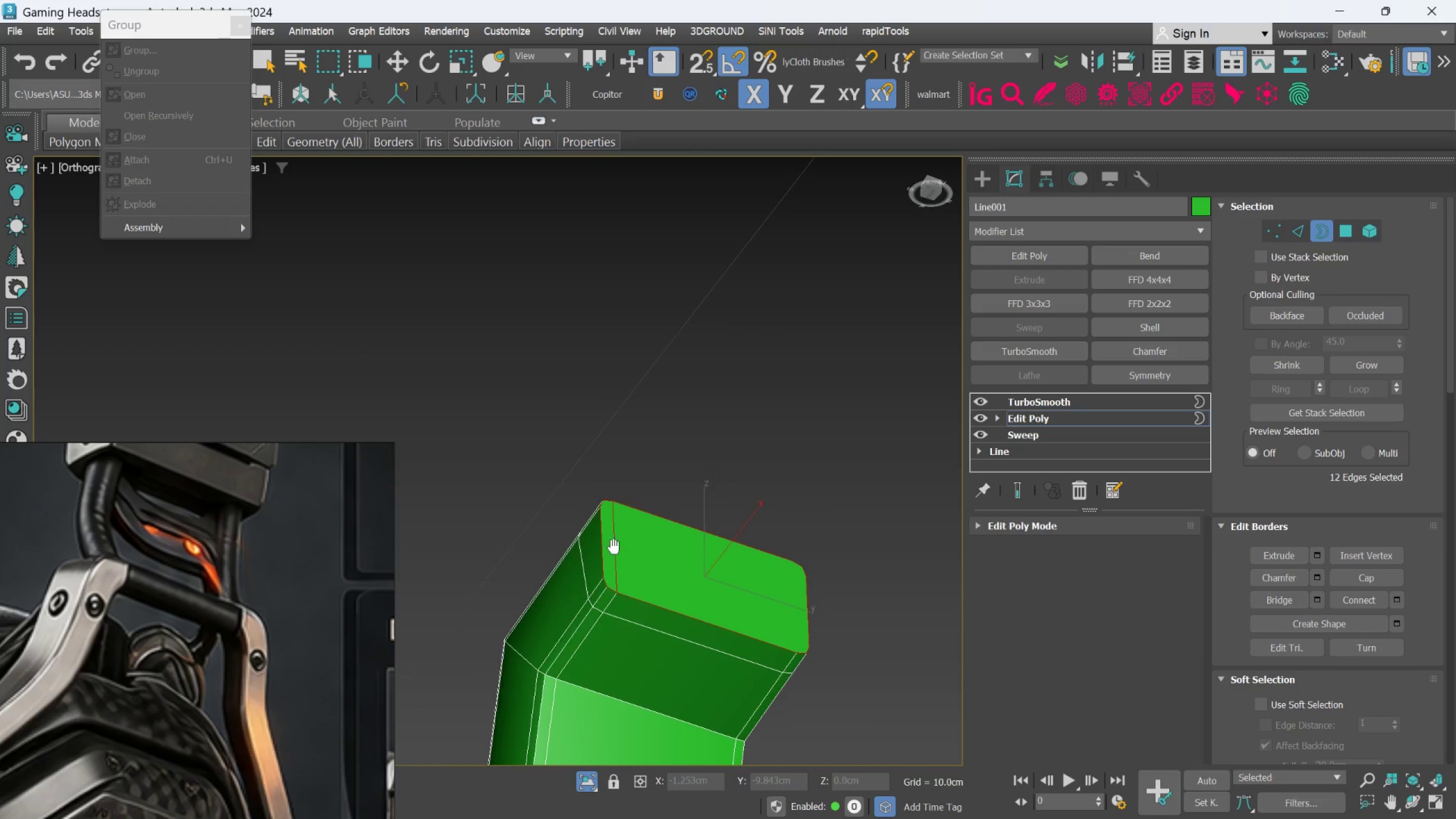 
scroll: coordinate [622, 566], scroll_direction: down, amount: 2.0
 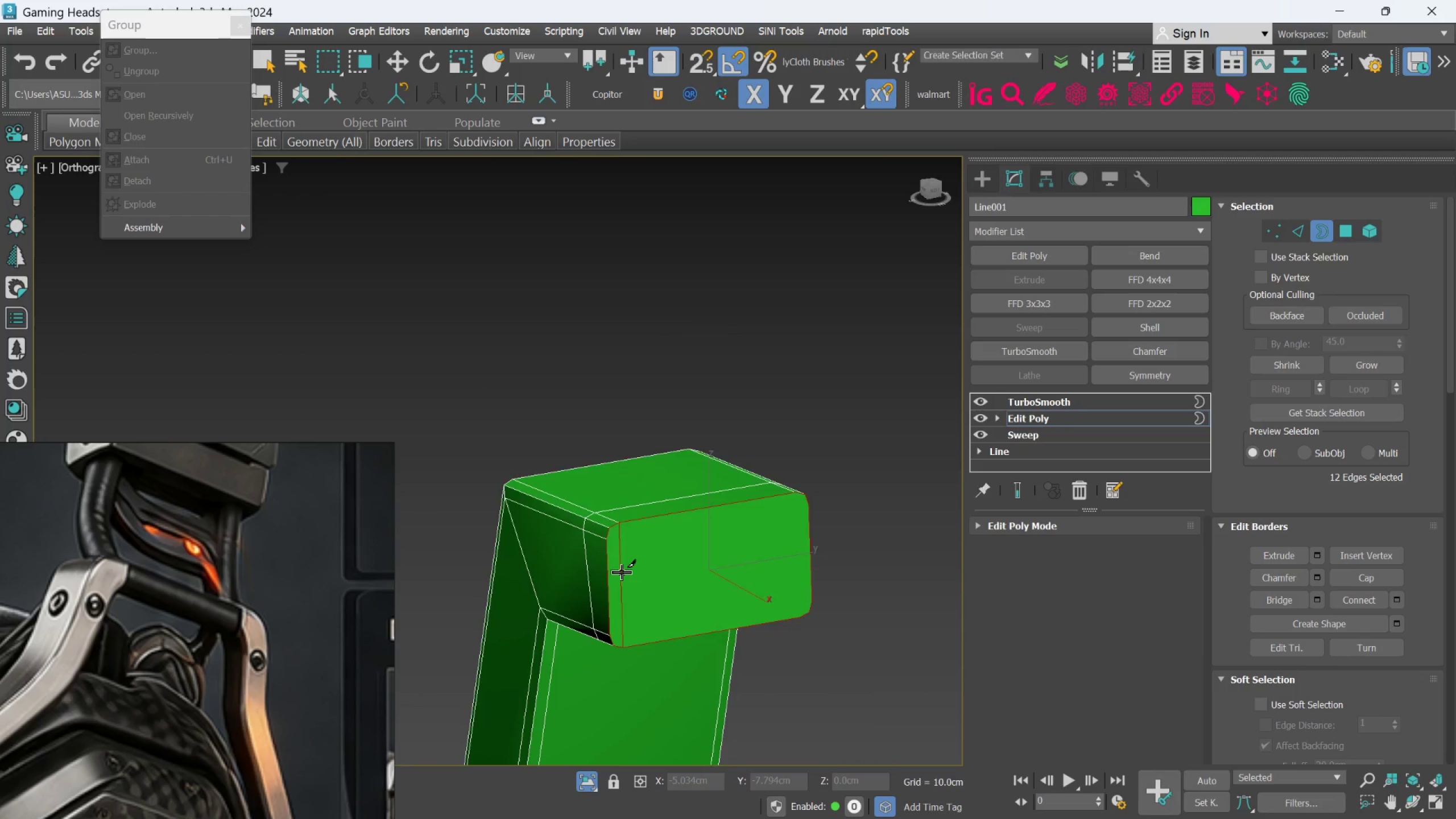 
hold_key(key=AltLeft, duration=0.48)
 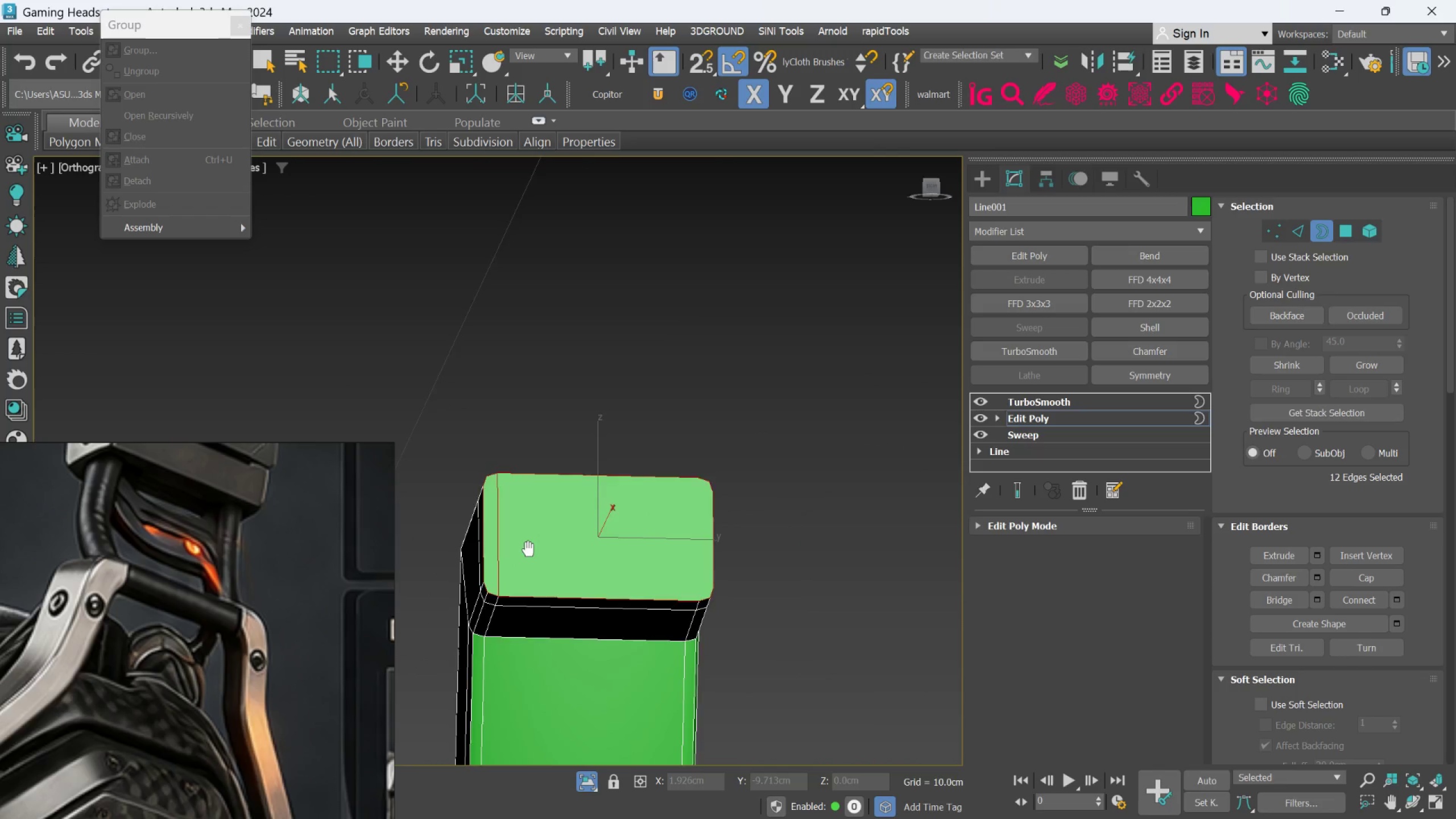 
hold_key(key=AltLeft, duration=1.5)
 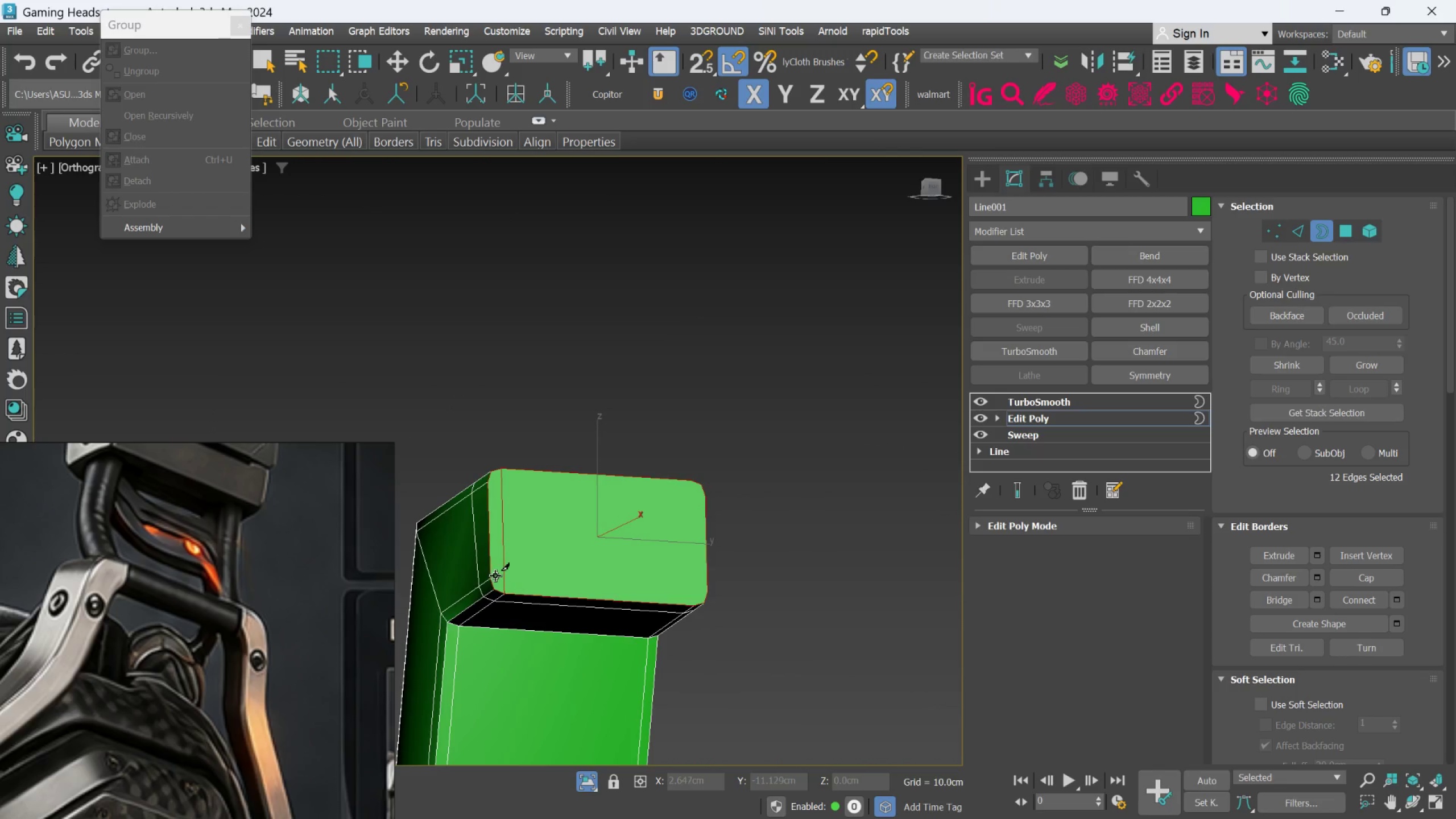 
key(Alt+AltLeft)
 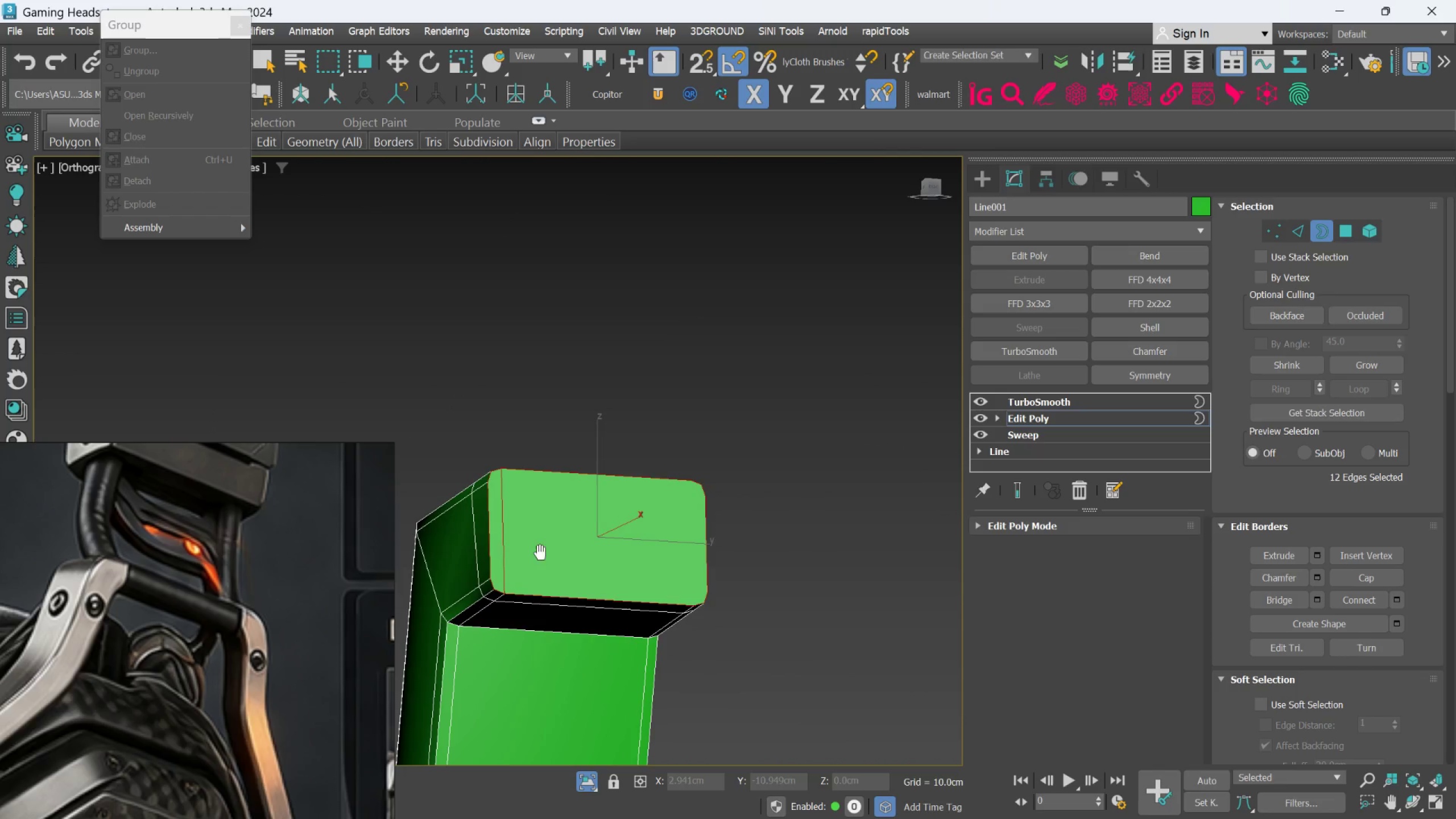 
key(Alt+AltLeft)
 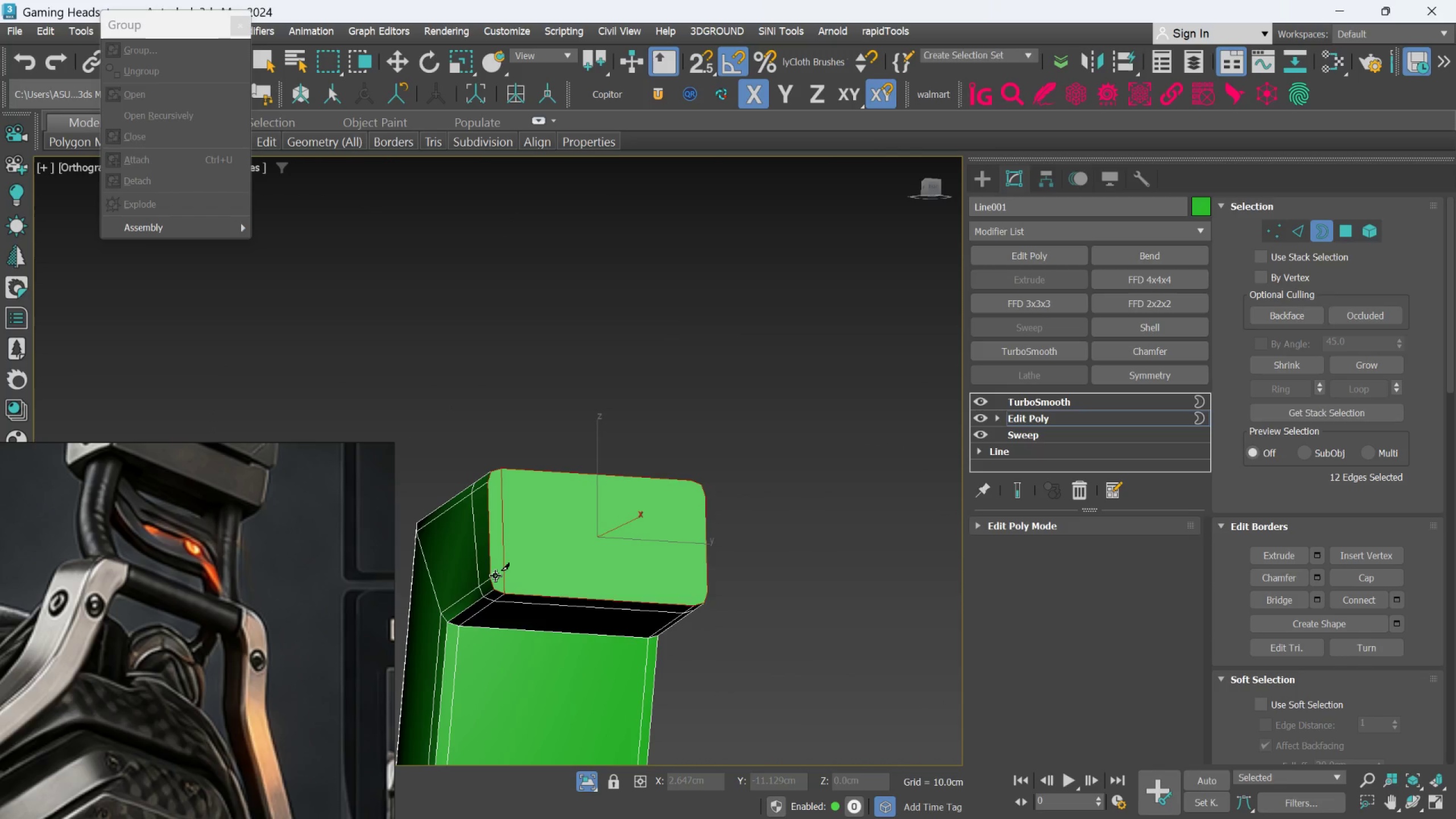 
left_click([496, 576])
 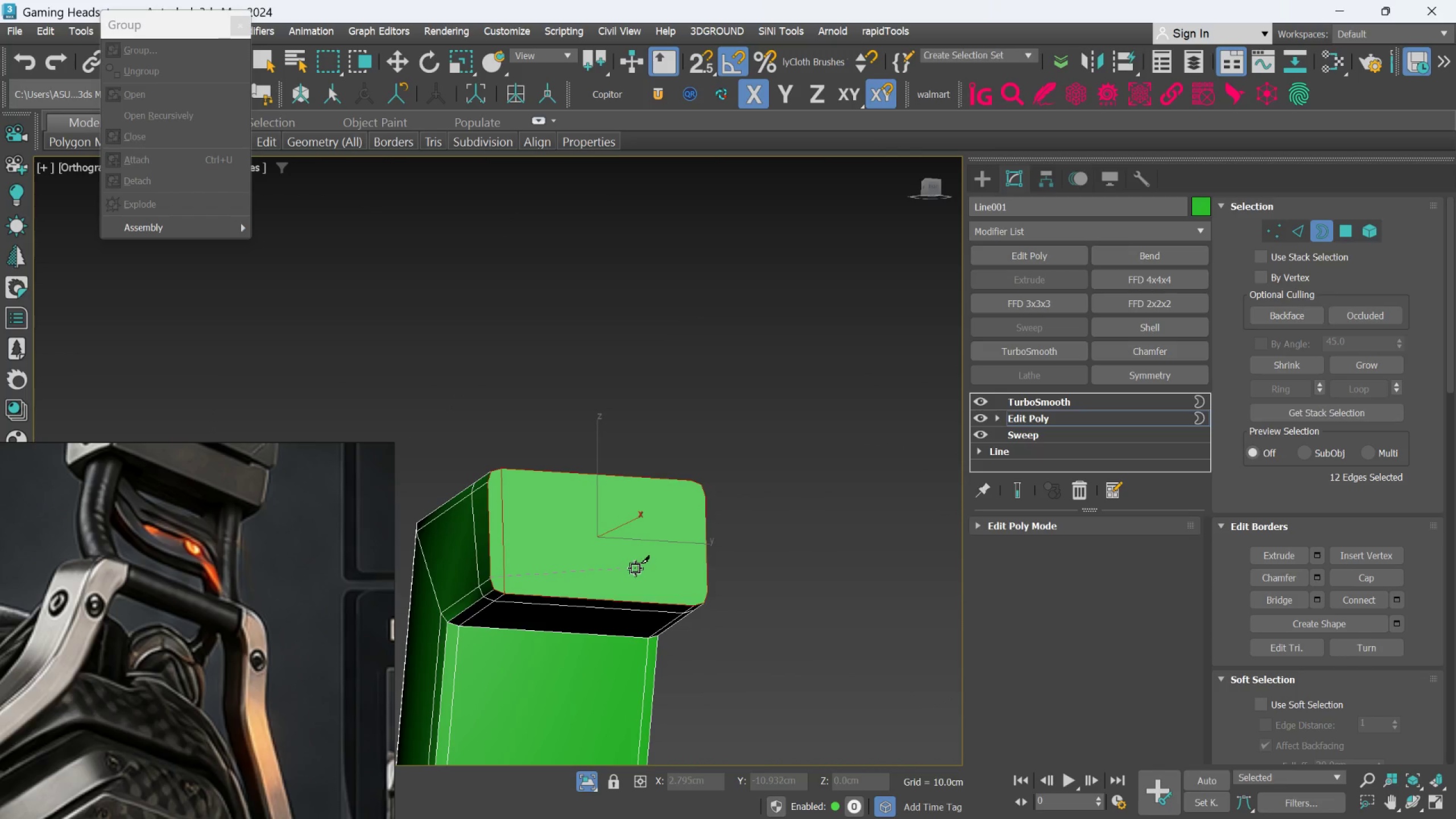 
hold_key(key=AltLeft, duration=0.34)
 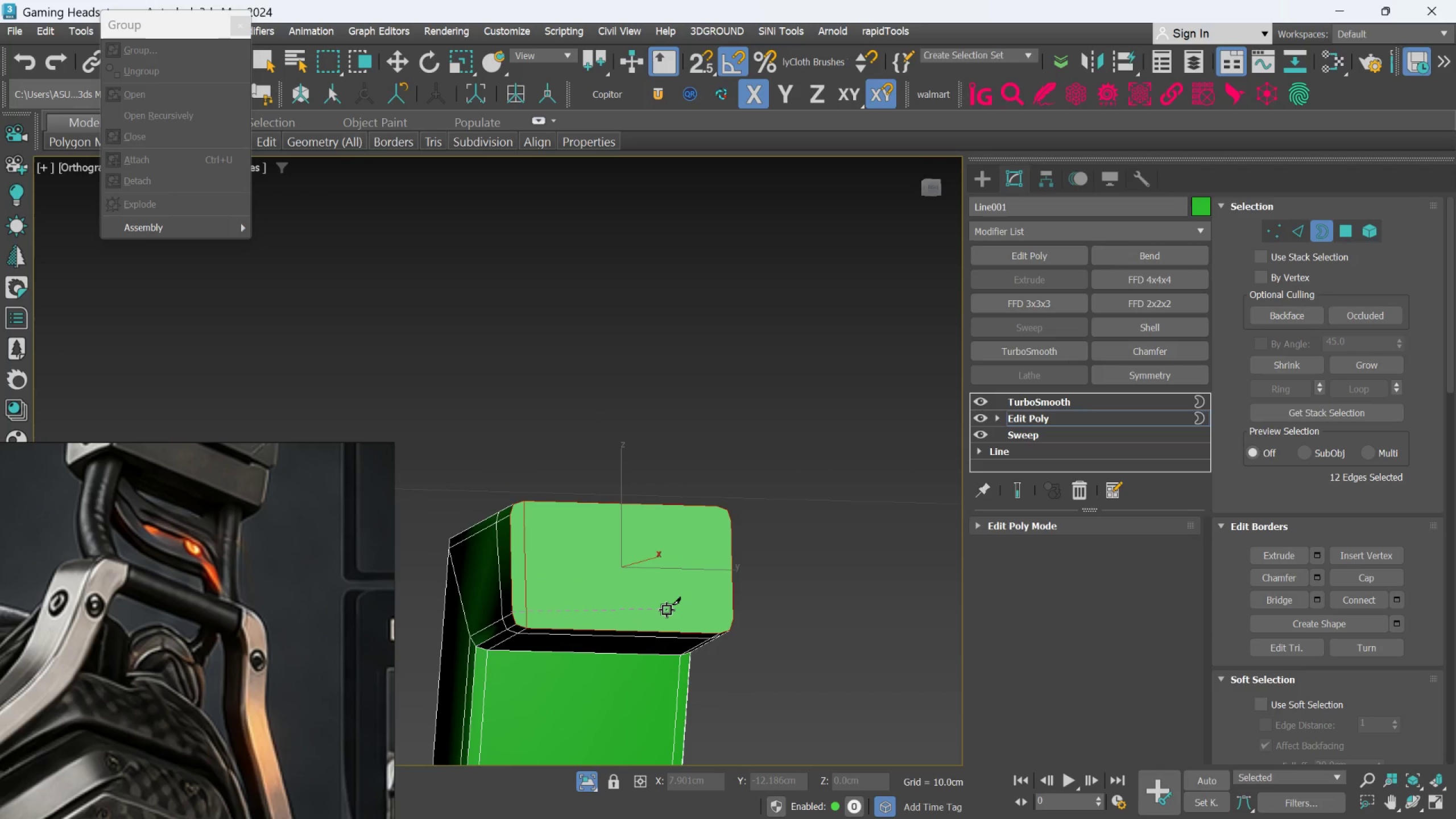 
hold_key(key=AltLeft, duration=0.72)
 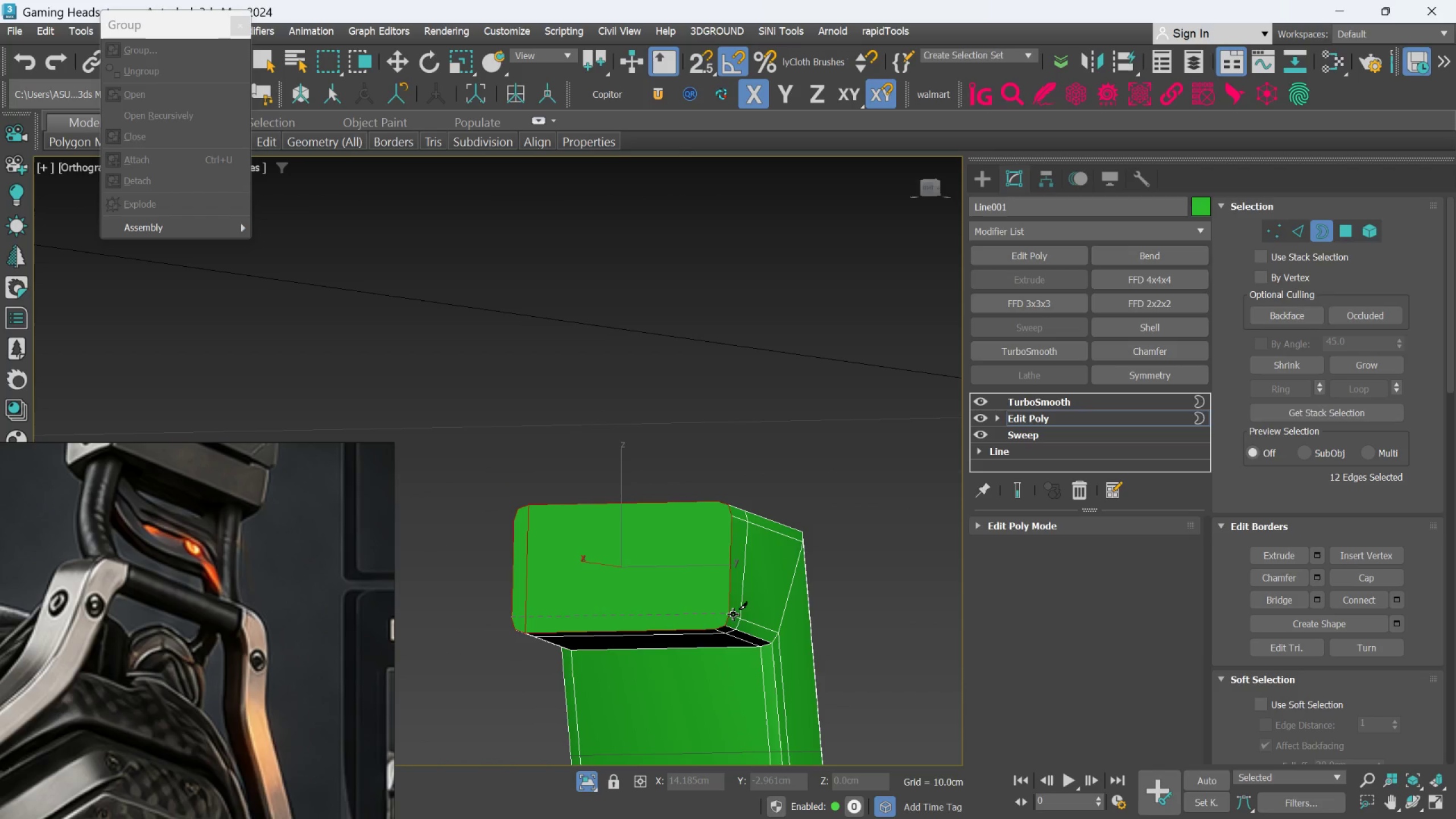 
left_click([733, 614])
 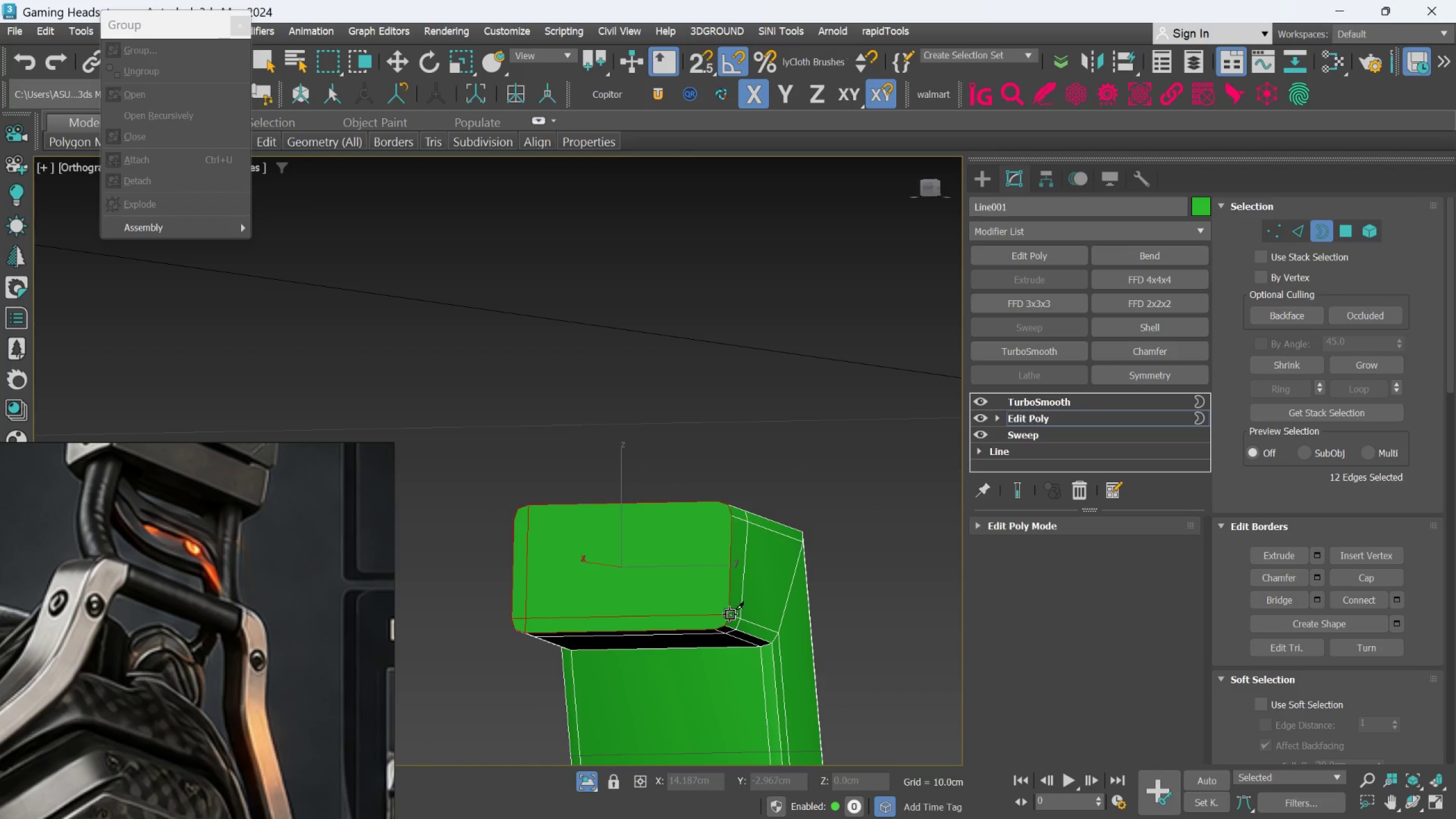 
right_click([730, 614])
 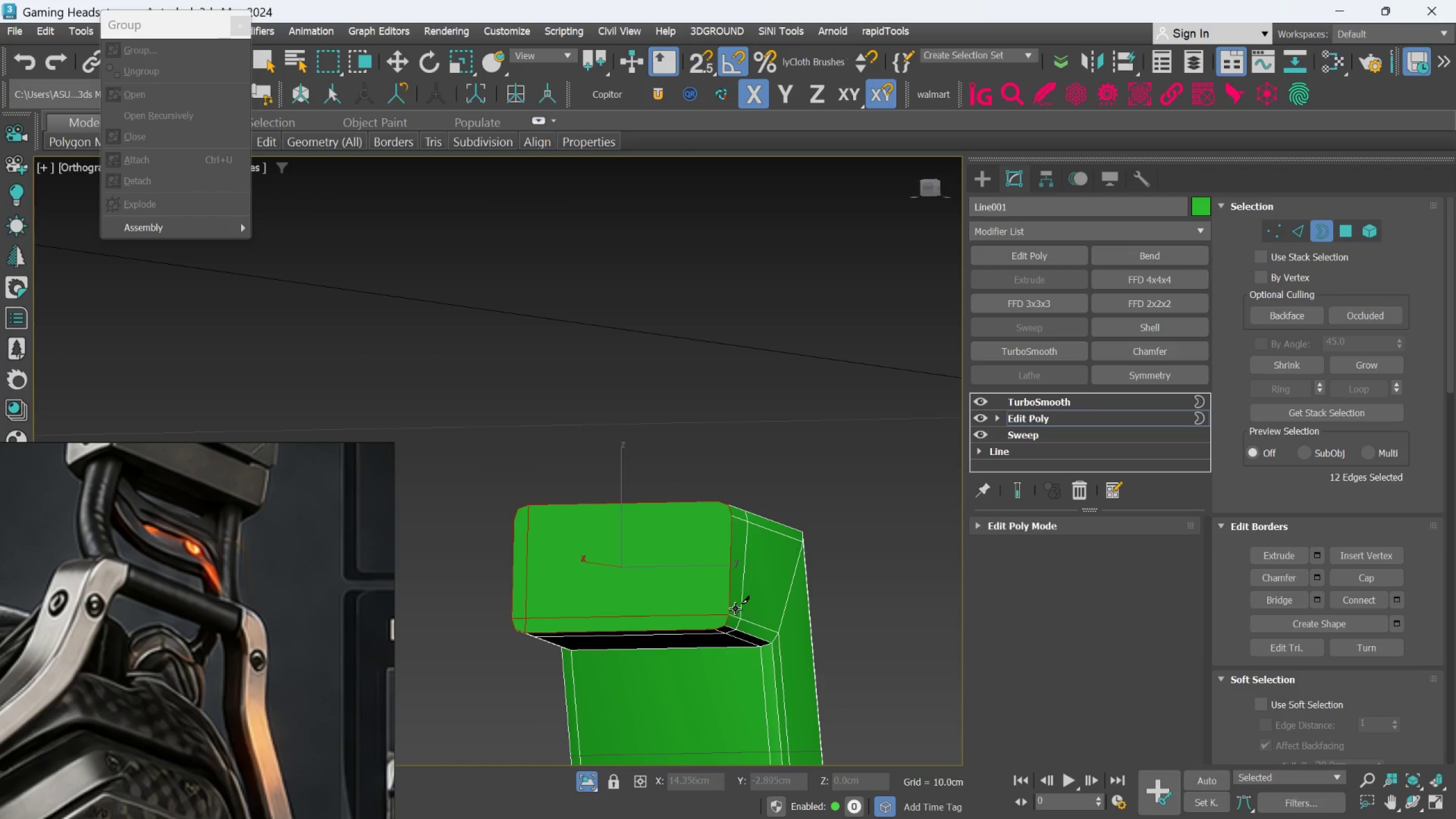 
hold_key(key=AltLeft, duration=0.98)
 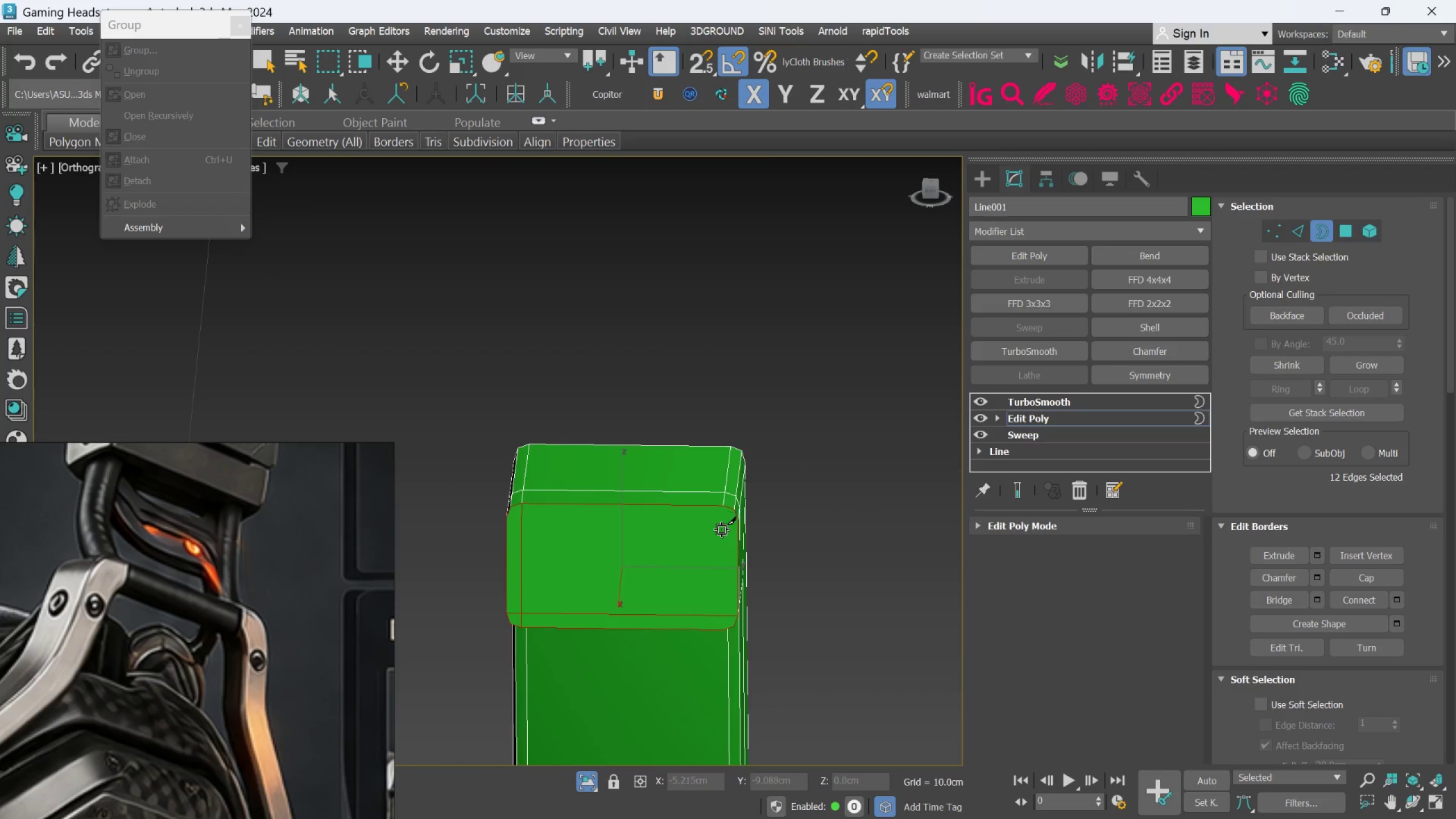 
hold_key(key=AltLeft, duration=1.23)
 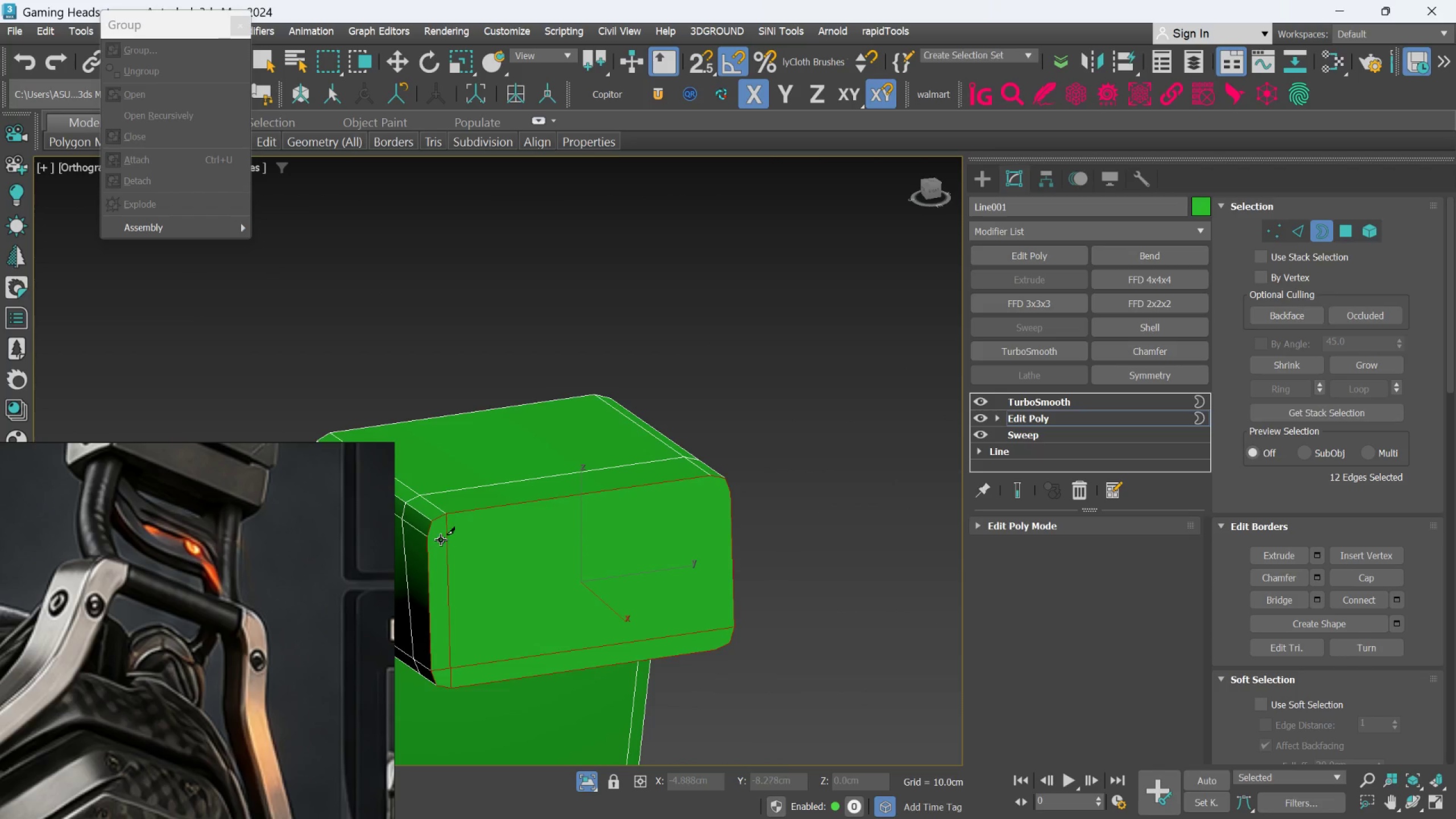 
scroll: coordinate [722, 530], scroll_direction: up, amount: 1.0
 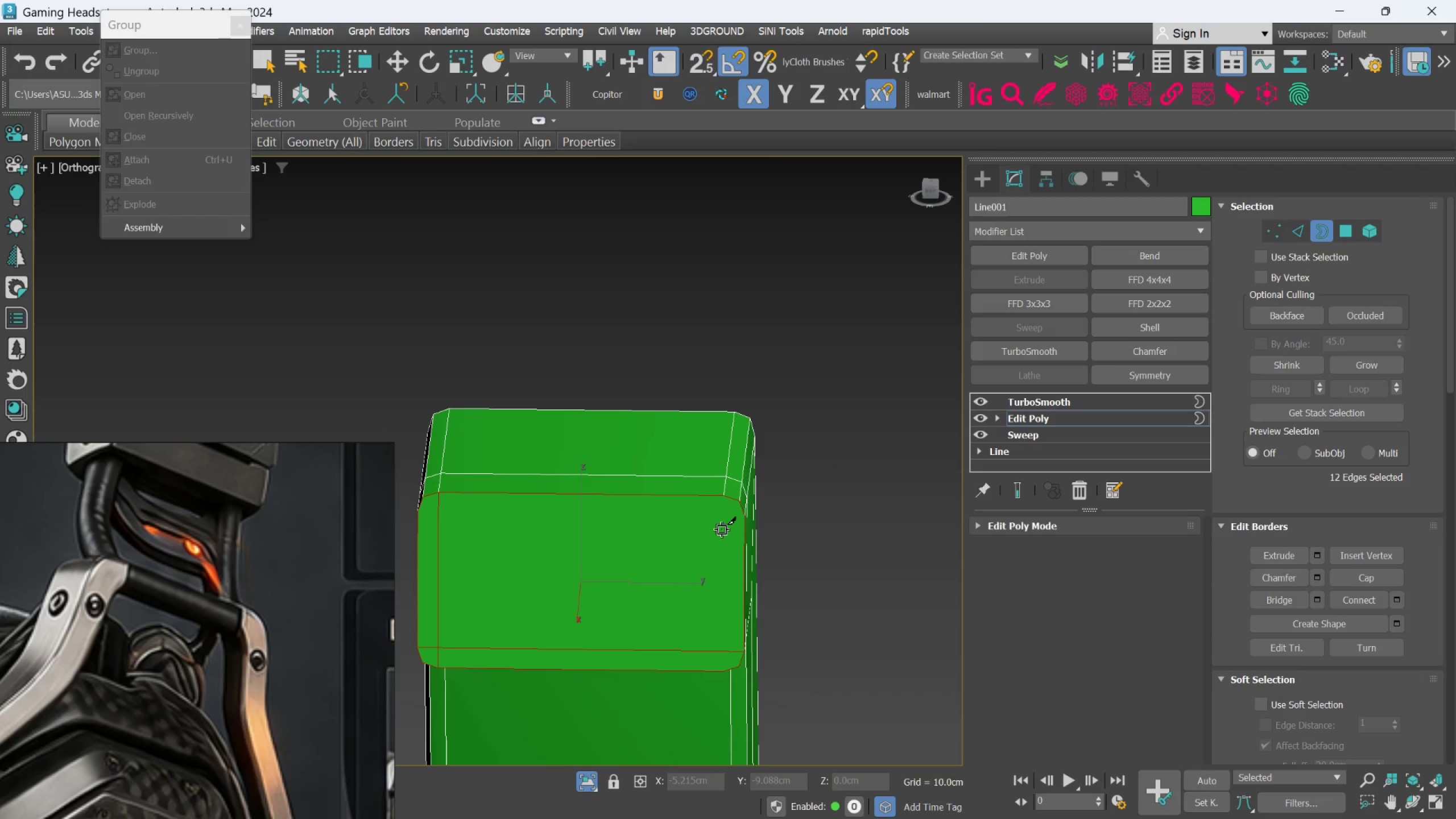 
hold_key(key=AltLeft, duration=3.2)
left_click([433, 539])
 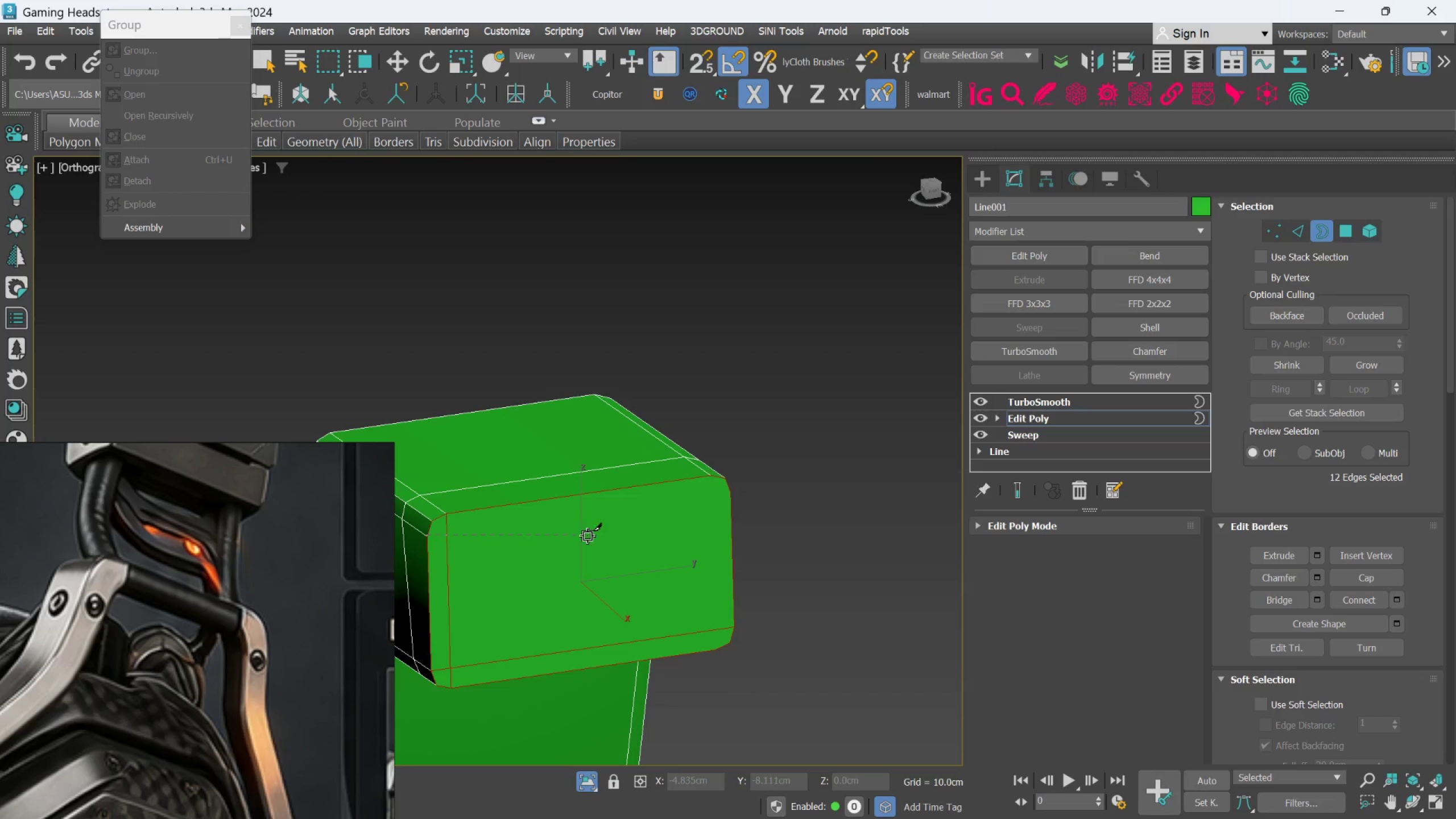 
hold_key(key=AltLeft, duration=0.48)
 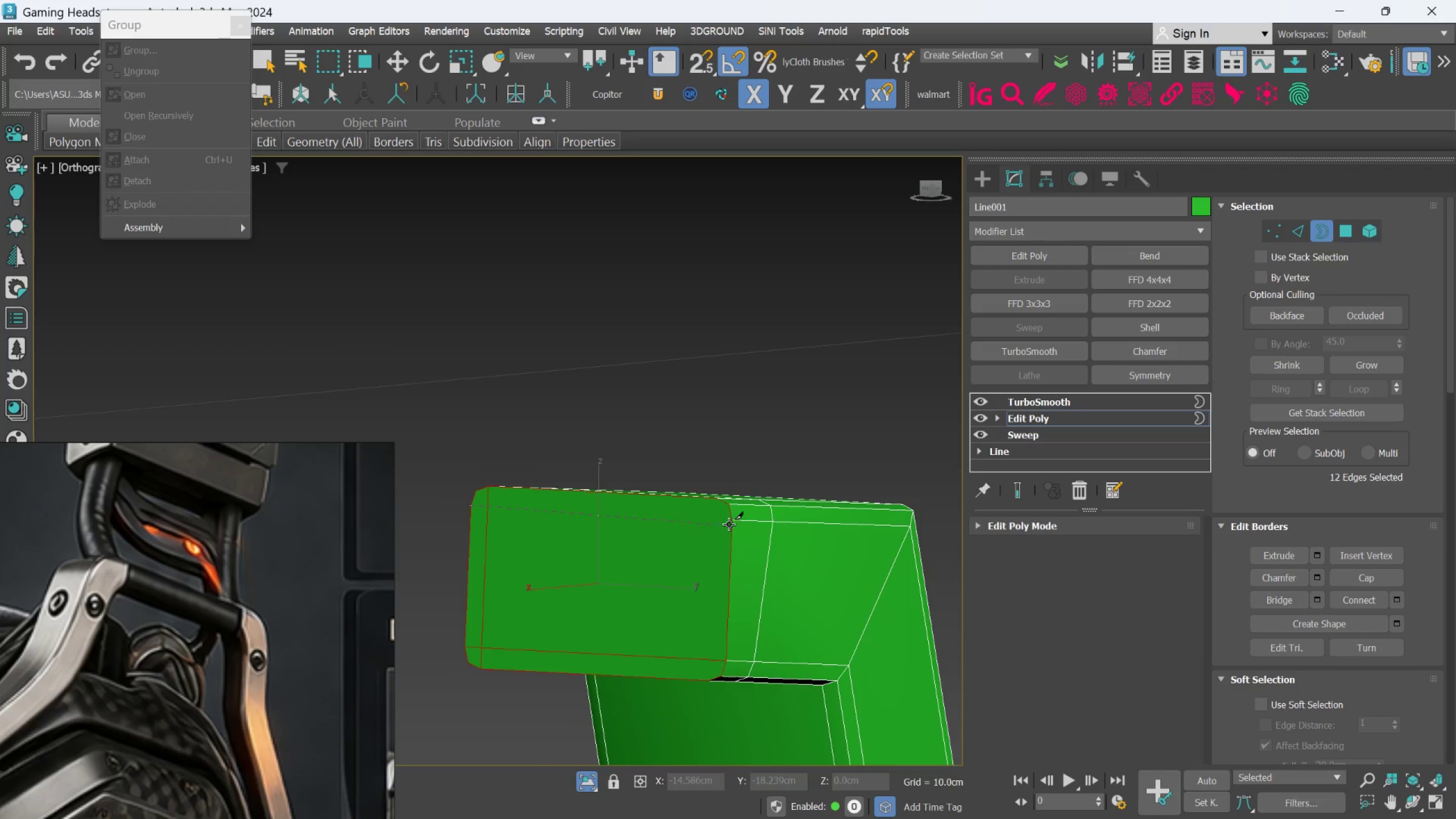 
left_click([731, 523])
 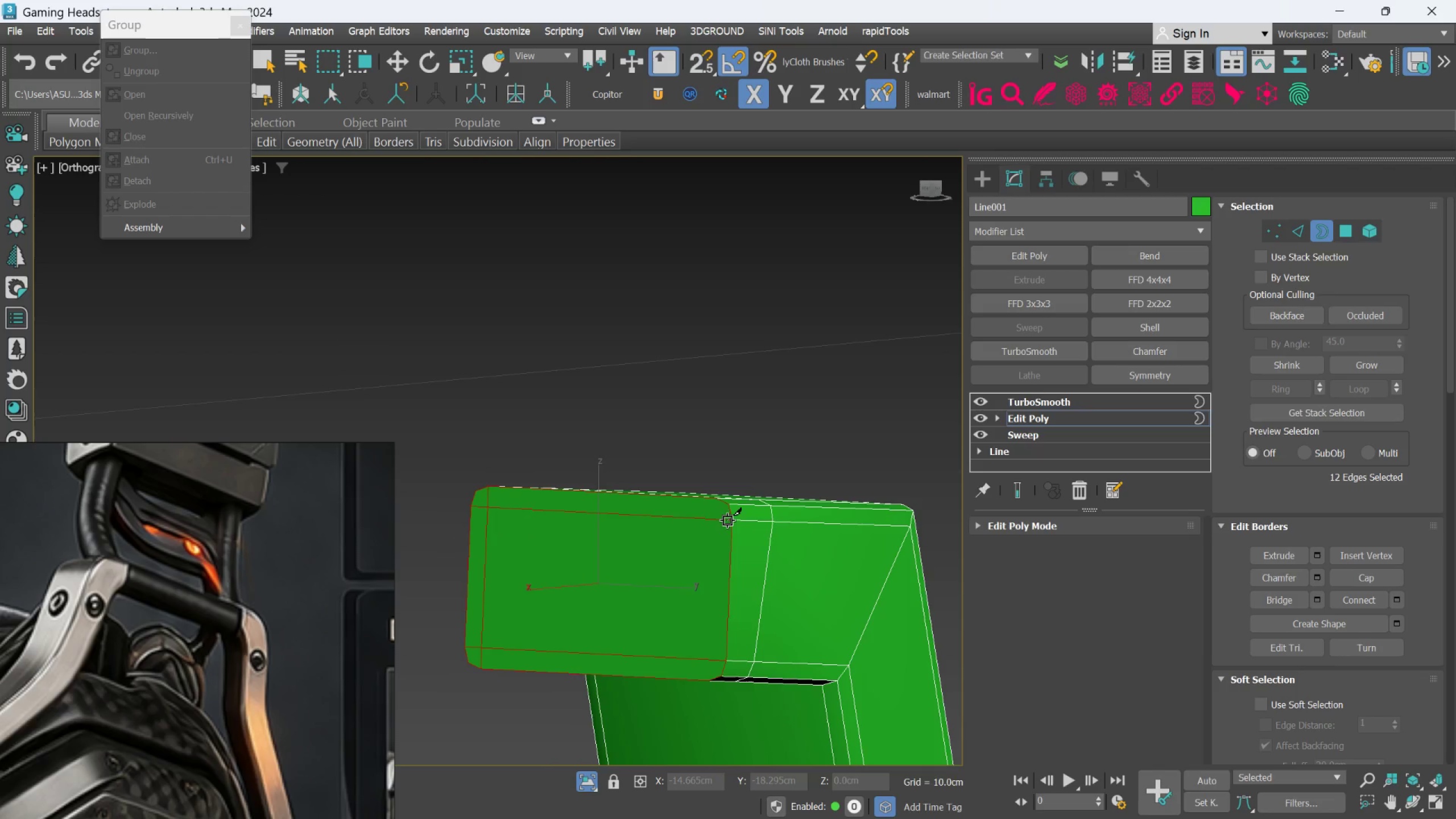 
right_click([727, 520])
 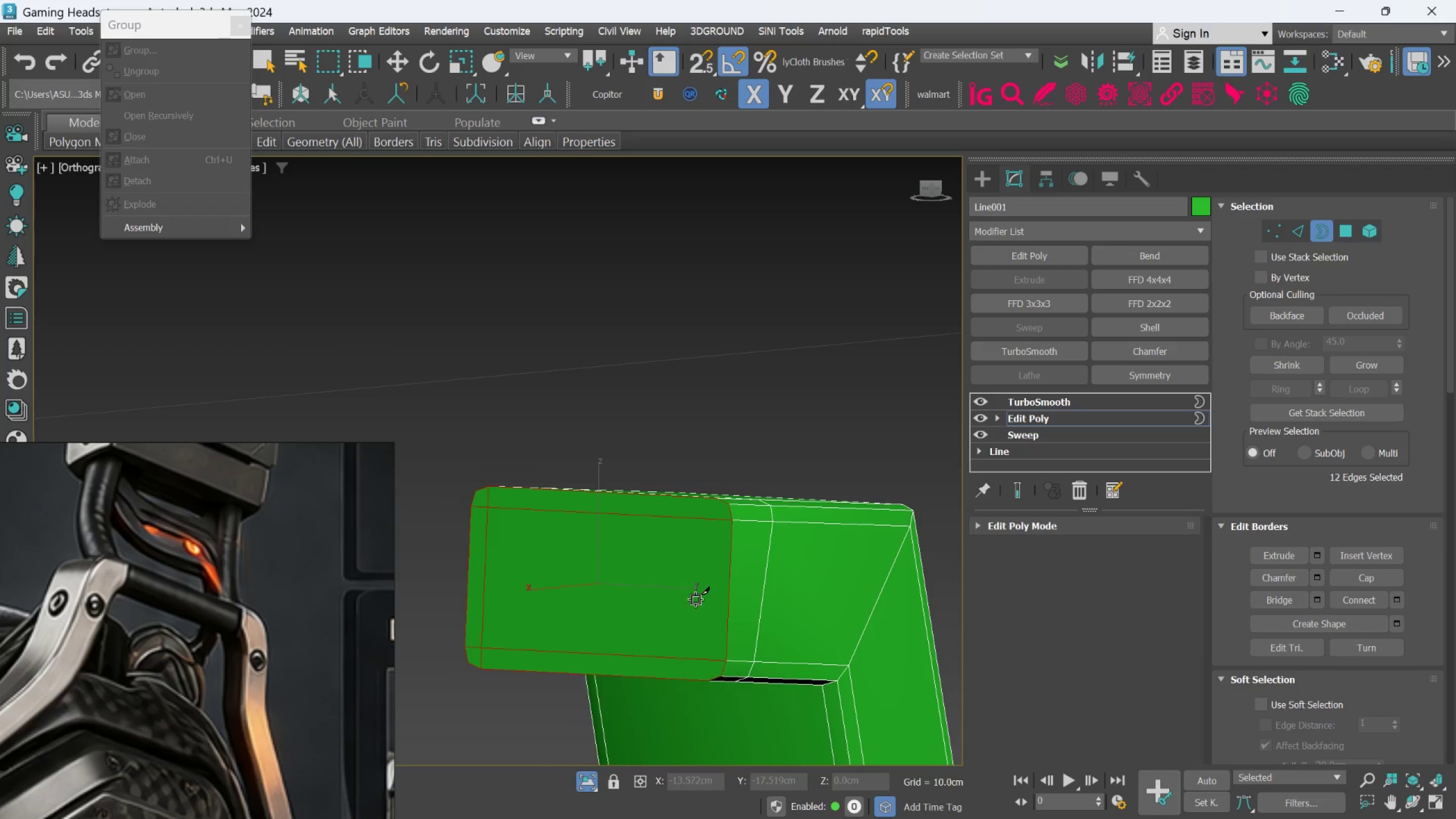 
hold_key(key=AltLeft, duration=1.03)
 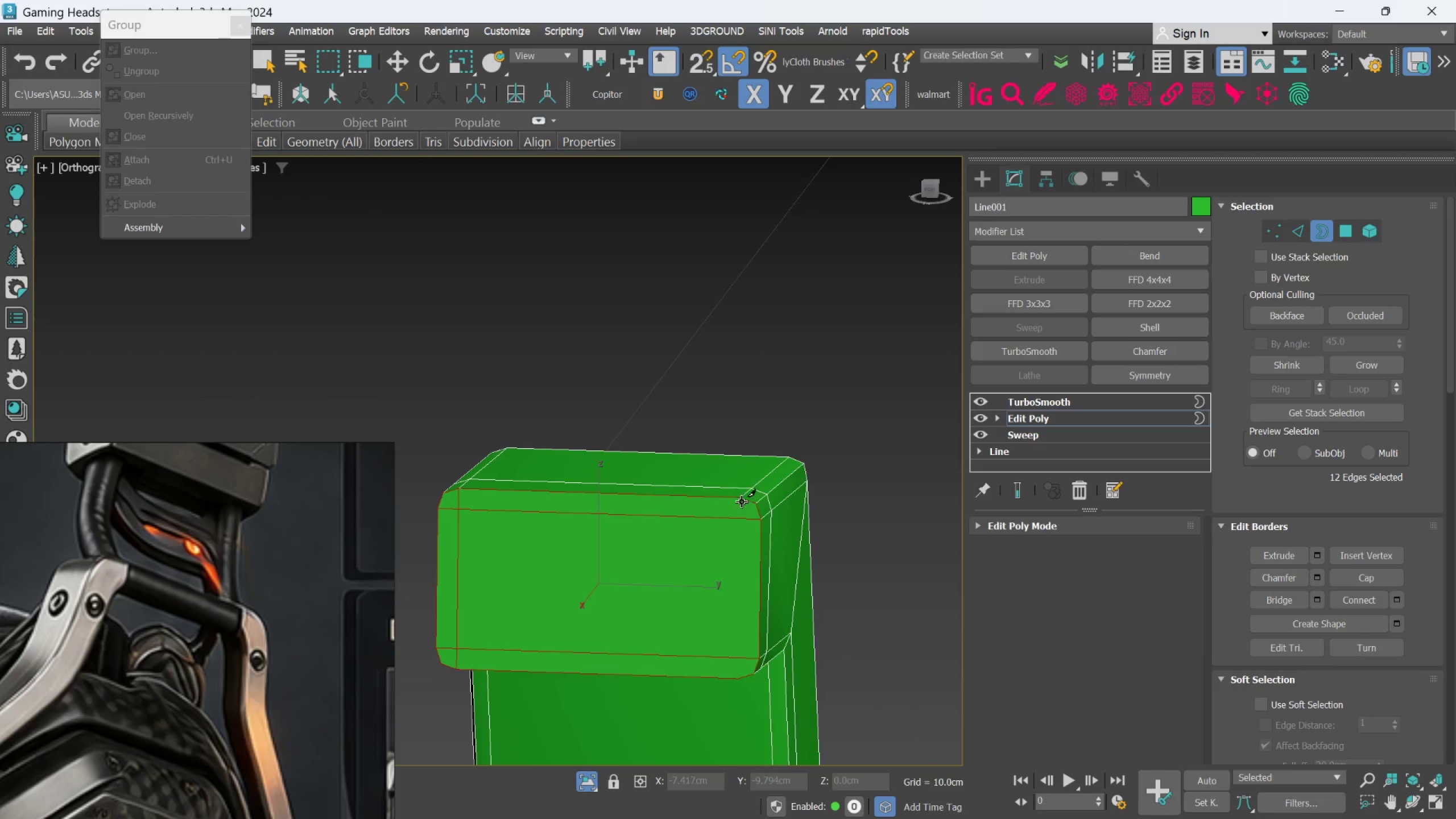 
left_click([741, 497])
 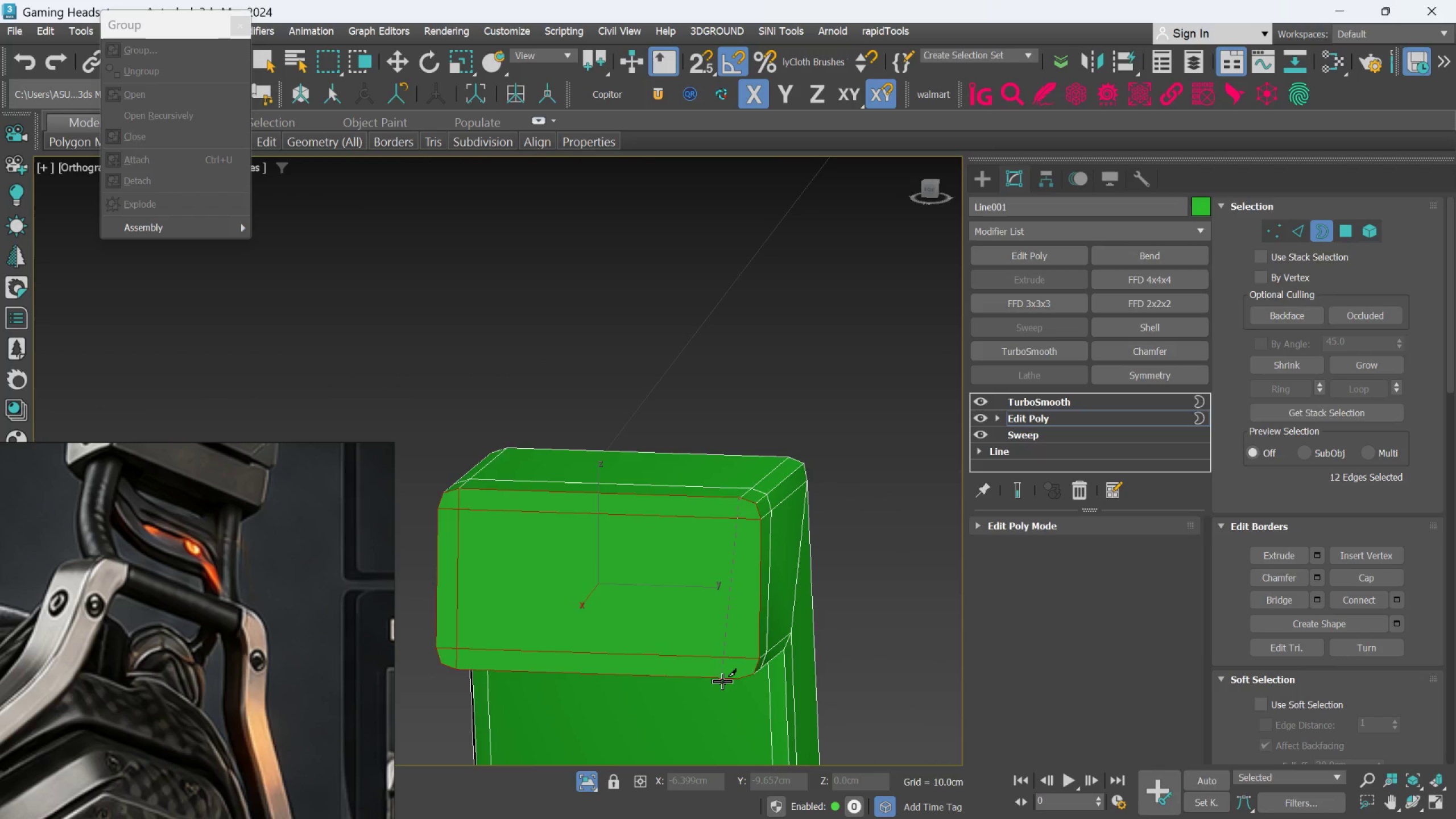 
hold_key(key=AltLeft, duration=0.39)
 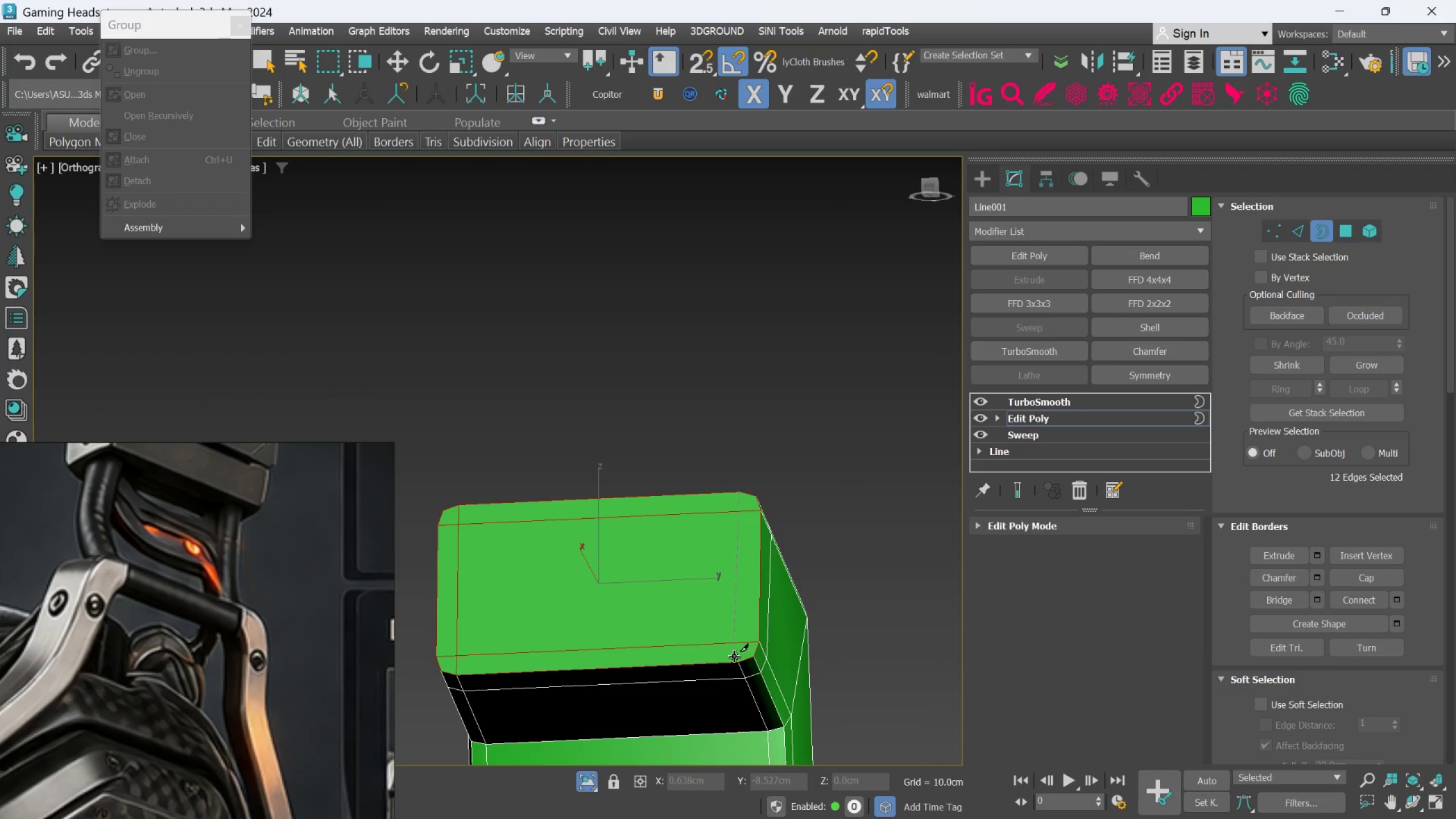 
left_click([734, 660])
 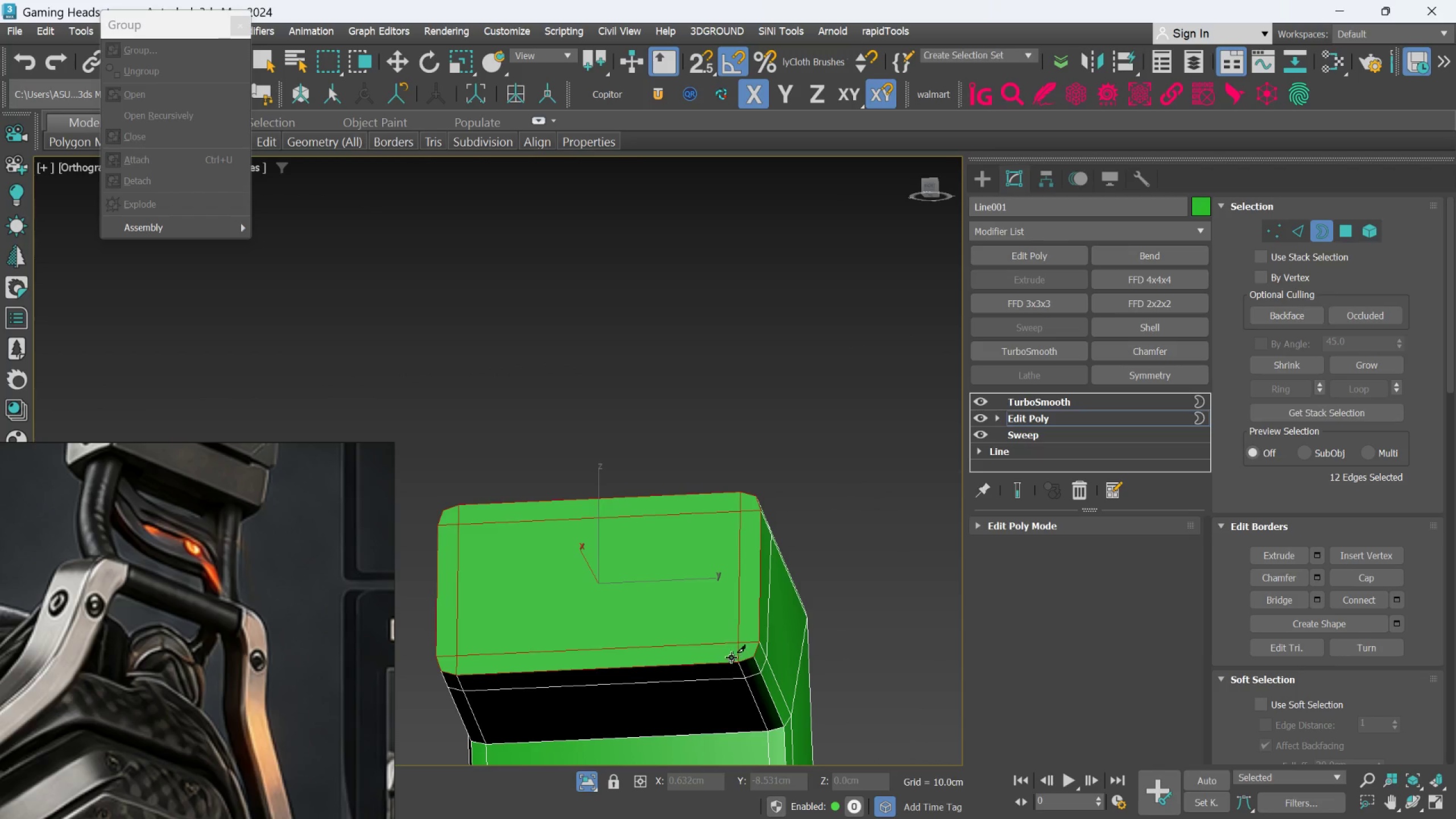 
hold_key(key=AltLeft, duration=0.8)
 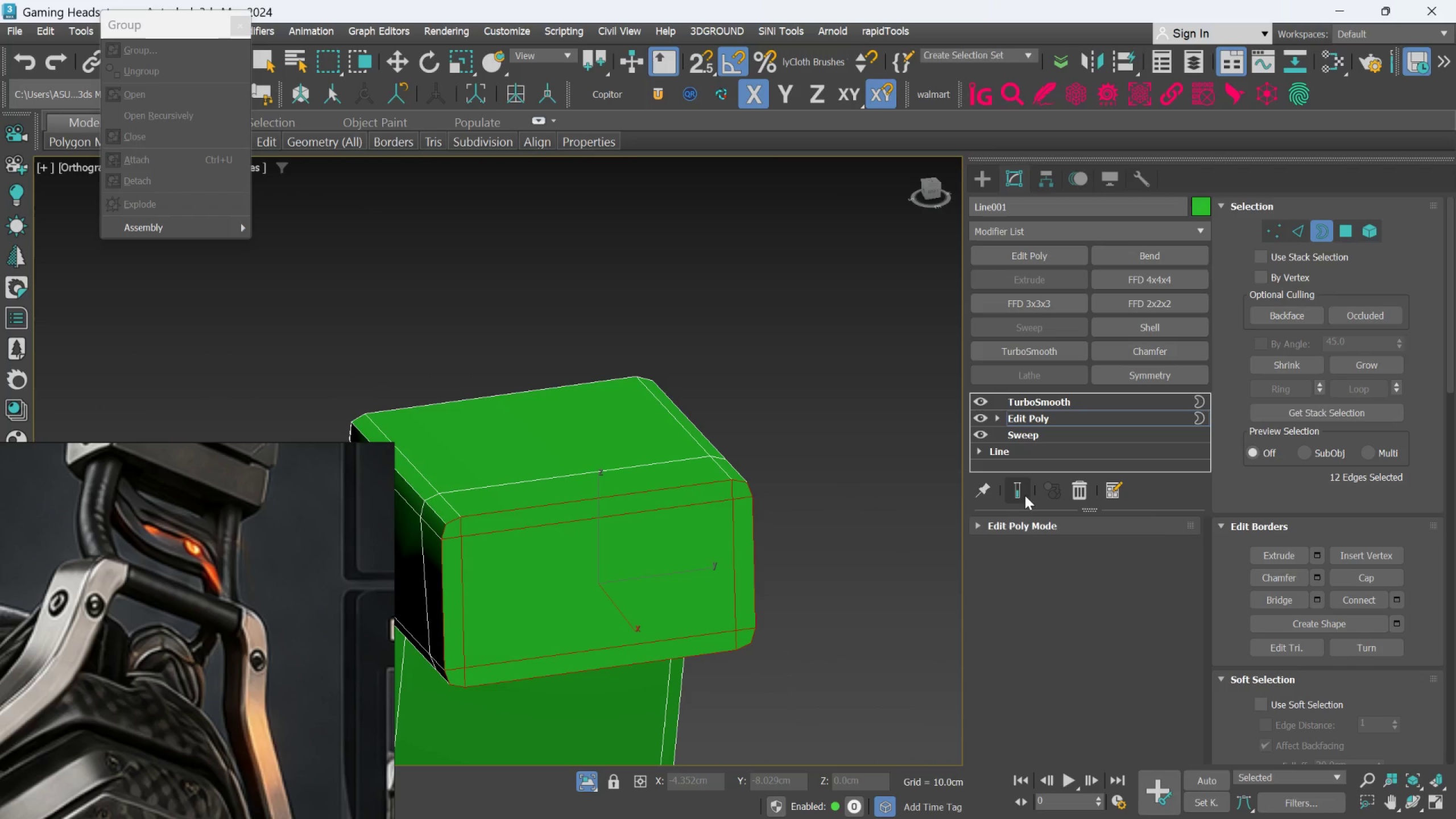 
left_click([1025, 494])
 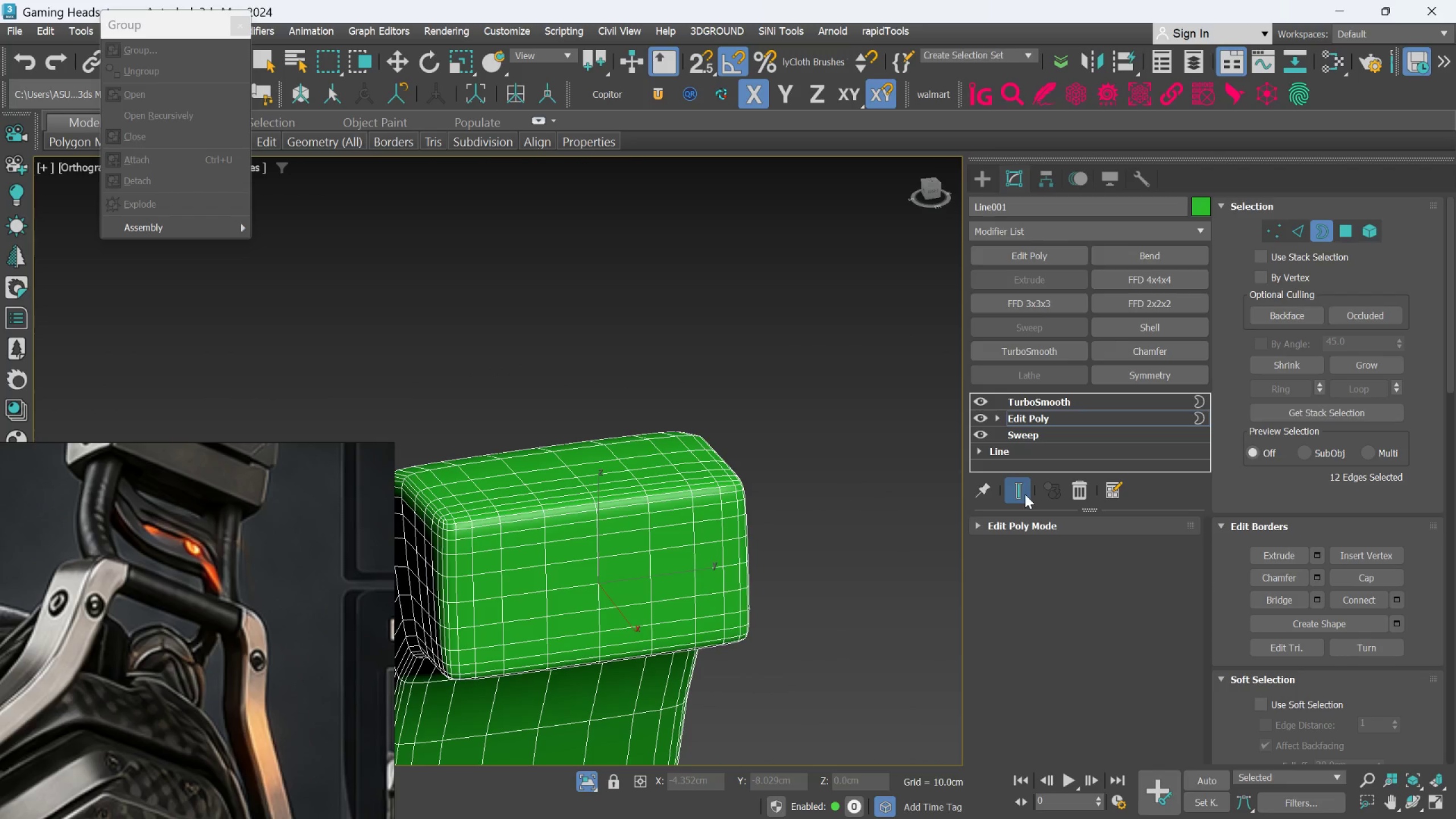 
left_click([1025, 494])
 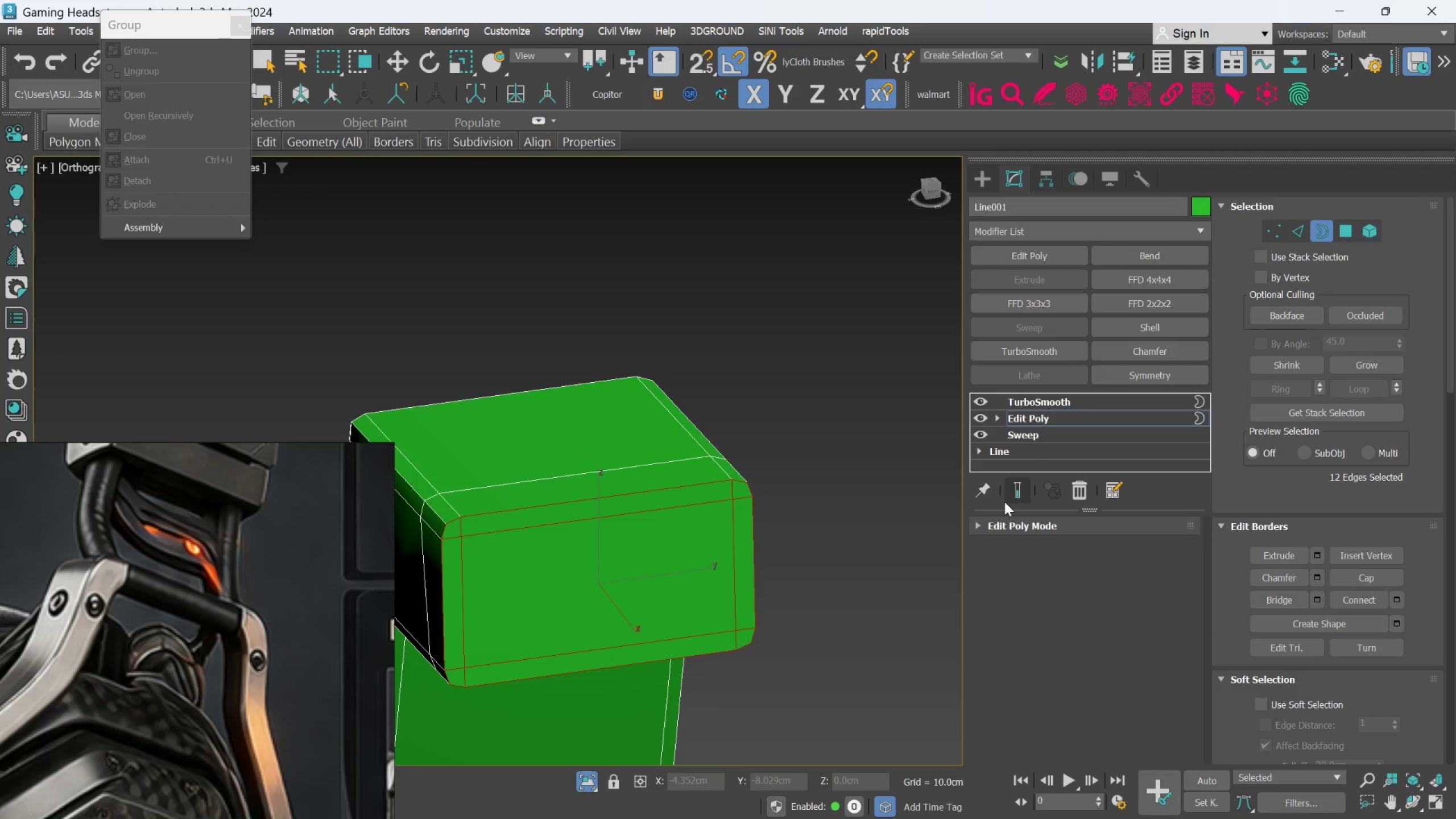 
hold_key(key=AltLeft, duration=0.64)
 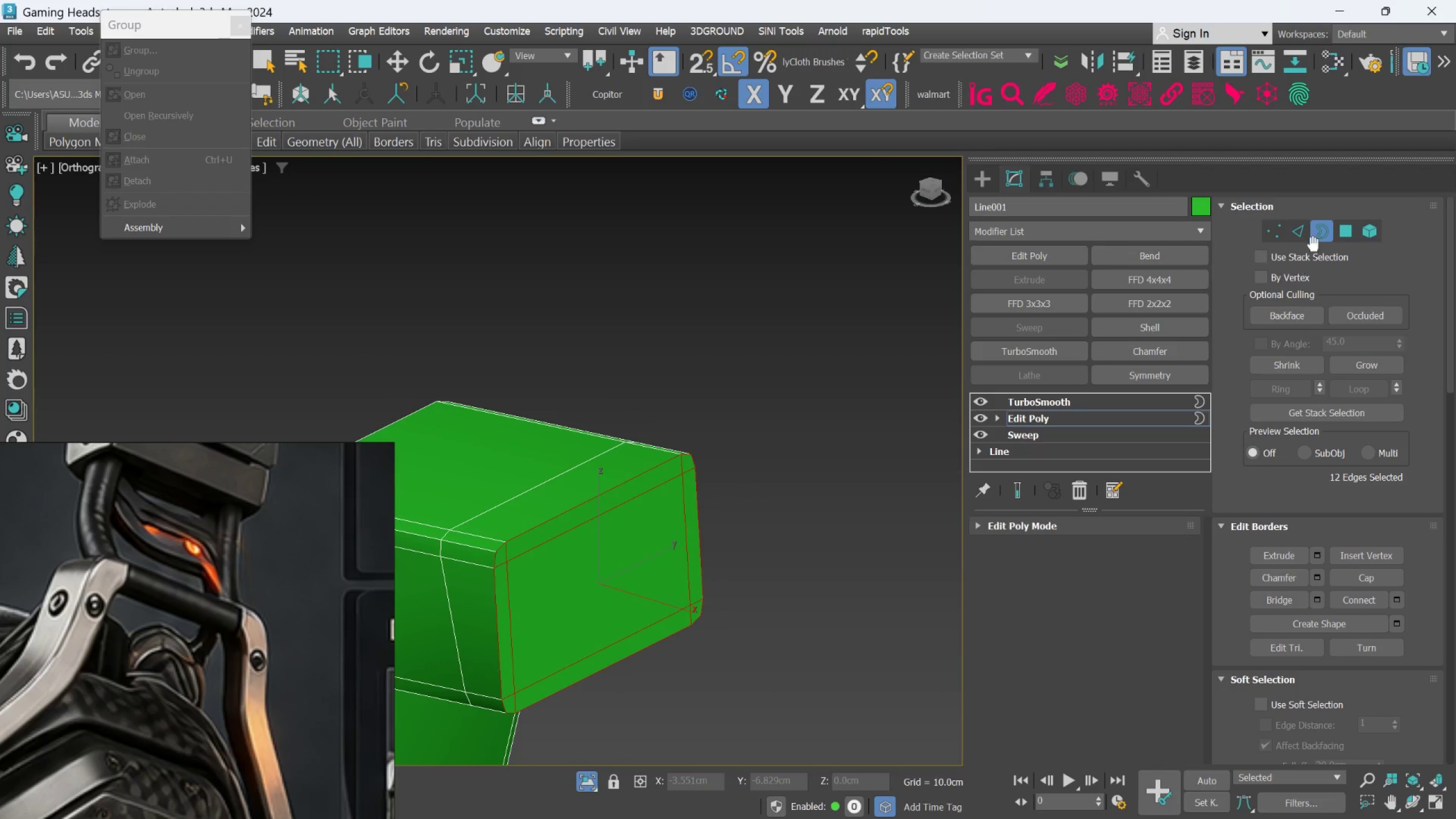 
hold_key(key=AltLeft, duration=4.02)
left_click([1269, 234])
 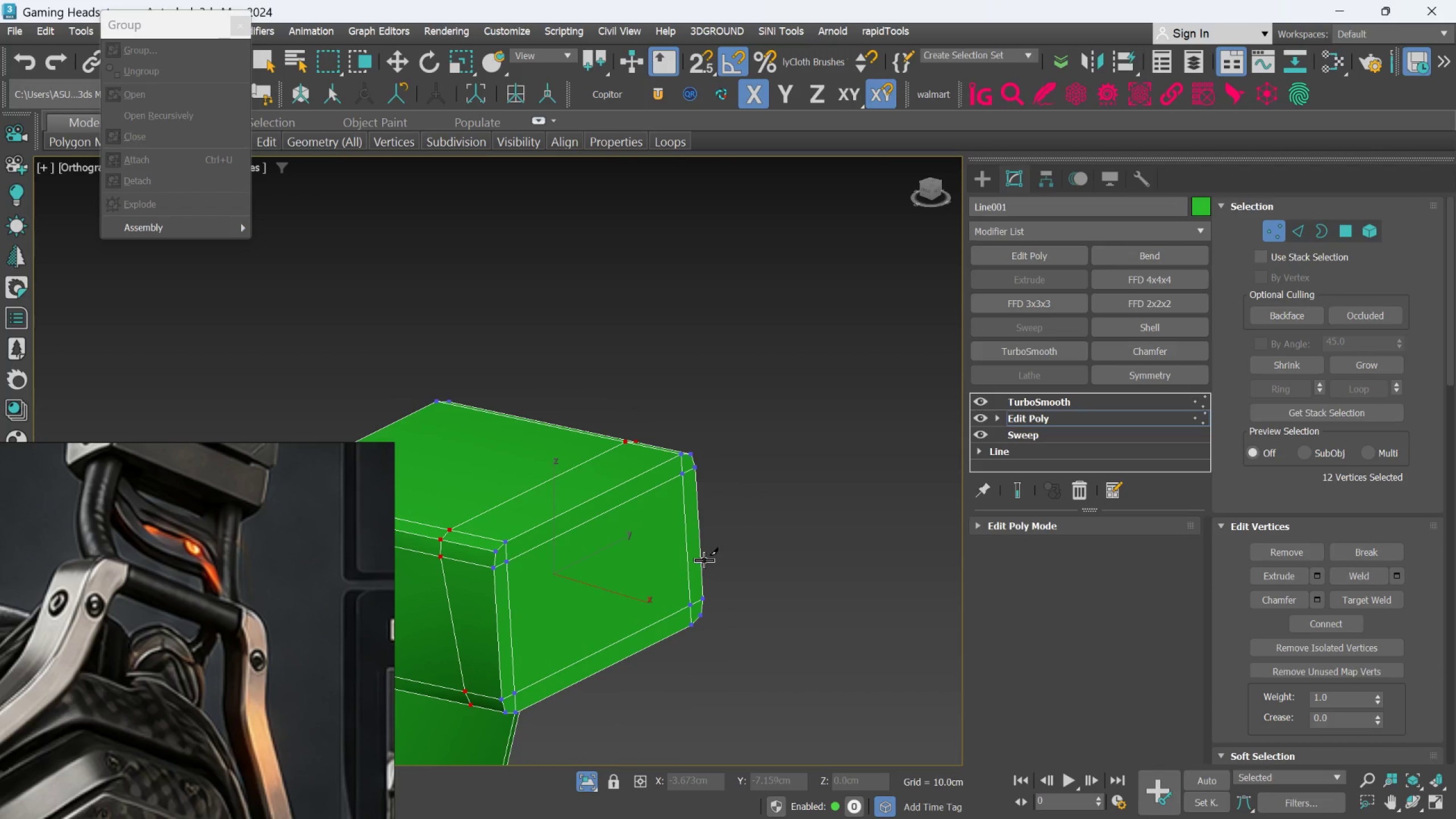 
hold_key(key=AltLeft, duration=0.47)
 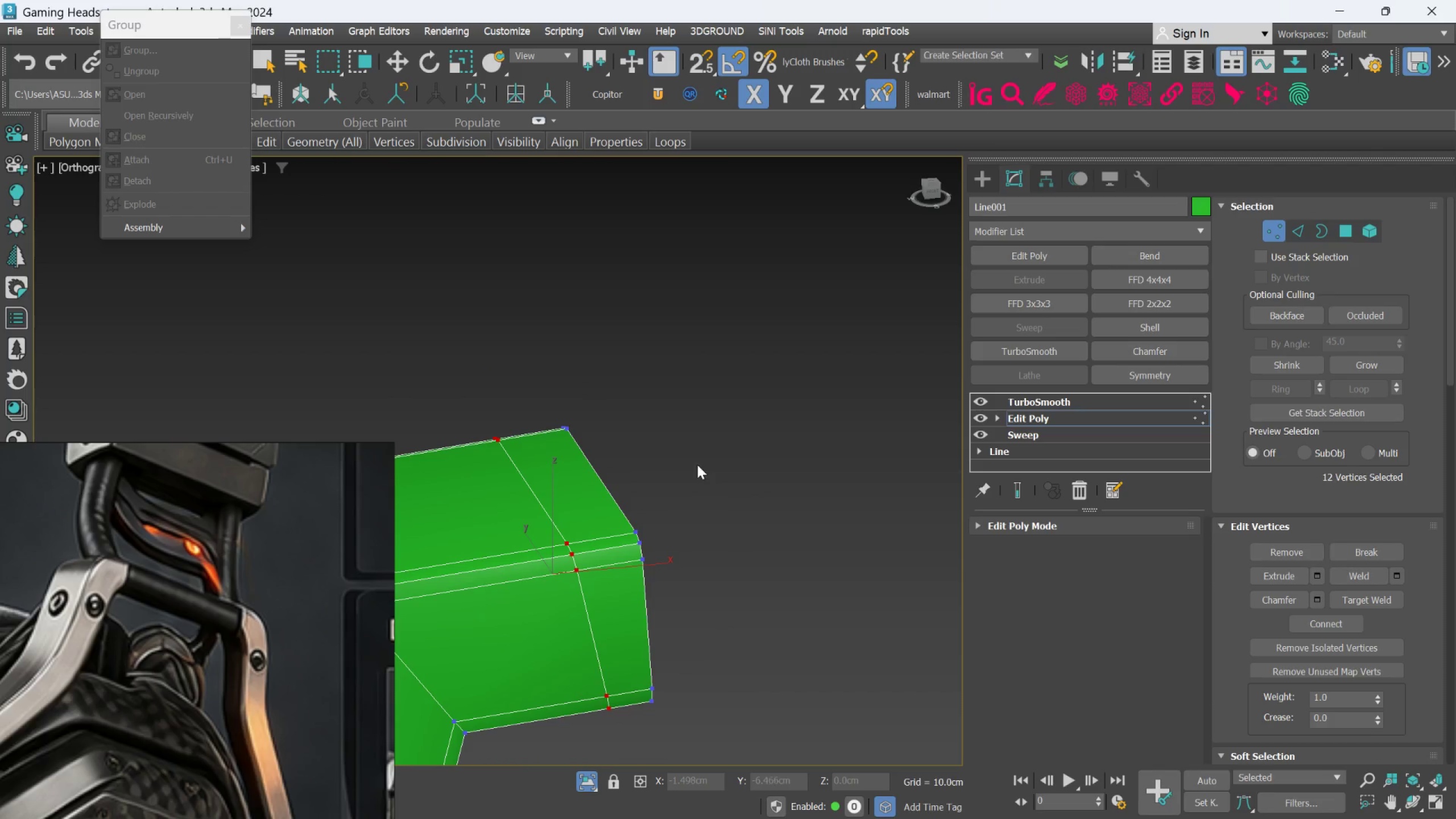 
hold_key(key=AltLeft, duration=0.55)
 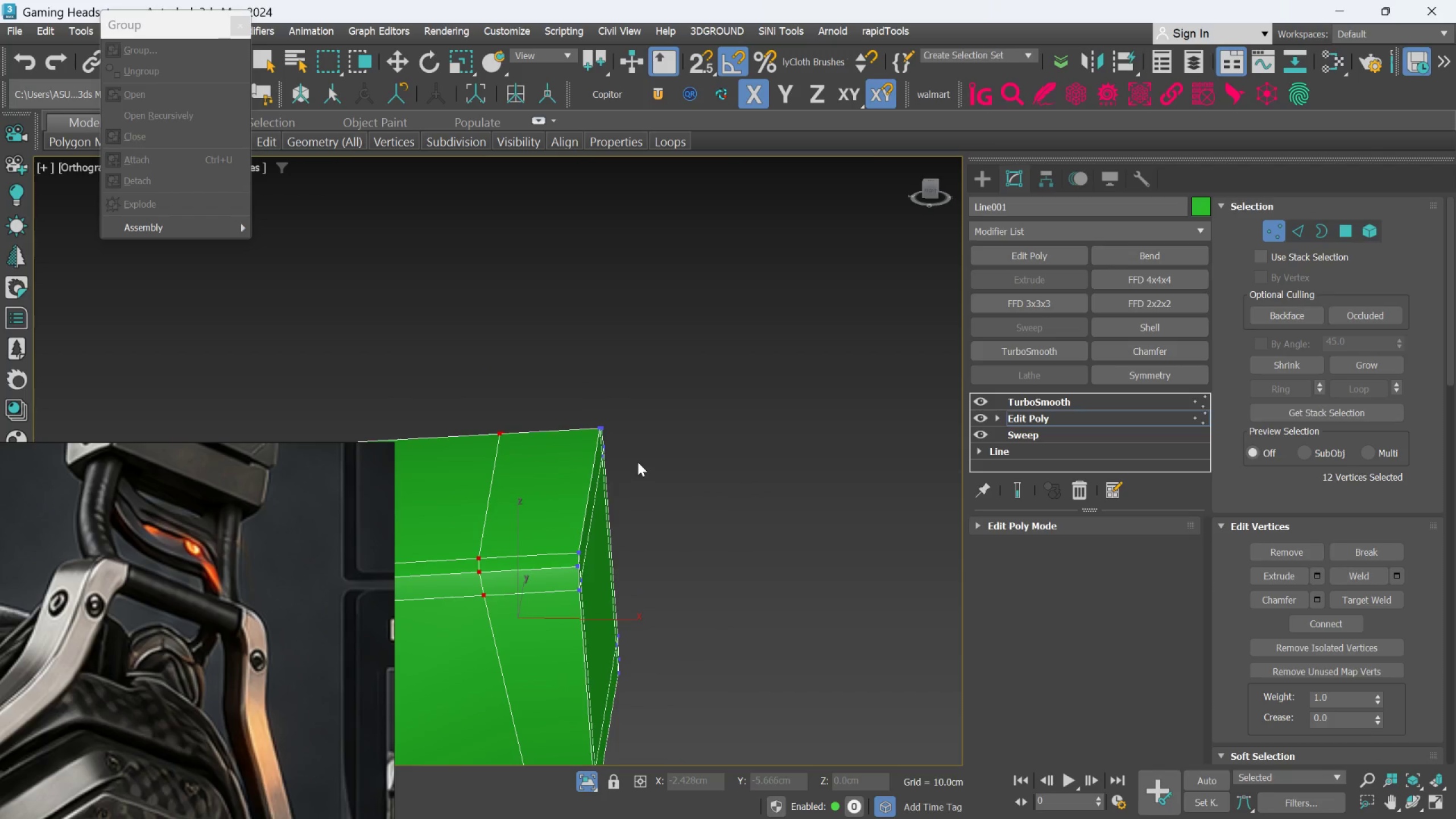 
hold_key(key=AltLeft, duration=0.98)
scroll: coordinate [639, 461], scroll_direction: down, amount: 1.0
 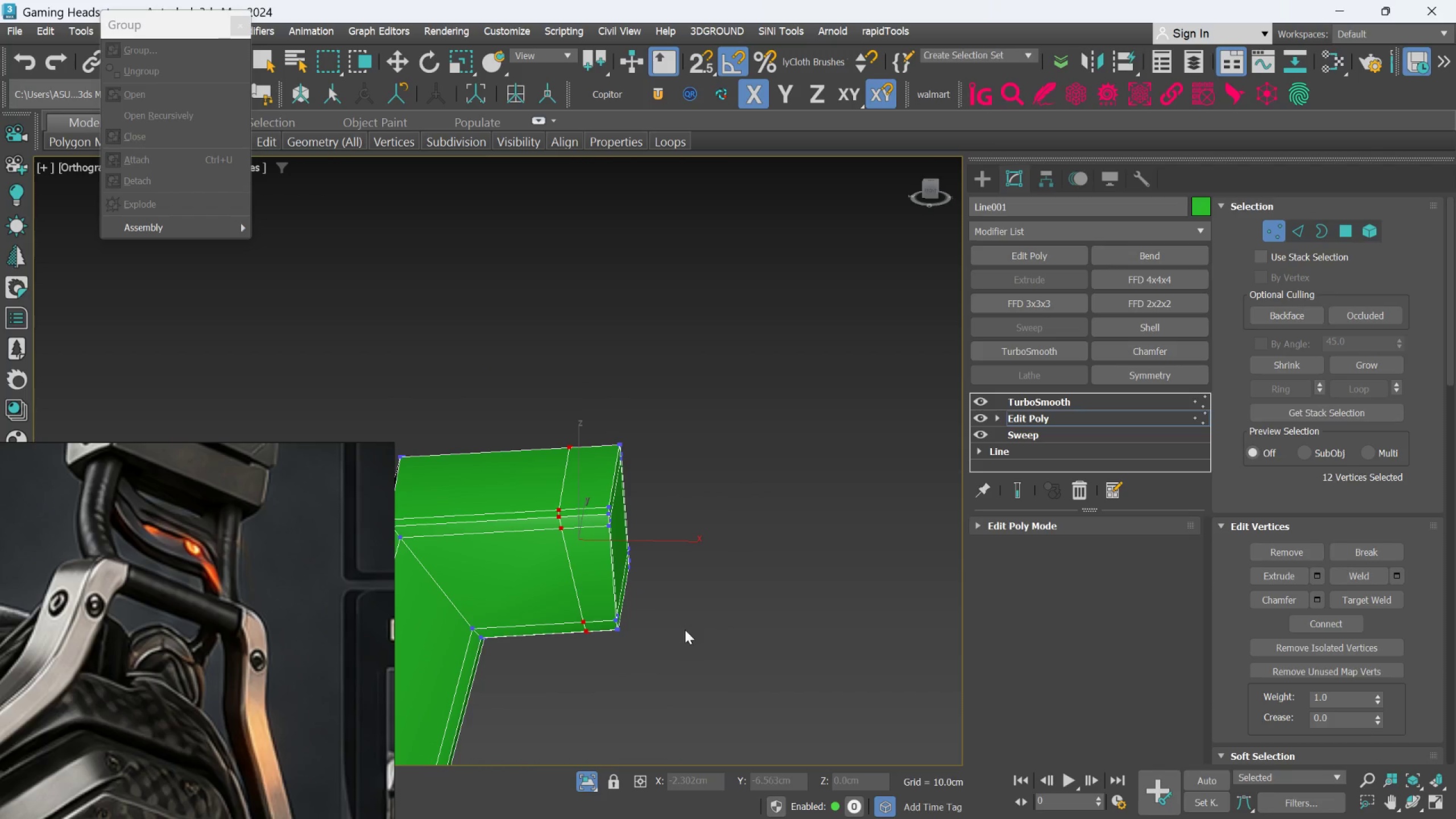 
left_click_drag(start_coordinate=[679, 649], to_coordinate=[617, 544])
 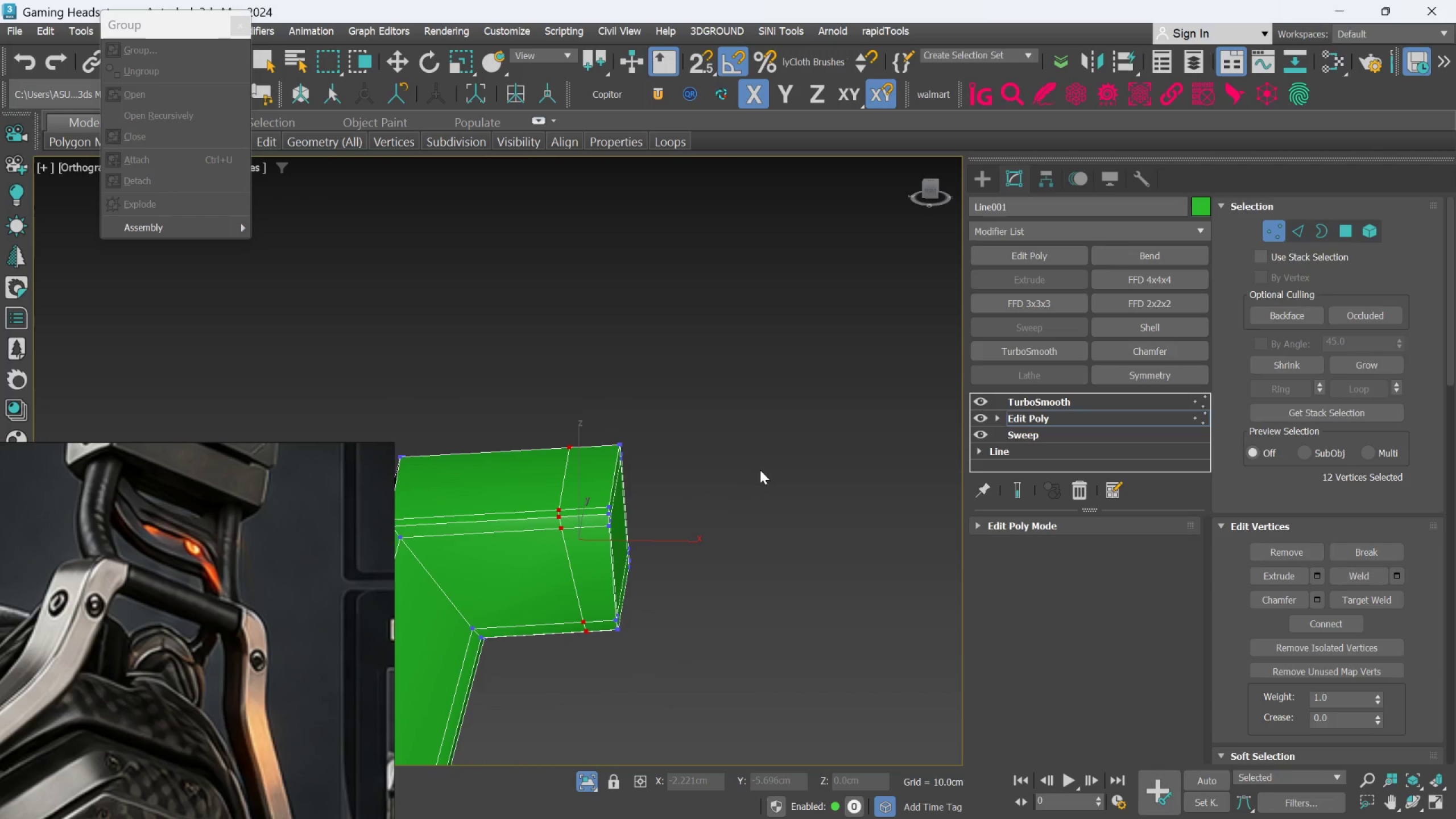 
key(Alt+AltLeft)
 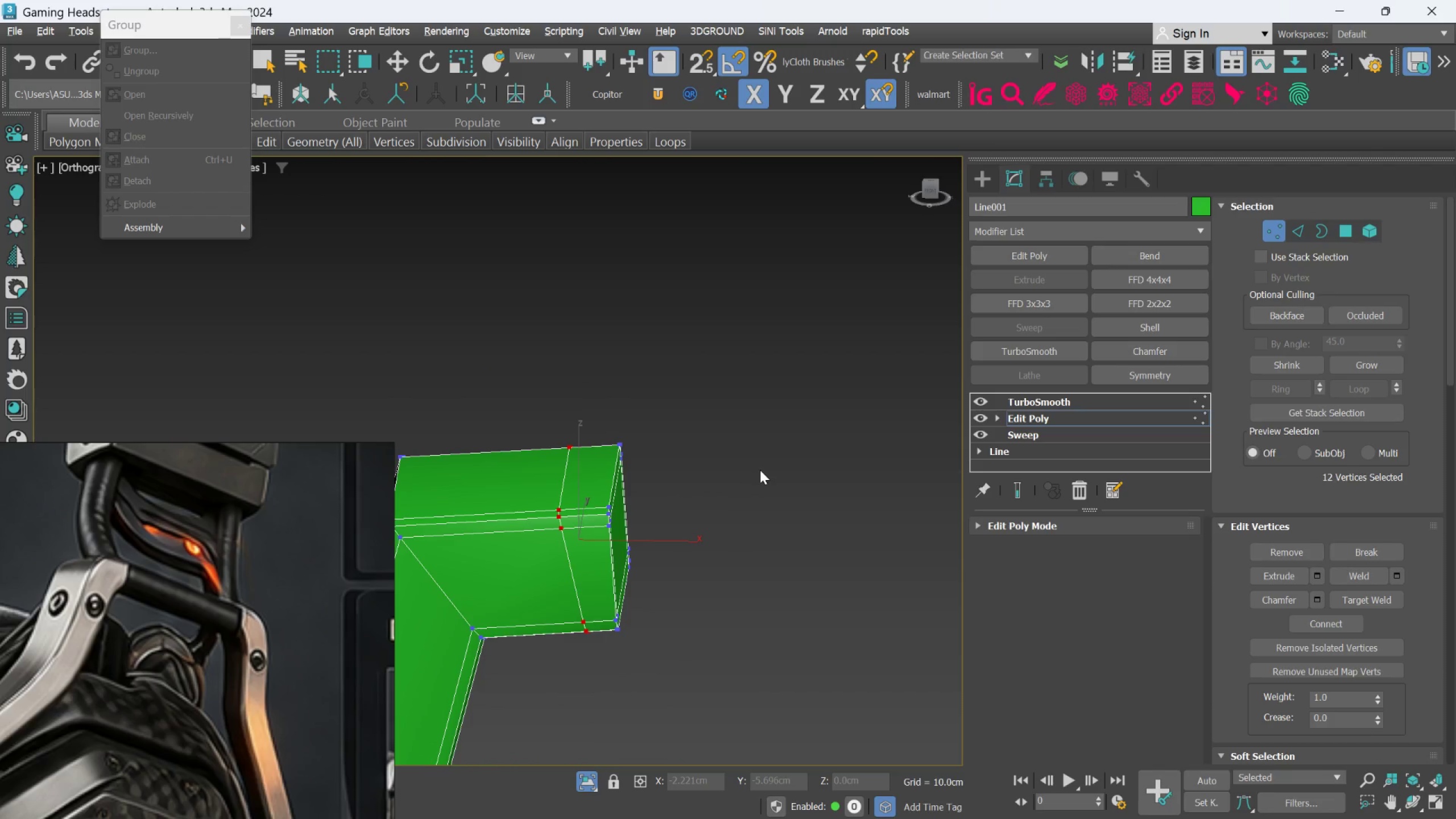 
key(Alt+C)
 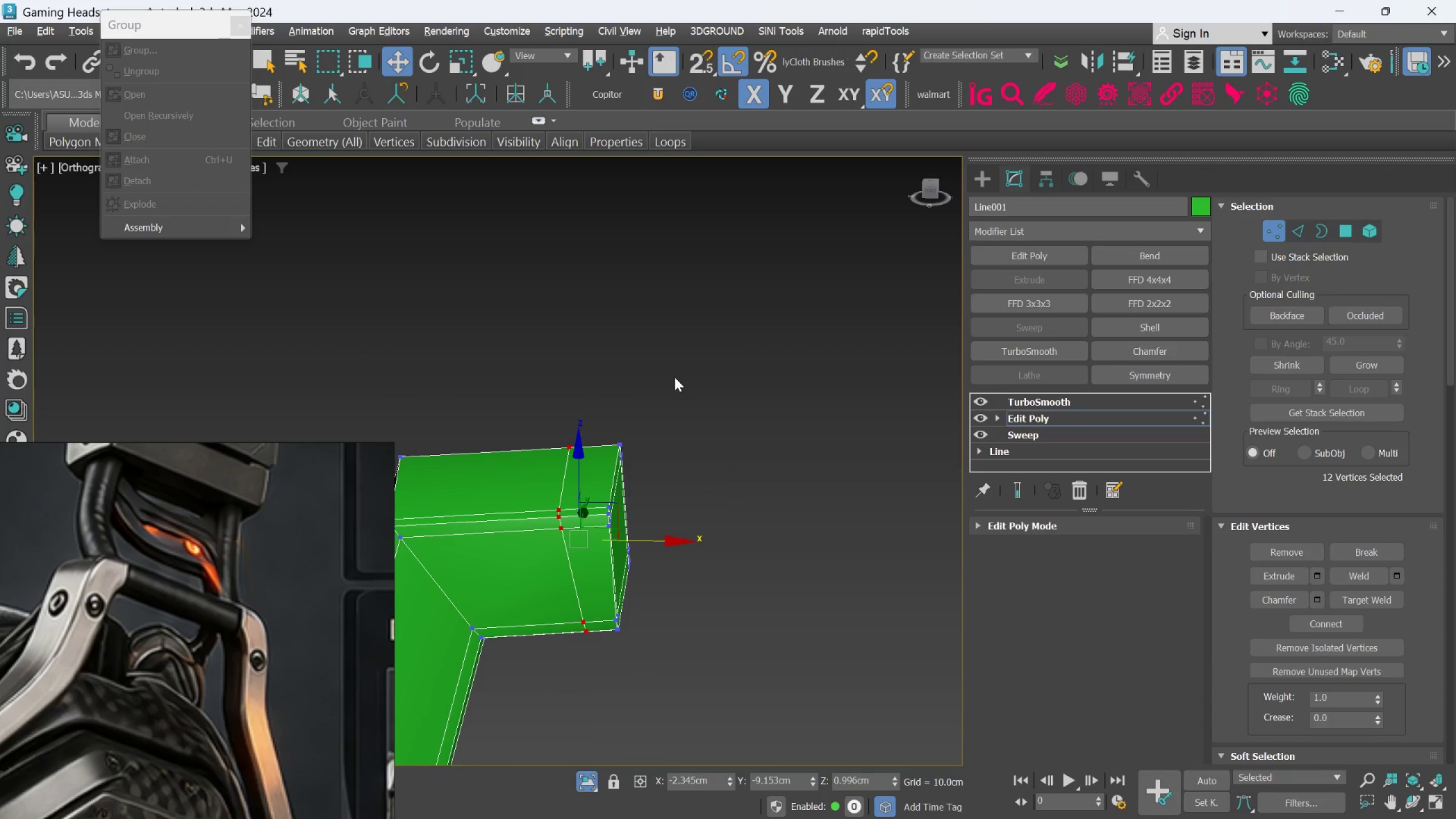 
left_click_drag(start_coordinate=[662, 377], to_coordinate=[599, 592])
 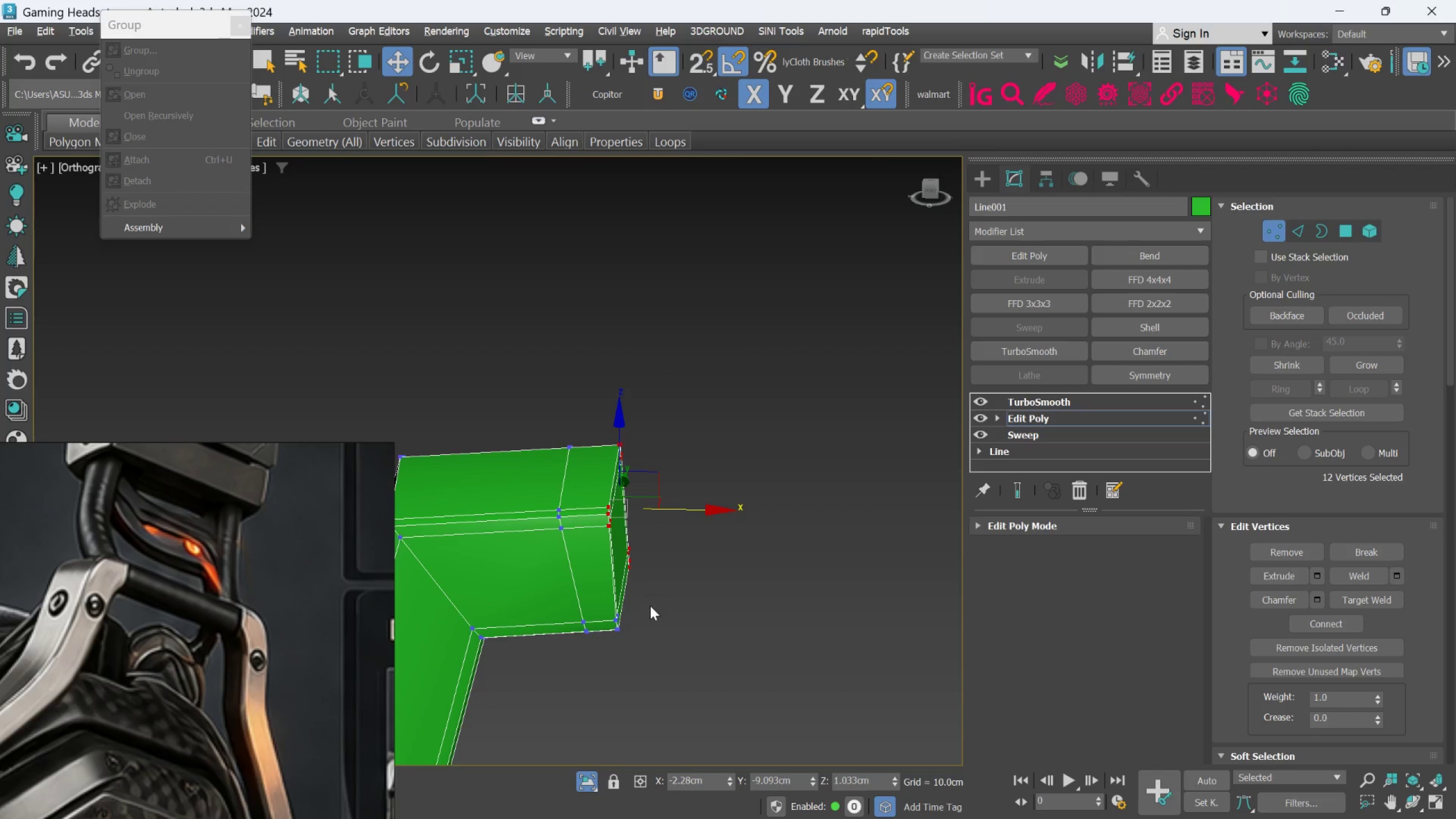 
hold_key(key=AltLeft, duration=0.81)
 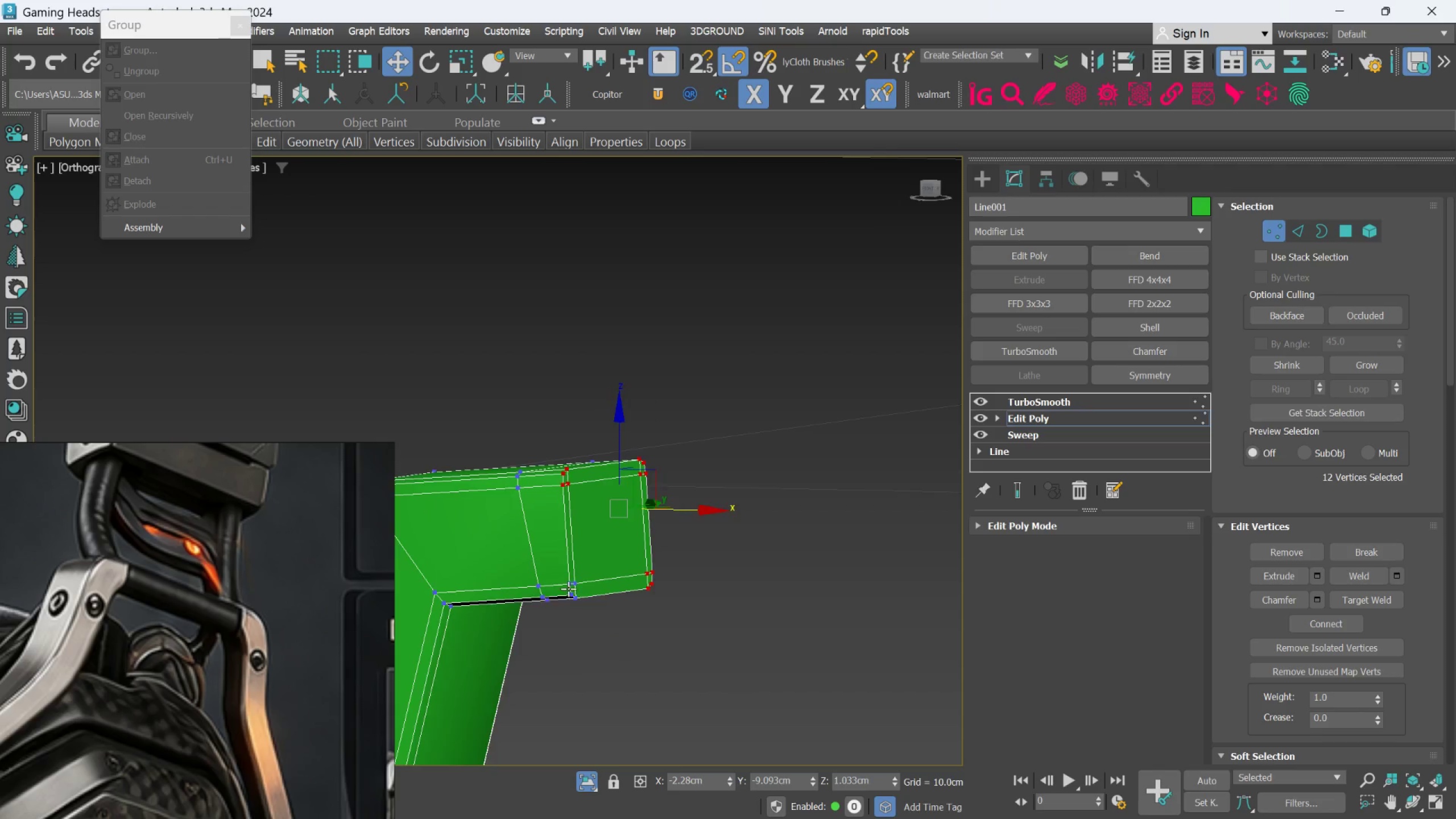 
scroll: coordinate [568, 589], scroll_direction: up, amount: 1.0
 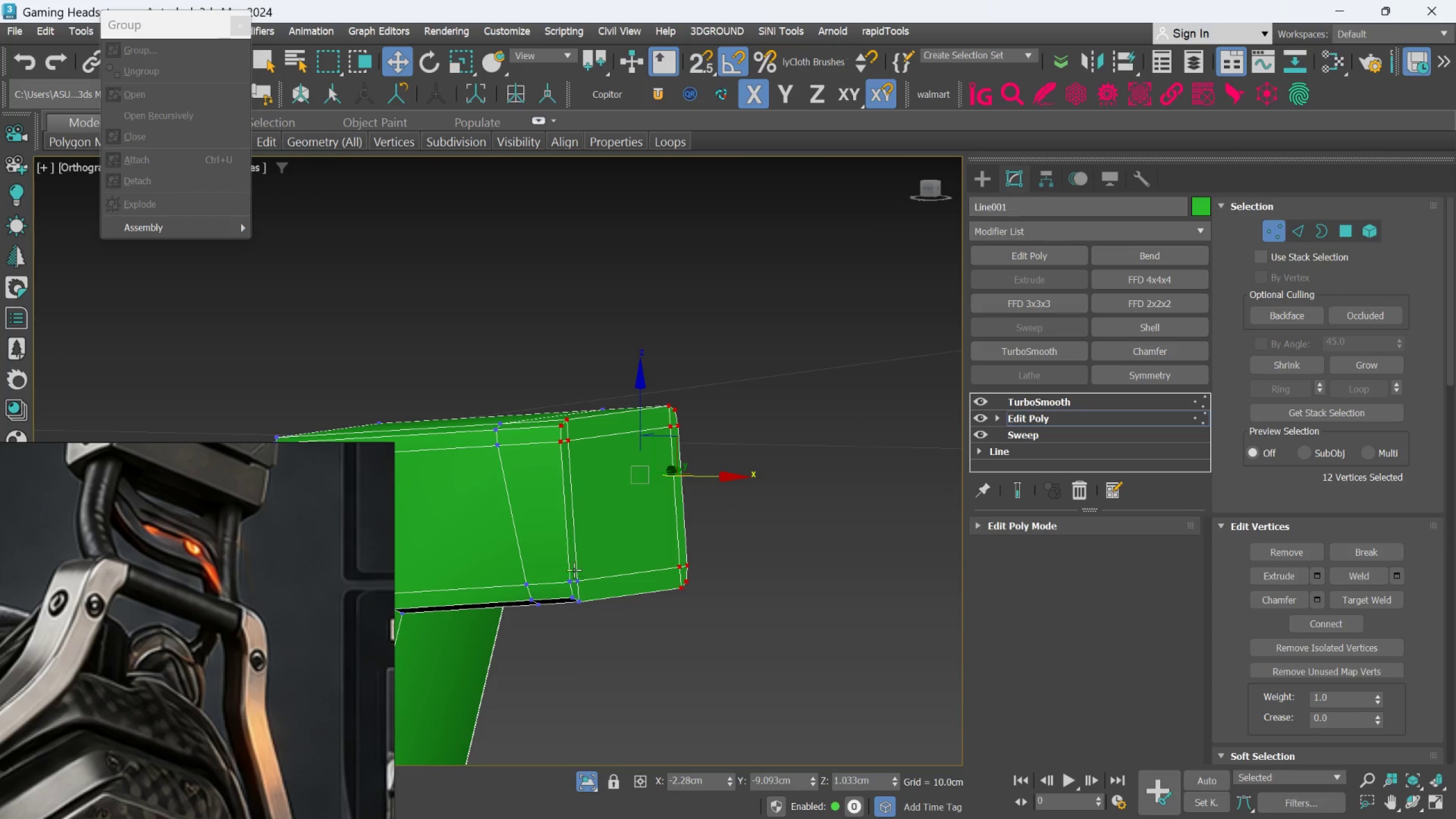 
hold_key(key=ControlLeft, duration=0.83)
left_click_drag(start_coordinate=[558, 562], to_coordinate=[585, 606])
 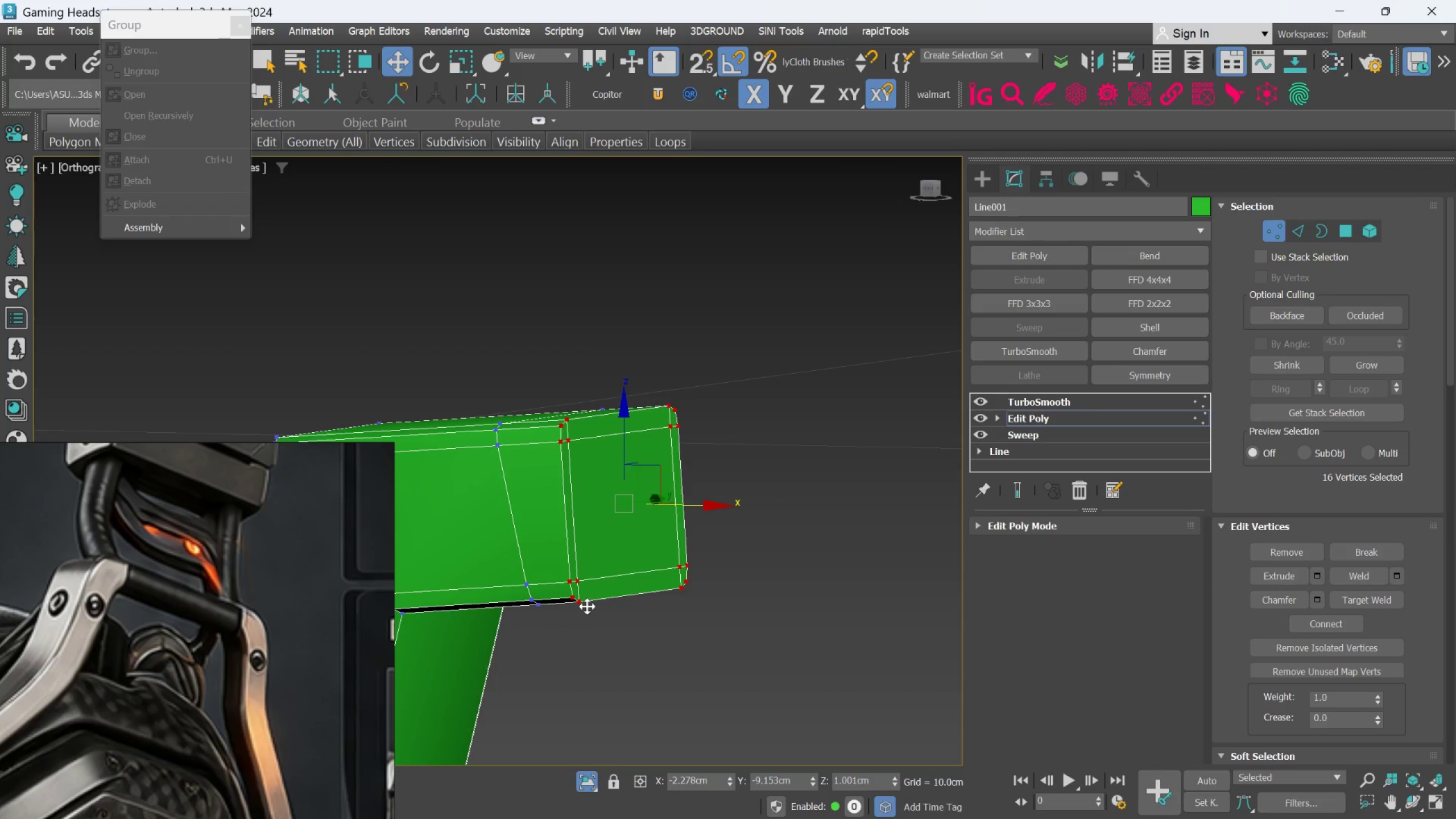 
hold_key(key=AltLeft, duration=1.5)
 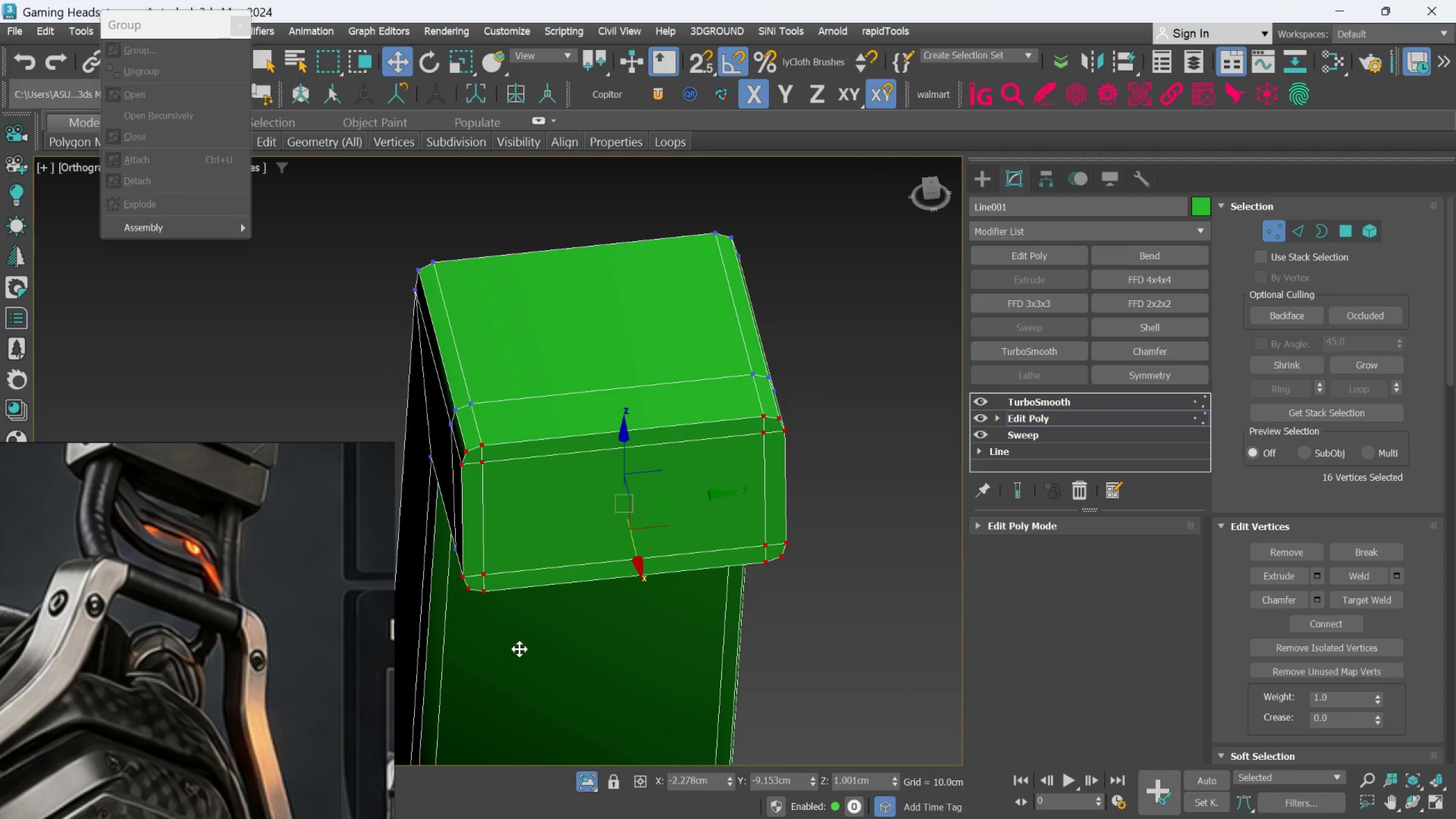 
hold_key(key=AltLeft, duration=0.5)
 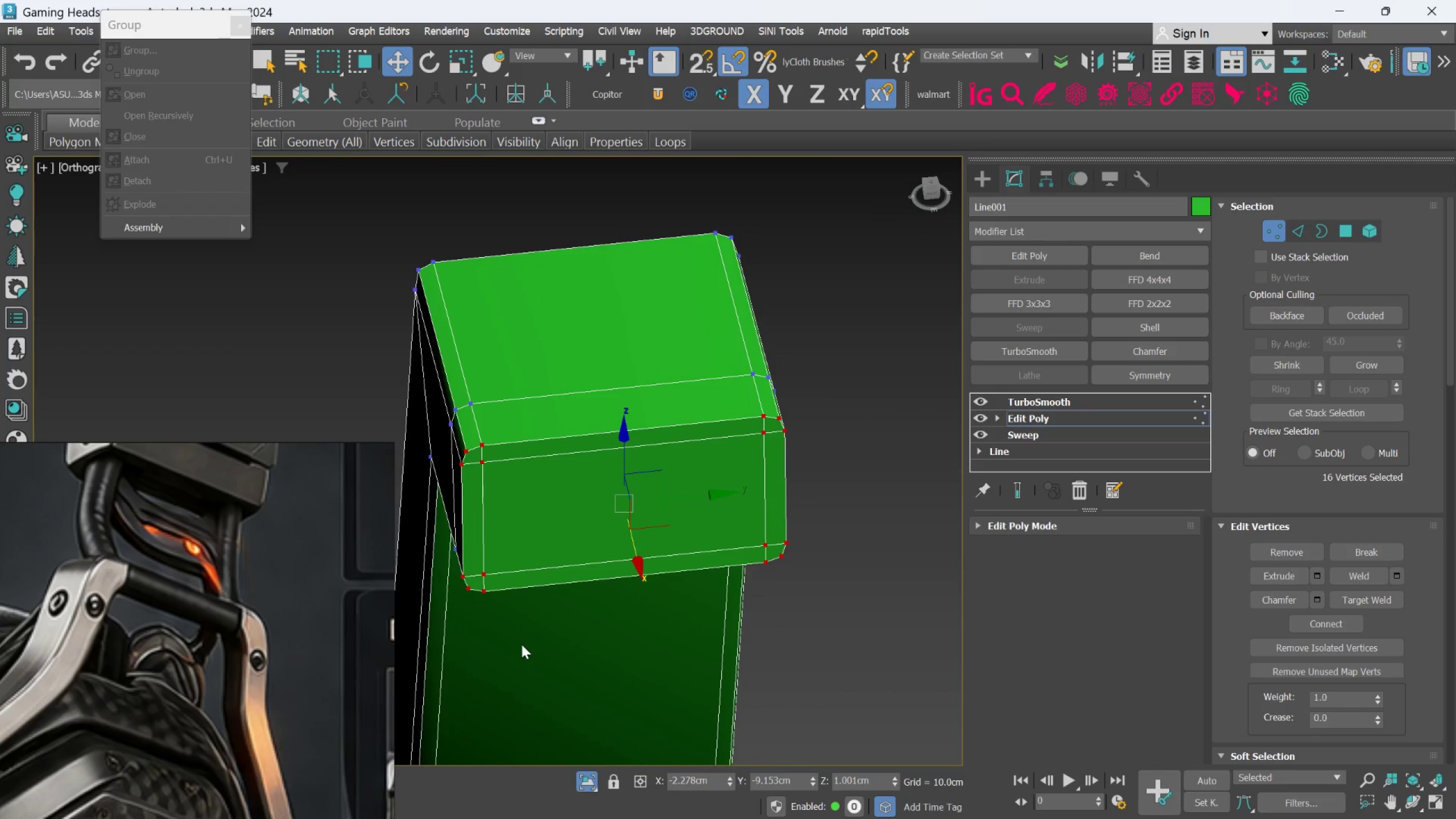 
key(R)
 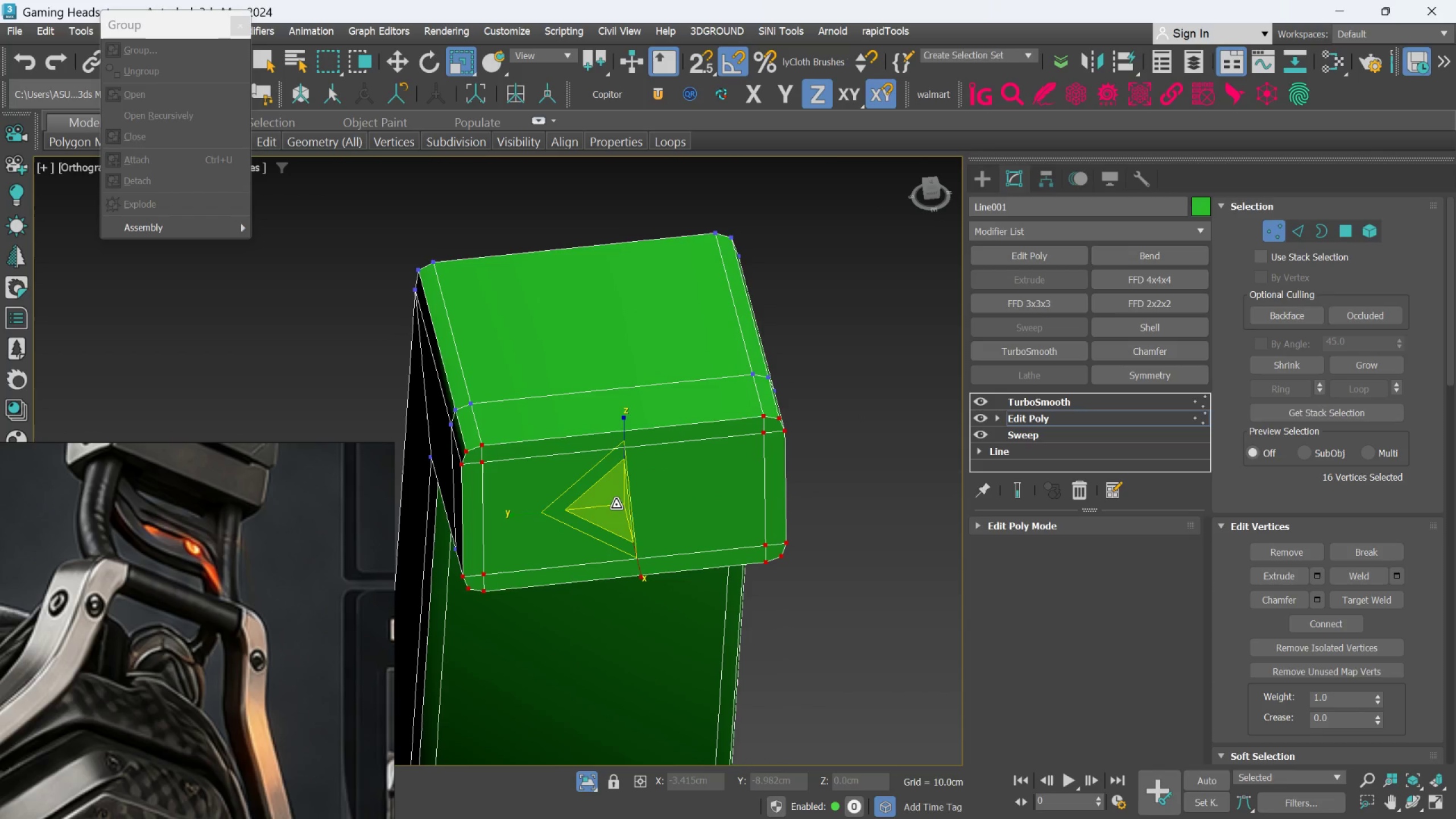 
left_click_drag(start_coordinate=[616, 504], to_coordinate=[623, 510])
 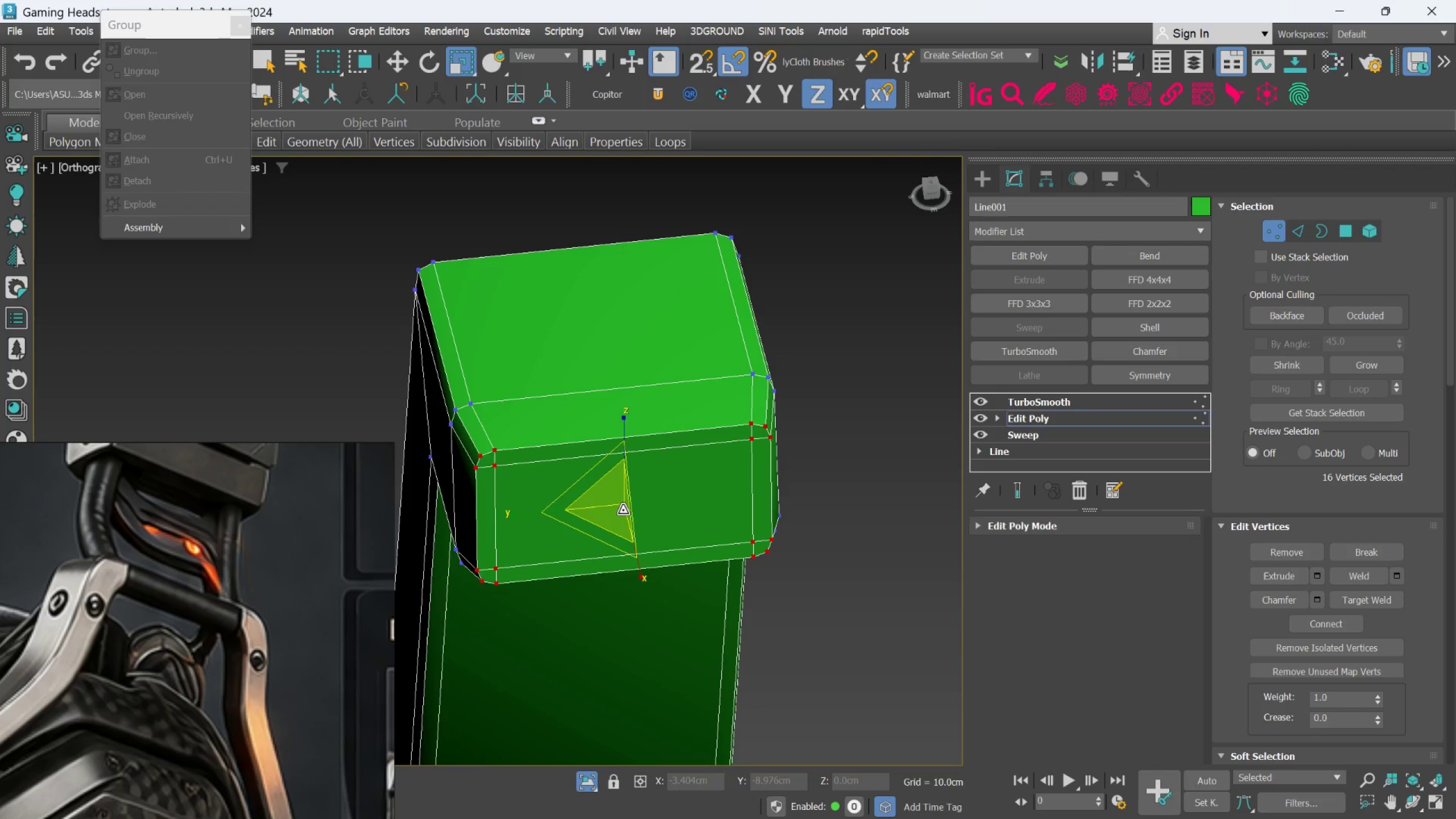 
key(Control+Z)
 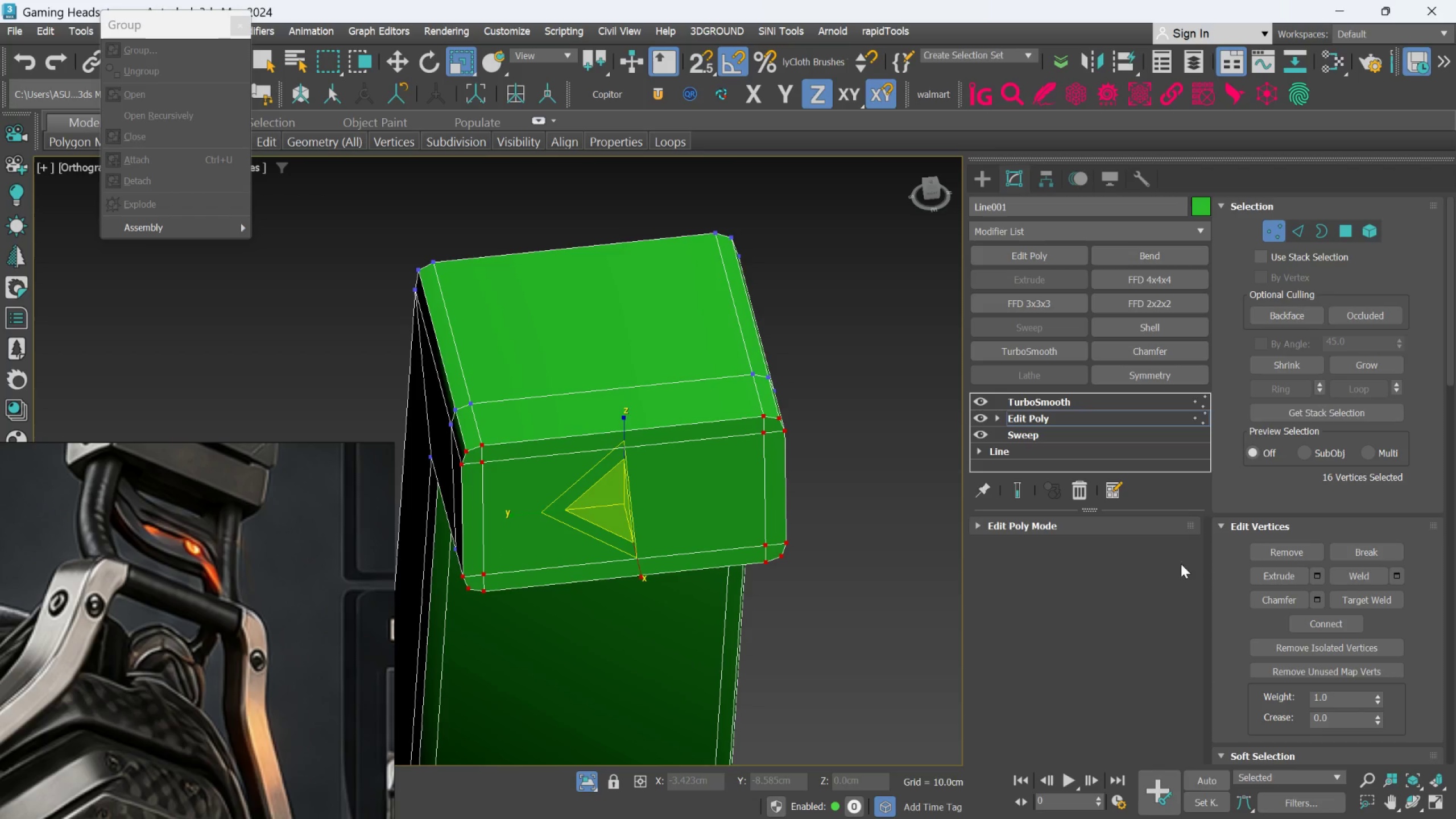 
left_click([1347, 237])
 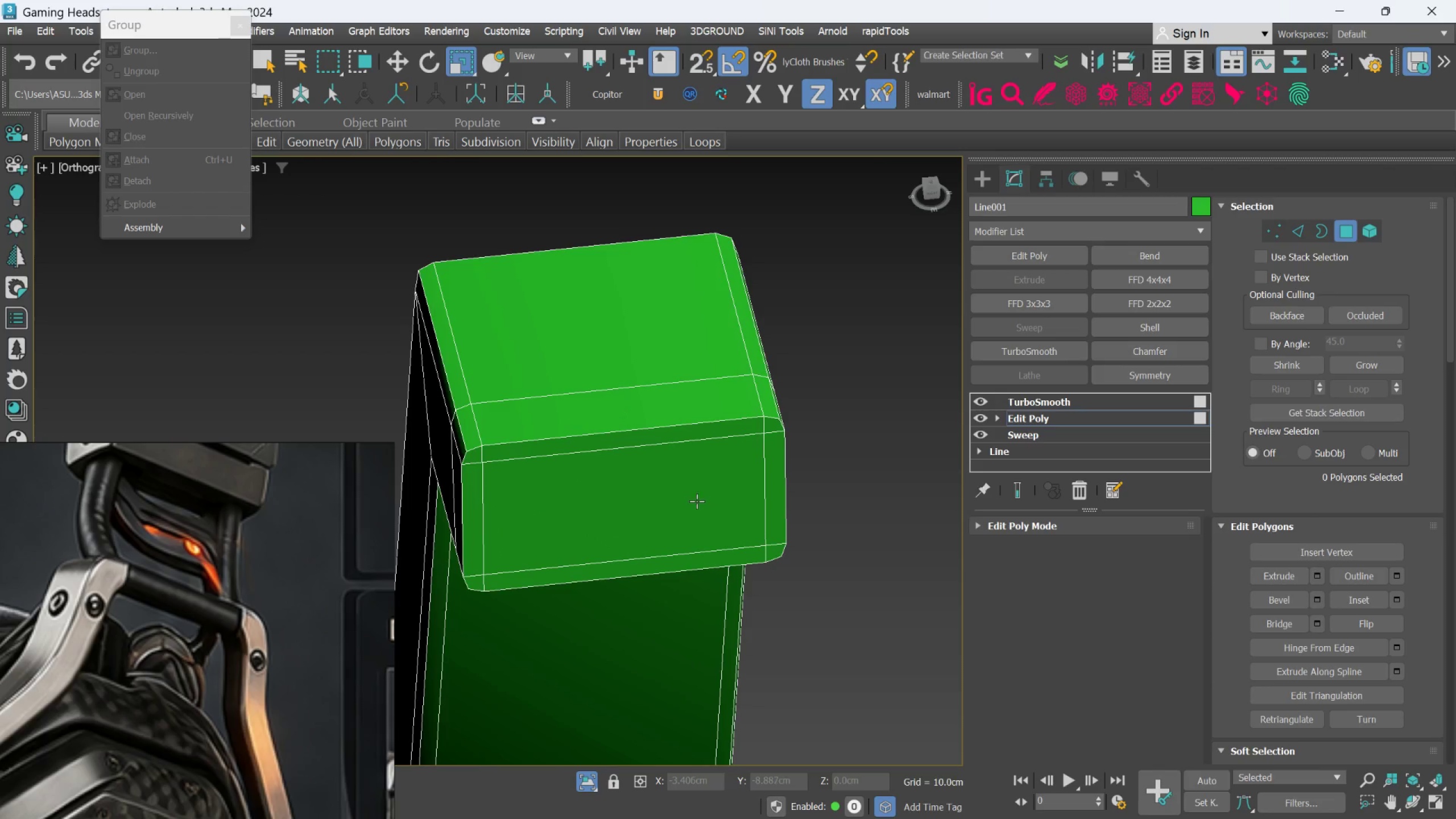 
left_click([697, 501])
 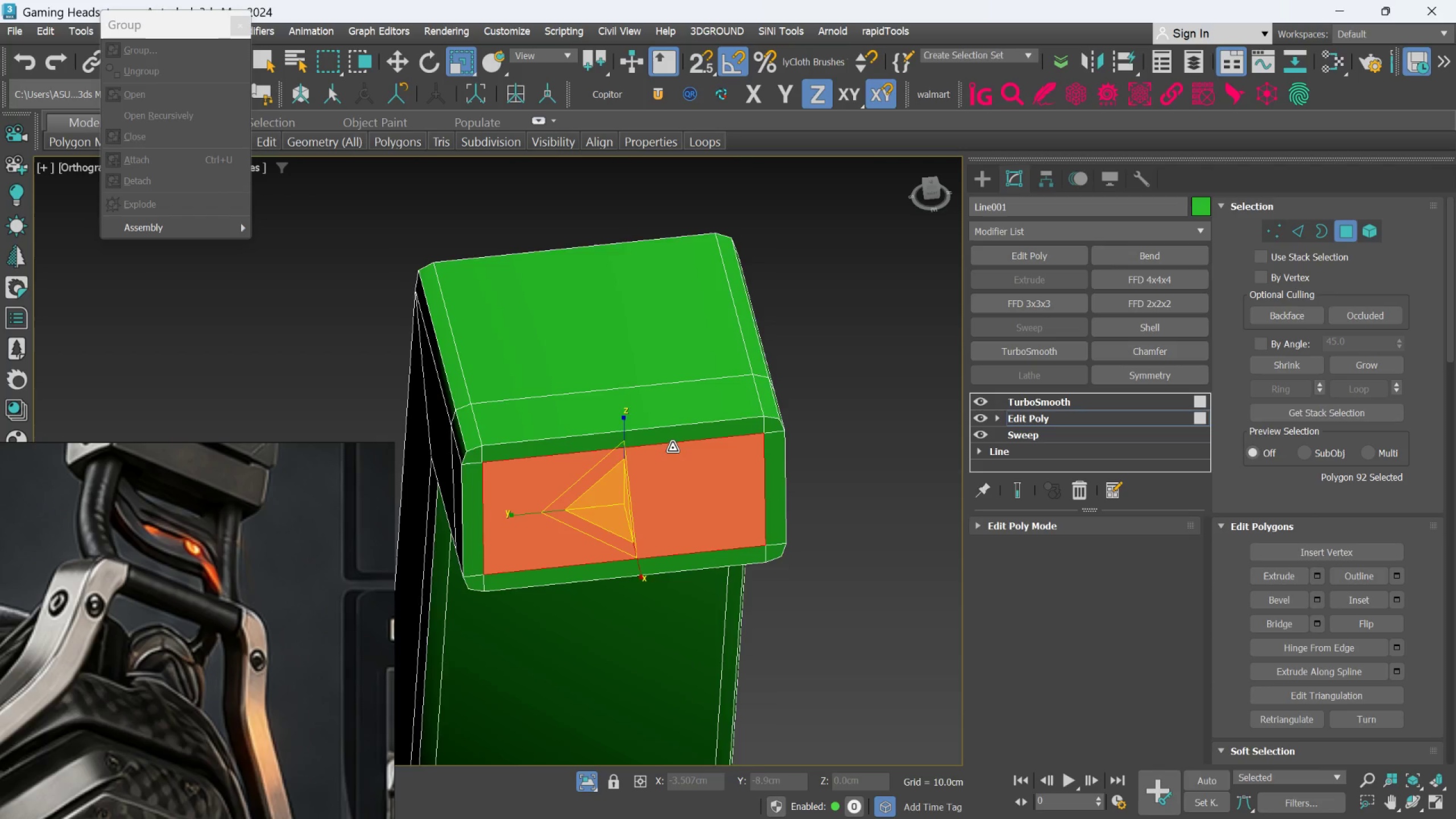 
hold_key(key=ControlLeft, duration=1.26)
left_click([672, 440])
 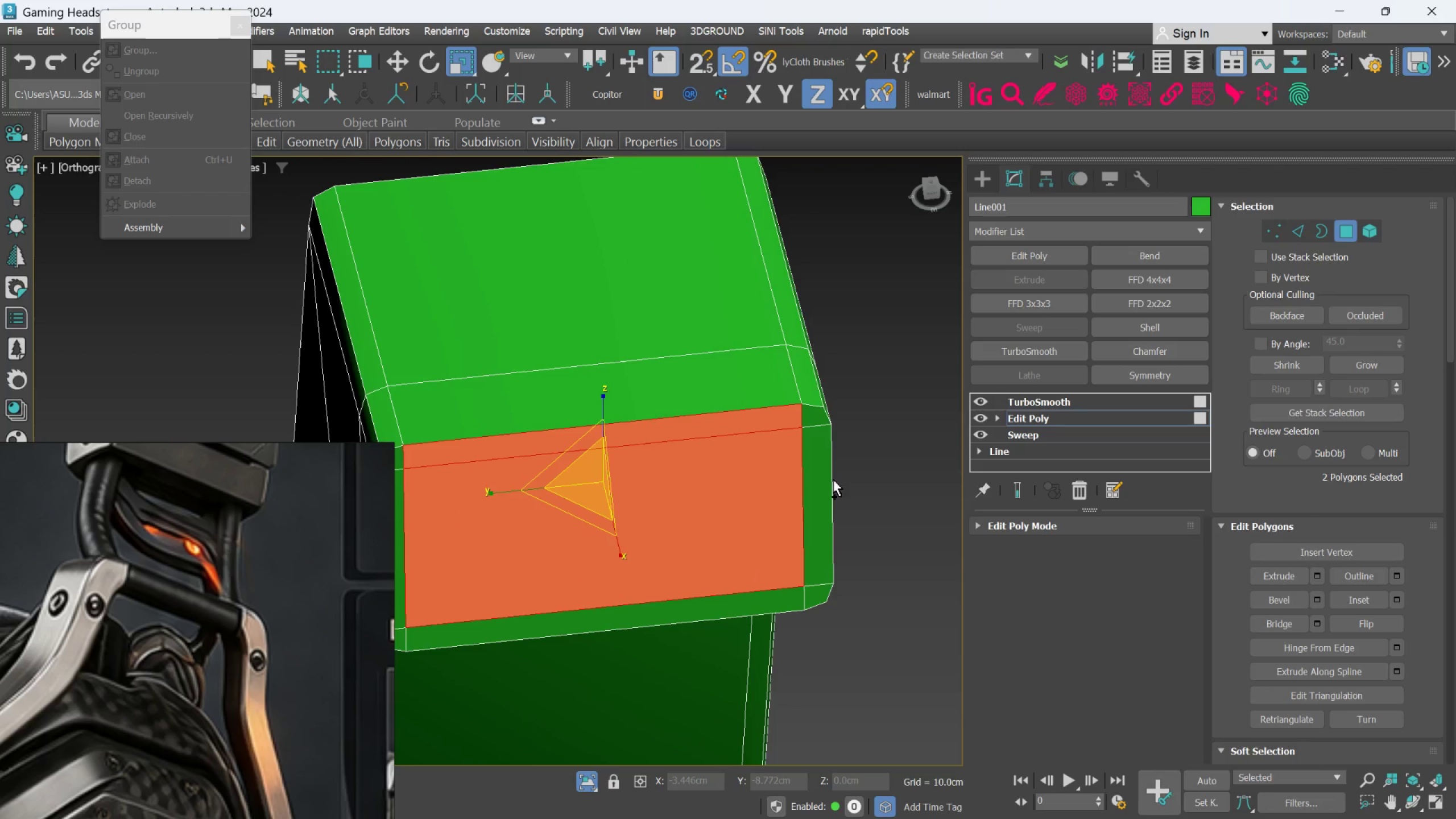 
scroll: coordinate [672, 446], scroll_direction: up, amount: 1.0
 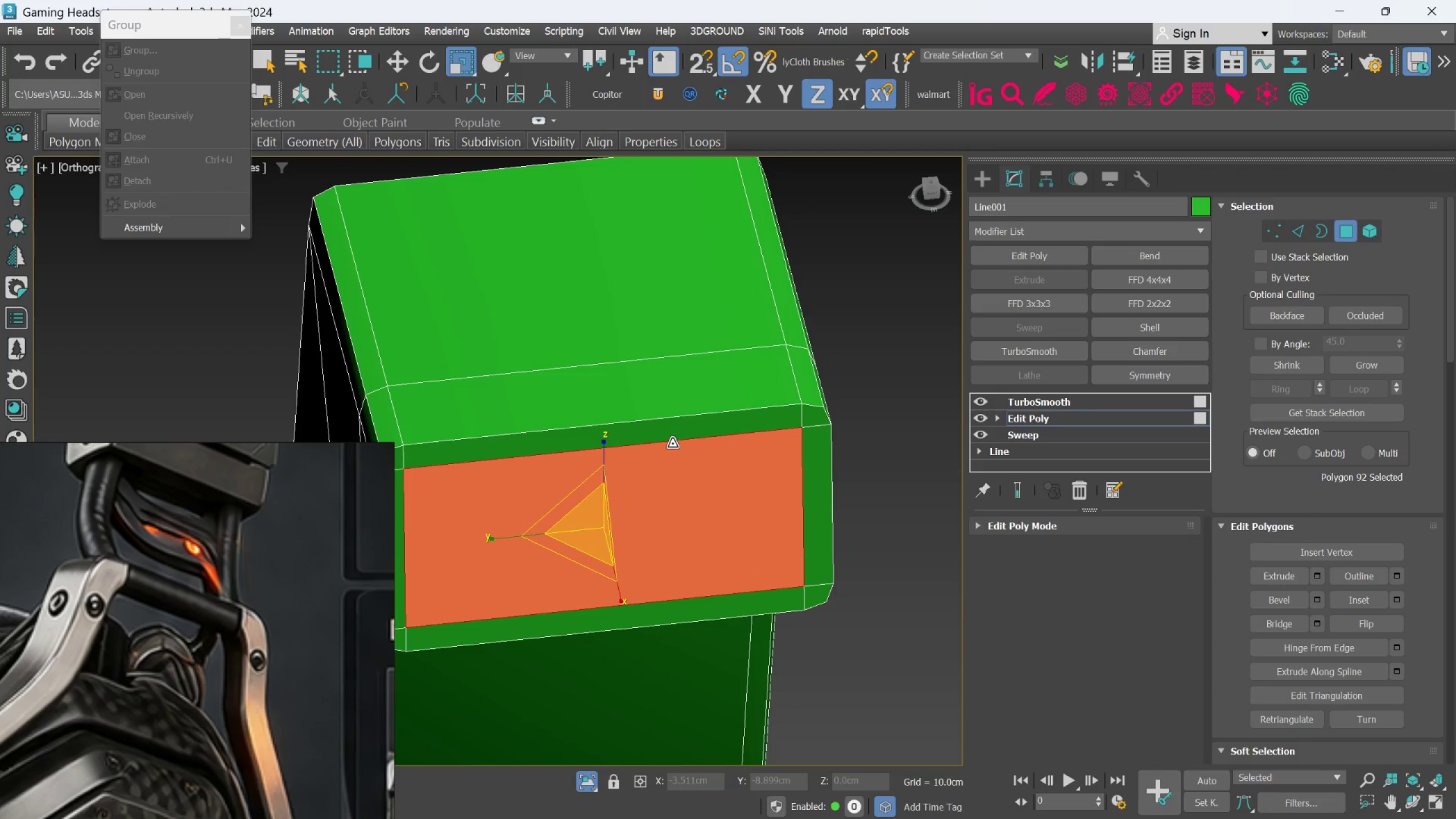 
left_click([815, 478])
 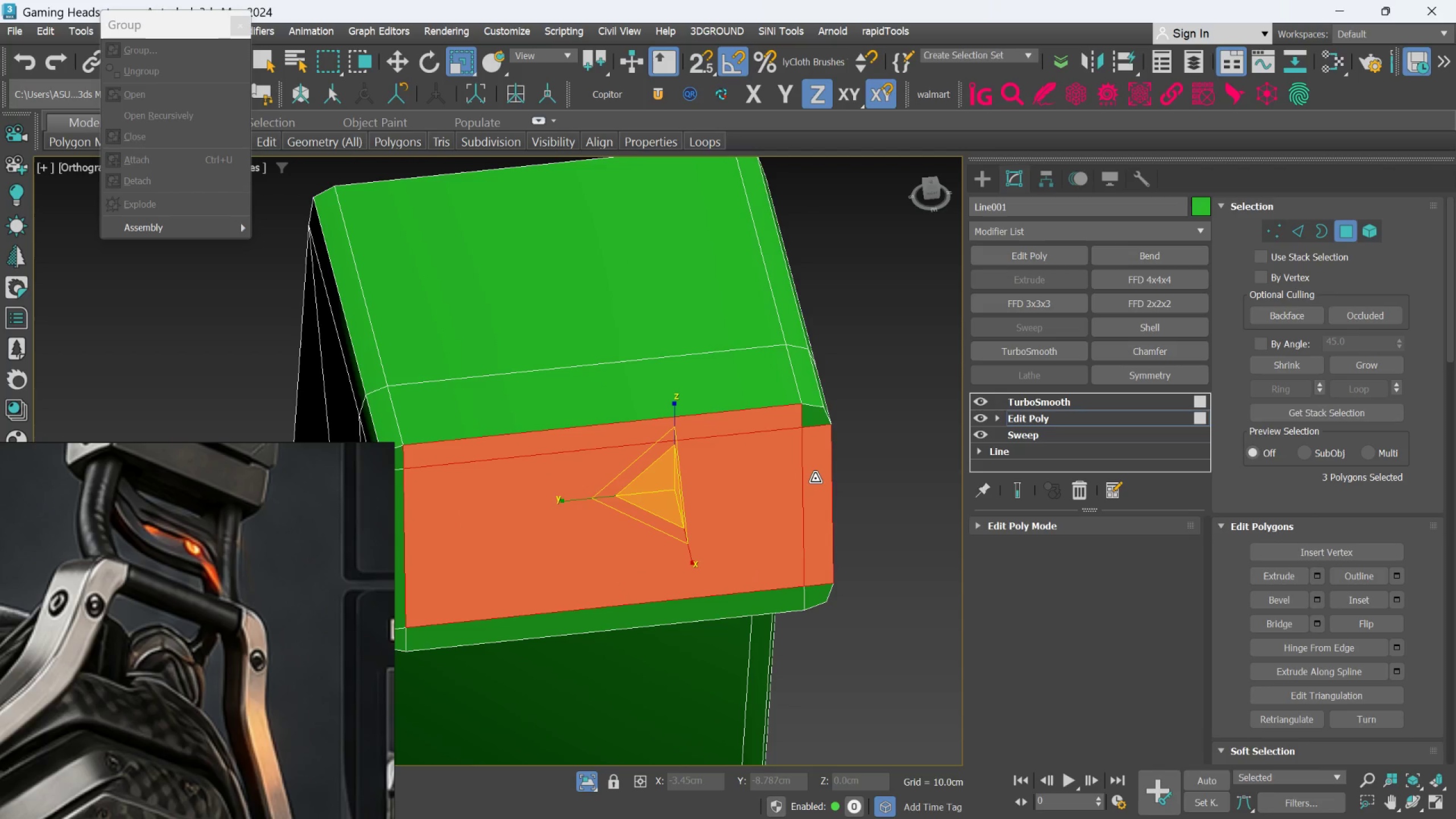 
hold_key(key=ControlLeft, duration=1.5)
left_click([854, 403])
 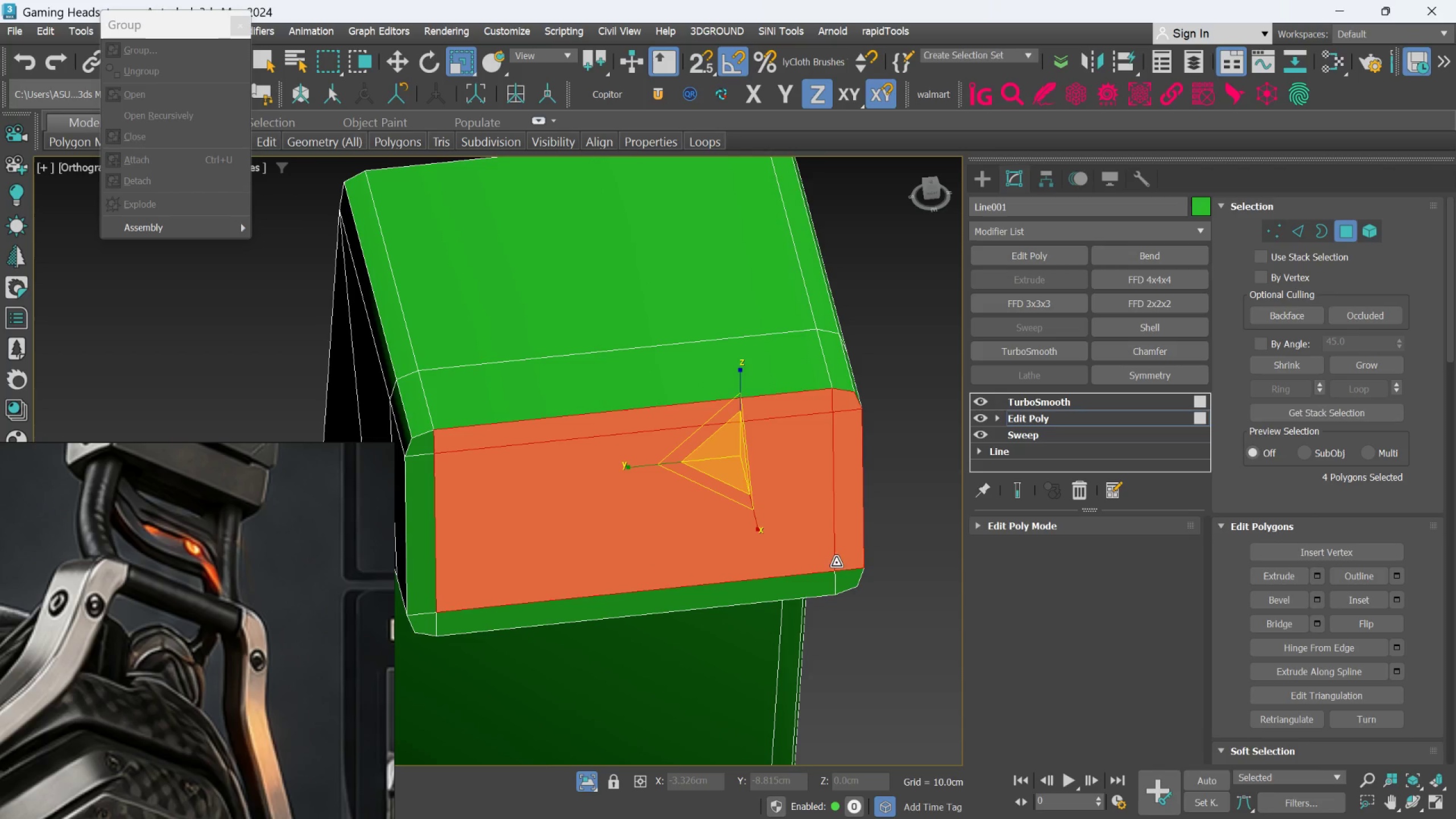 
hold_key(key=ControlLeft, duration=1.52)
left_click([840, 577])
 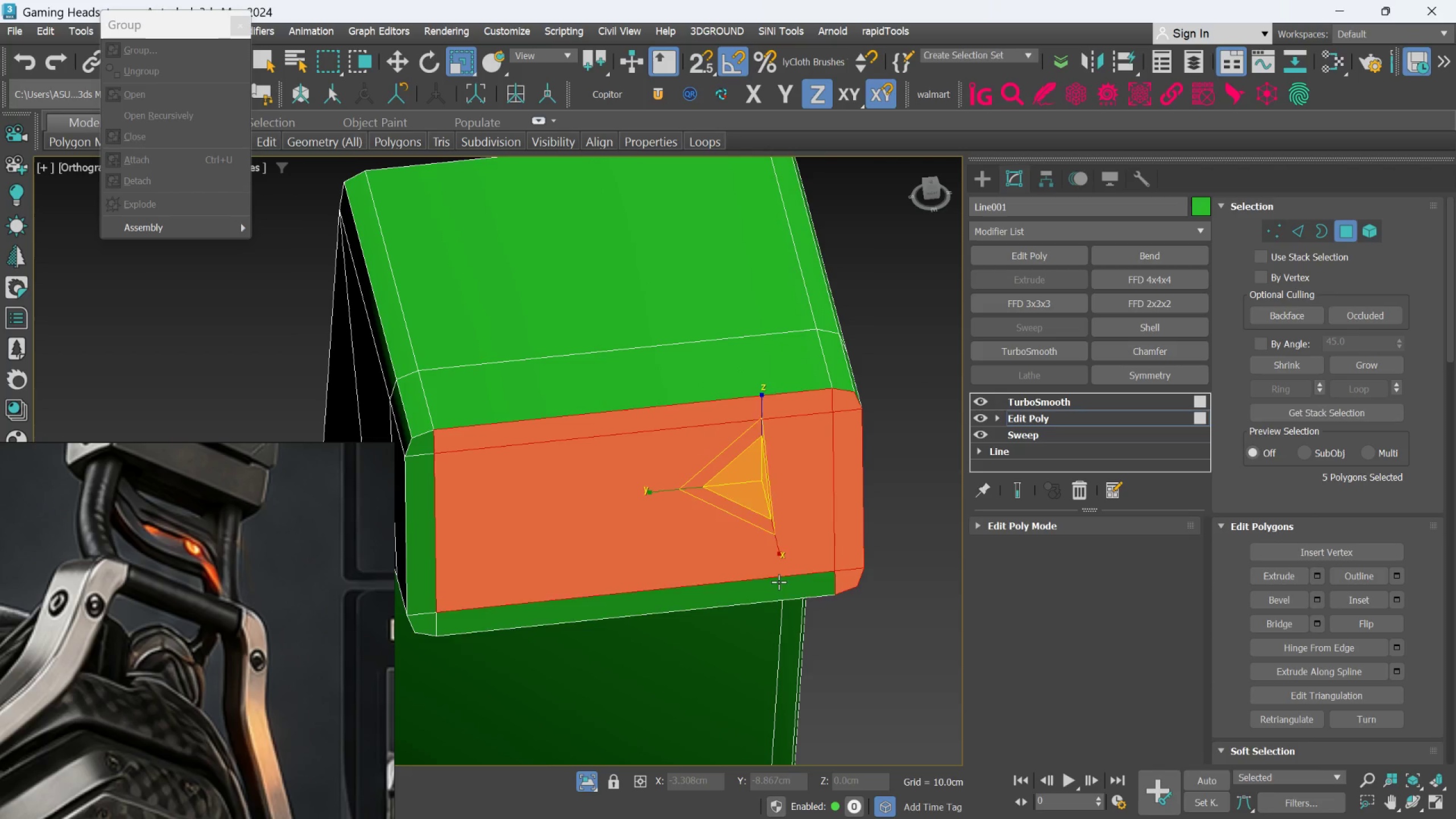 
double_click([779, 582])
 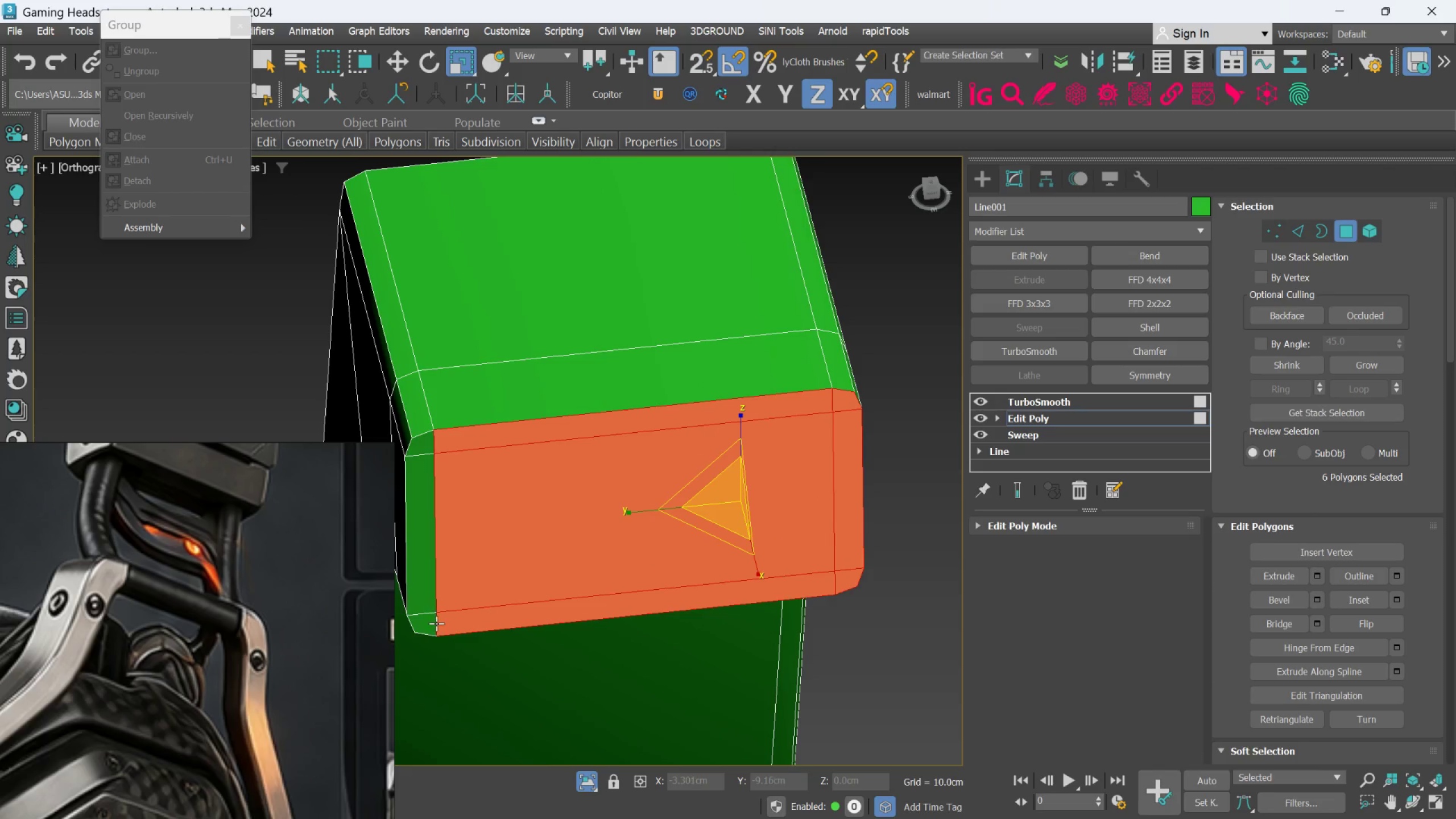 
left_click([435, 623])
 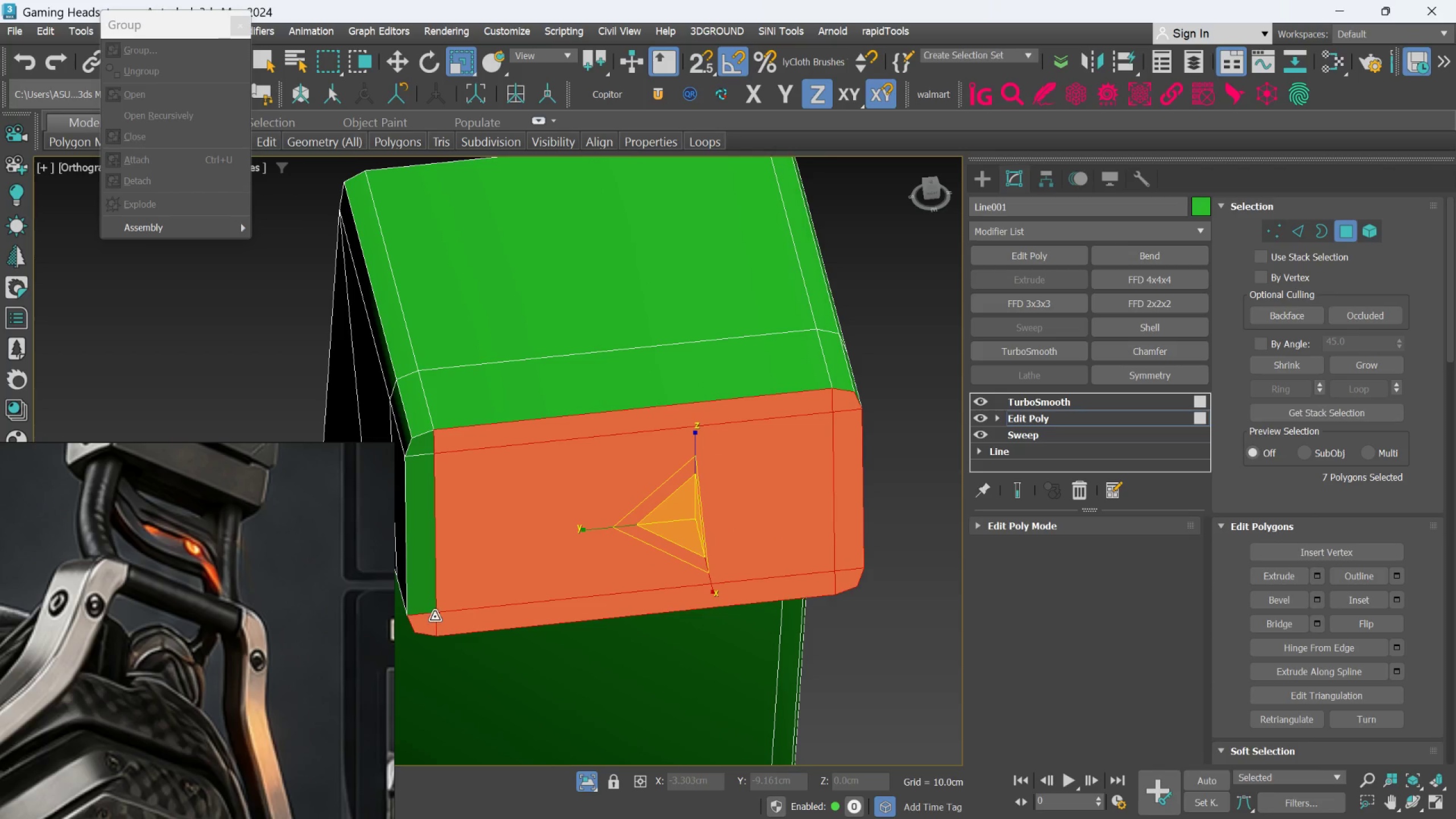 
hold_key(key=ControlLeft, duration=1.53)
double_click([438, 579])
 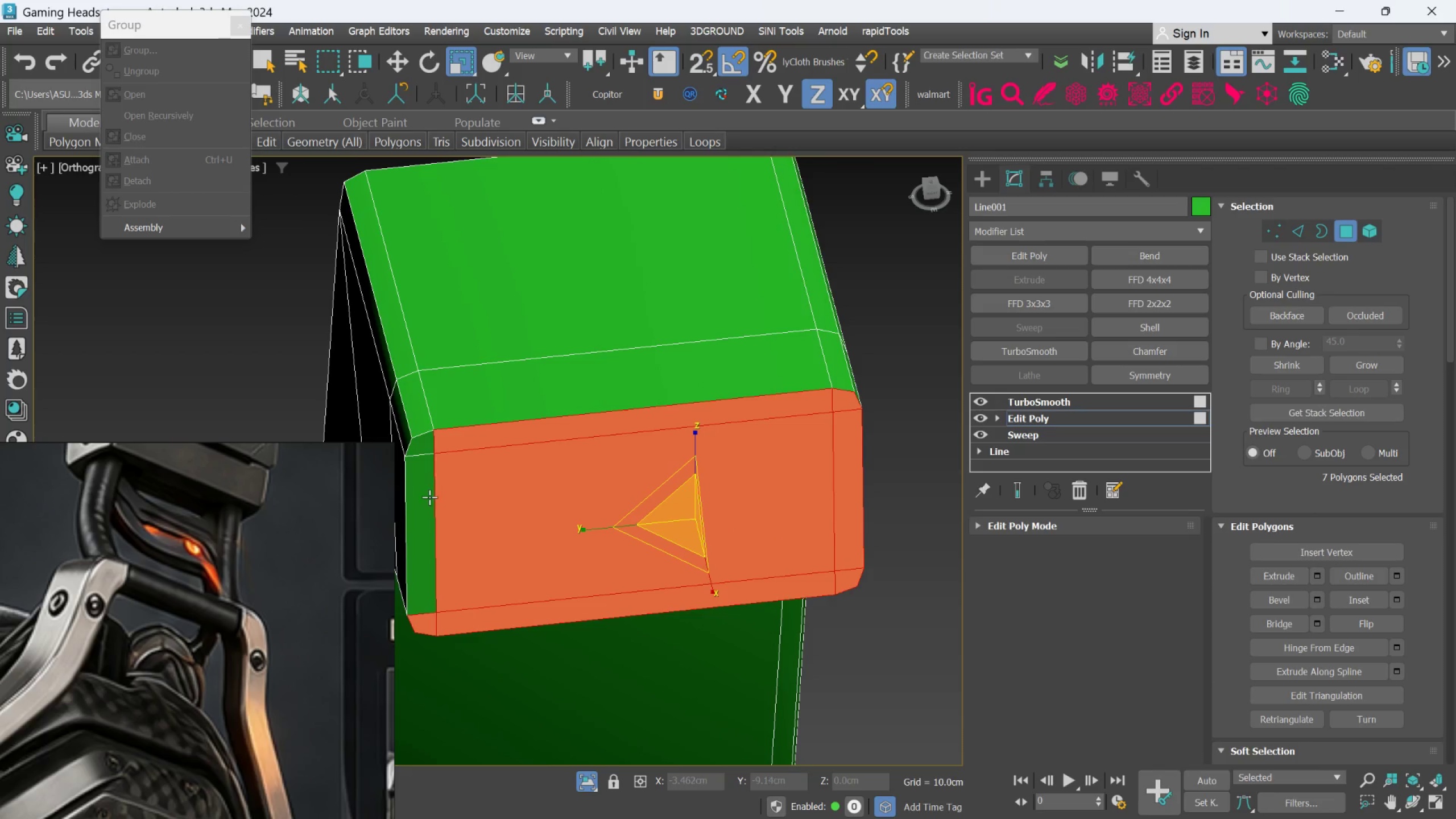 
left_click([429, 497])
 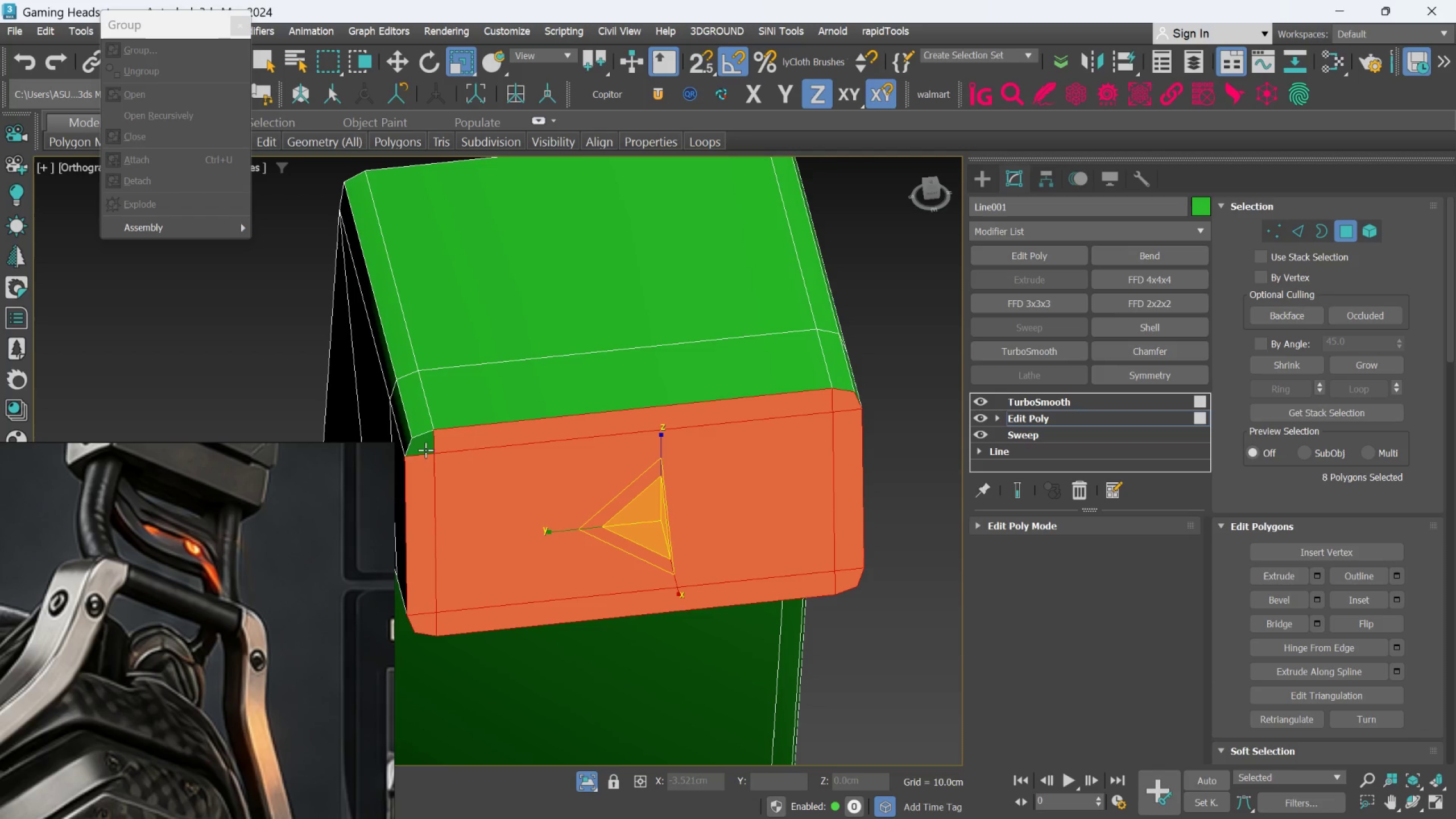 
left_click([425, 445])
 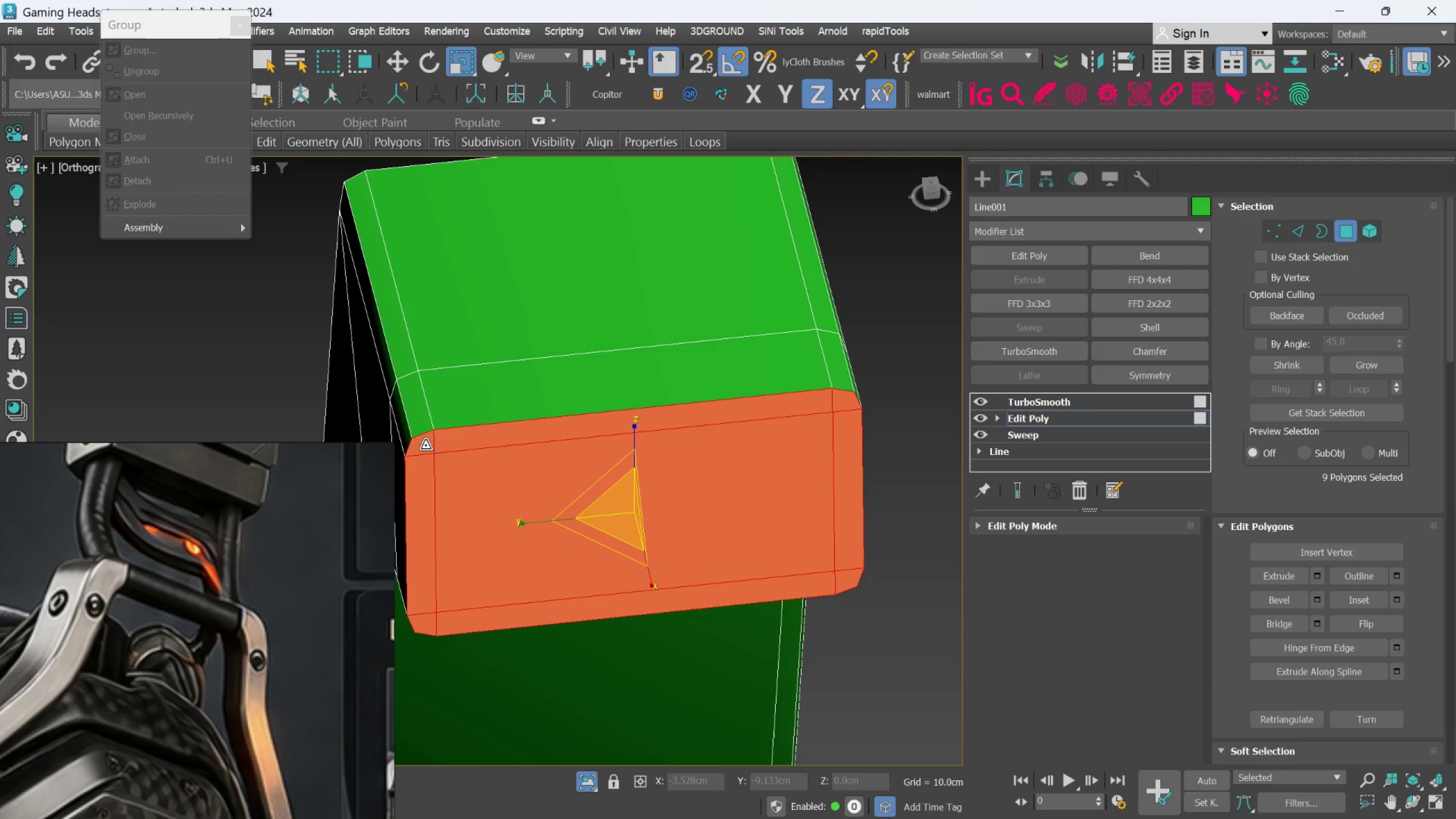 
hold_key(key=ControlLeft, duration=0.36)
 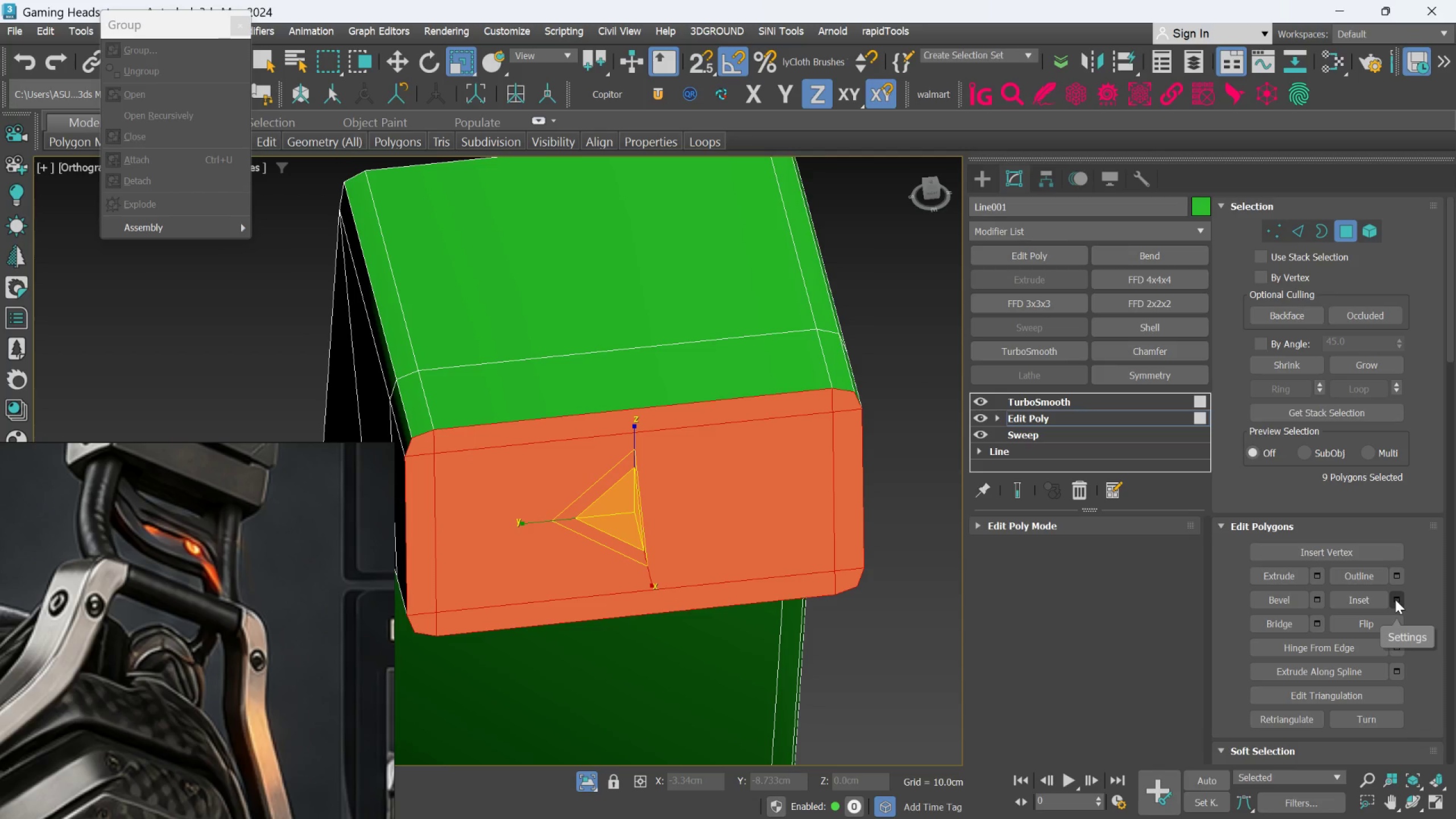 
left_click([1395, 599])
 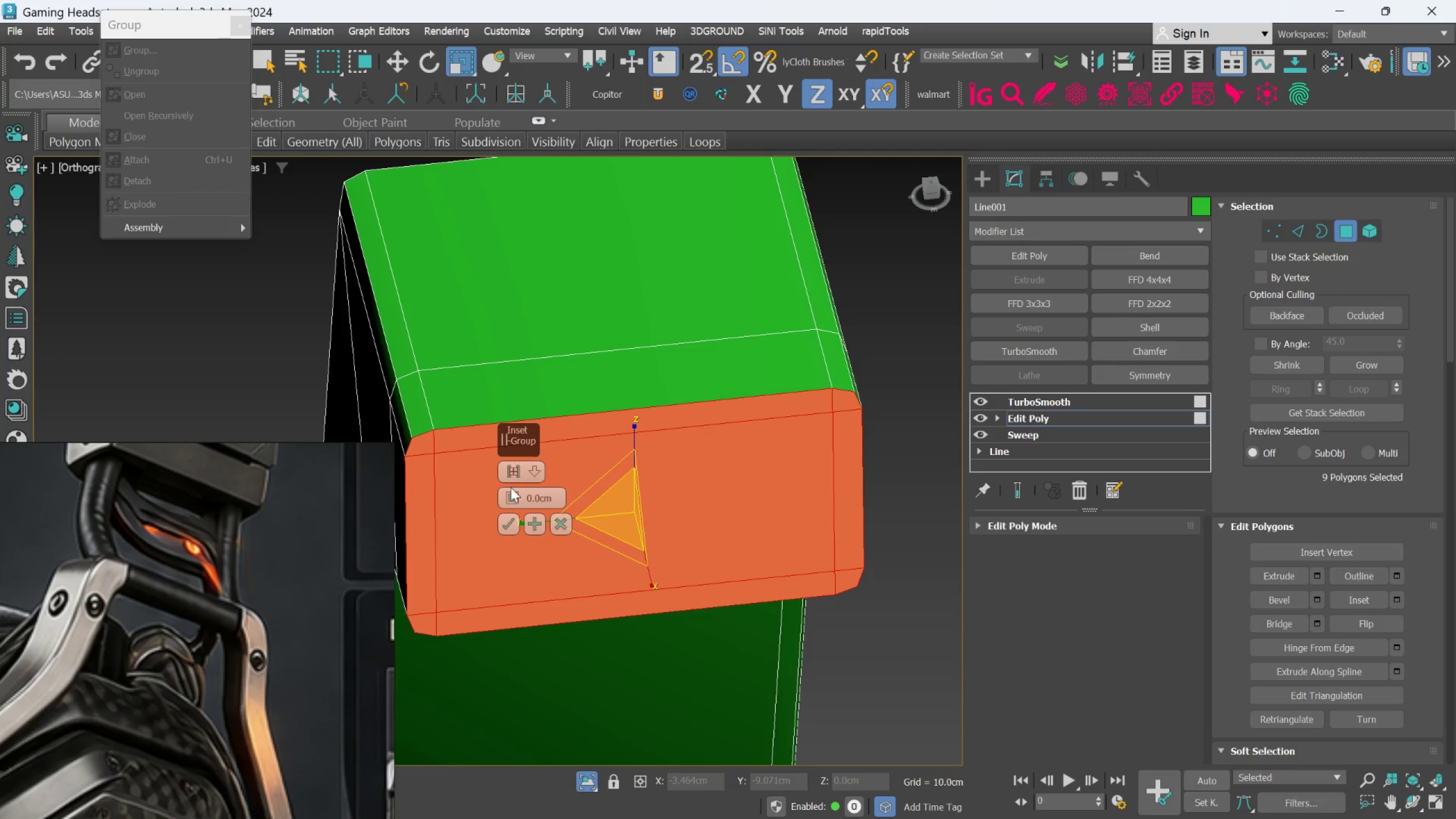 
left_click_drag(start_coordinate=[511, 495], to_coordinate=[511, 482])
 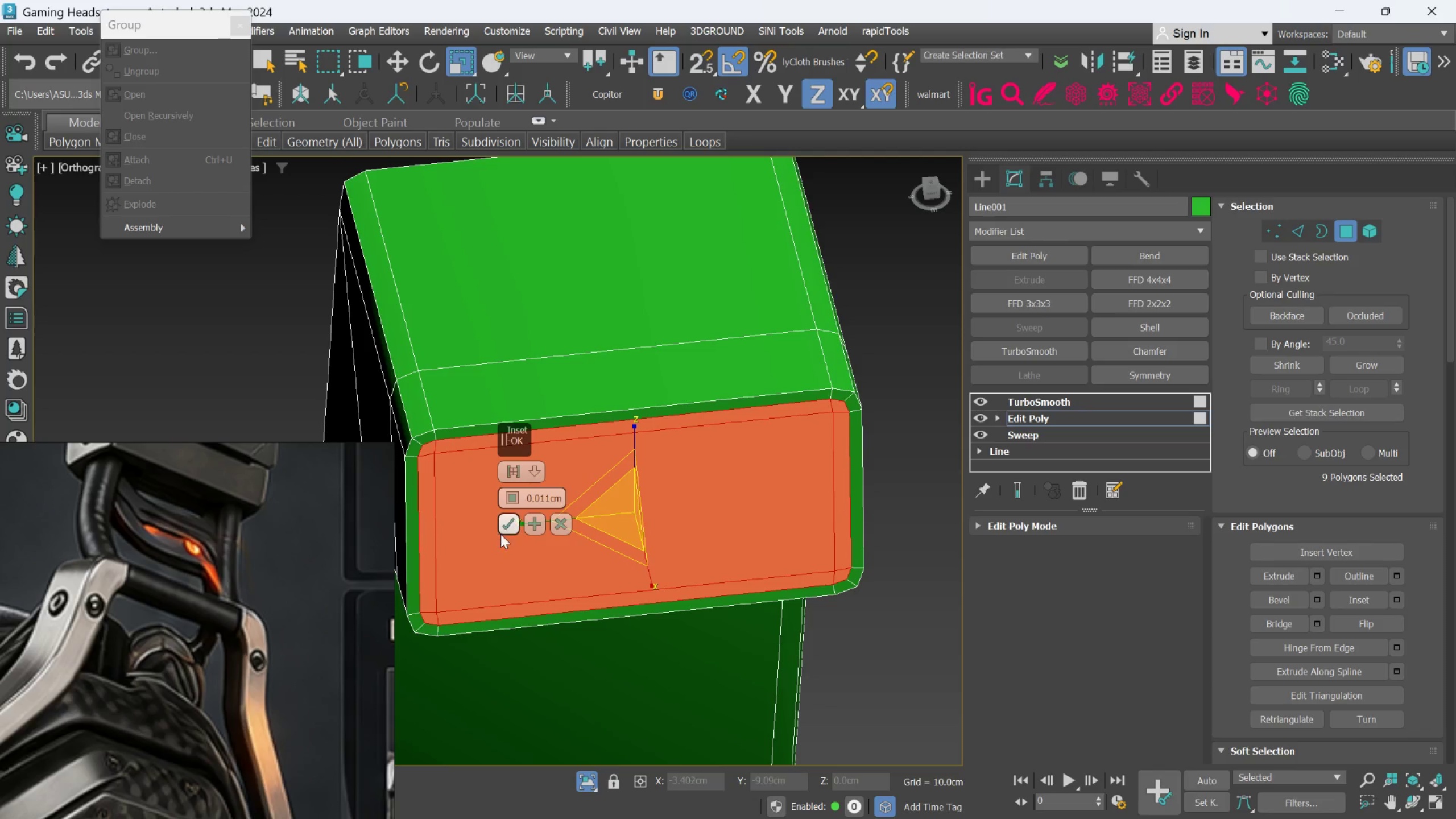 
left_click([503, 522])
 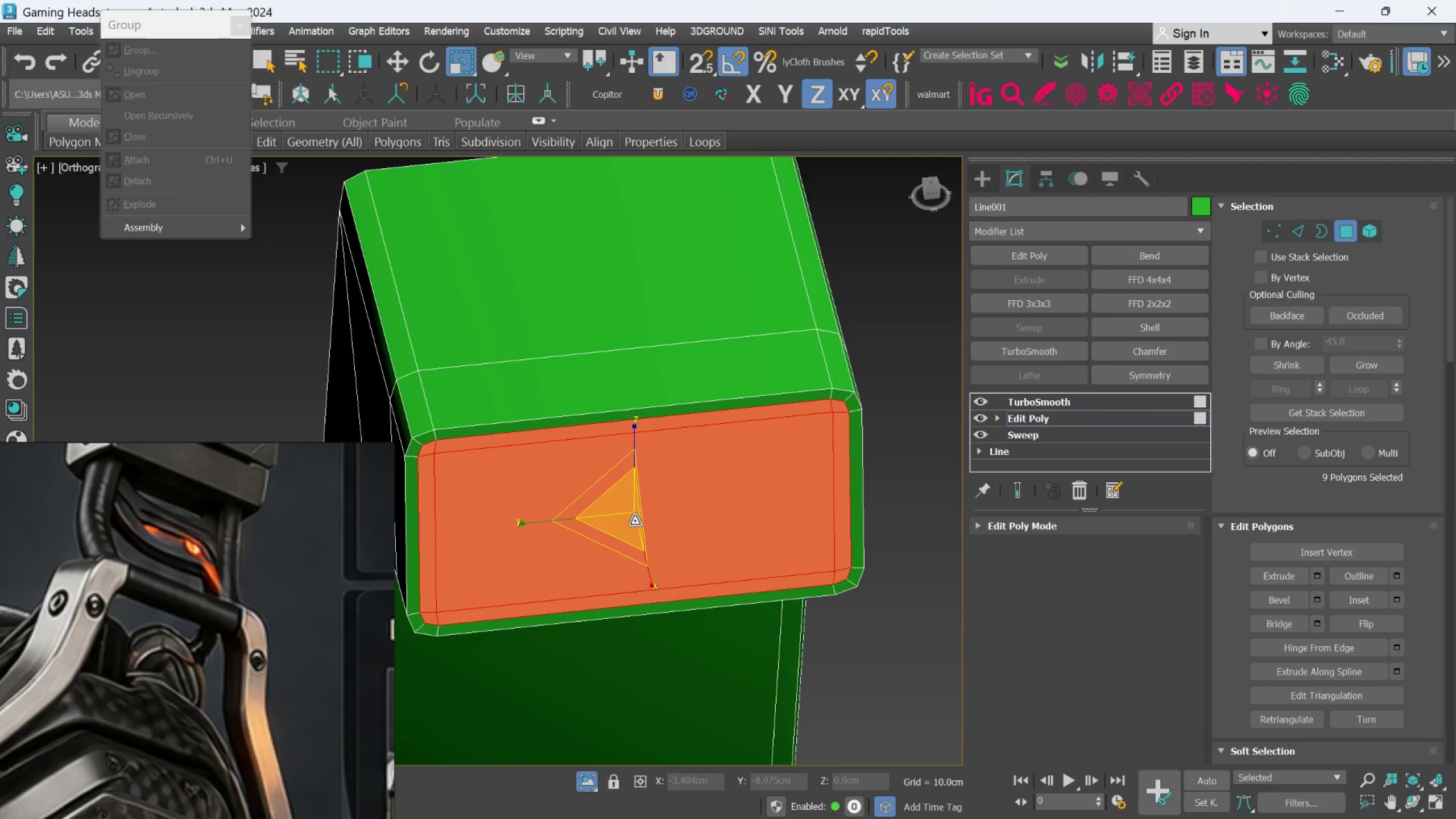 
left_click([1280, 237])
 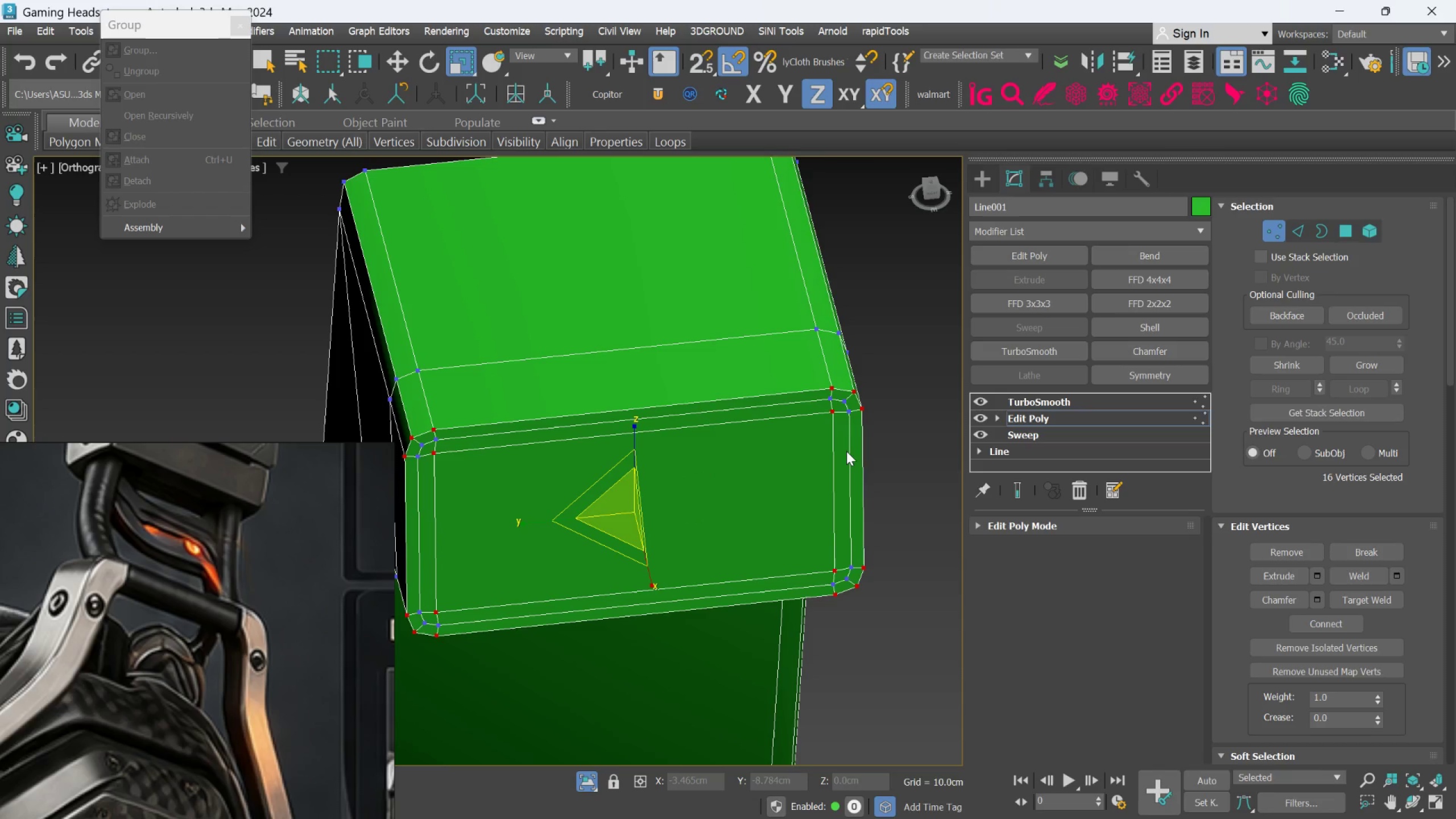 
left_click([867, 454])
 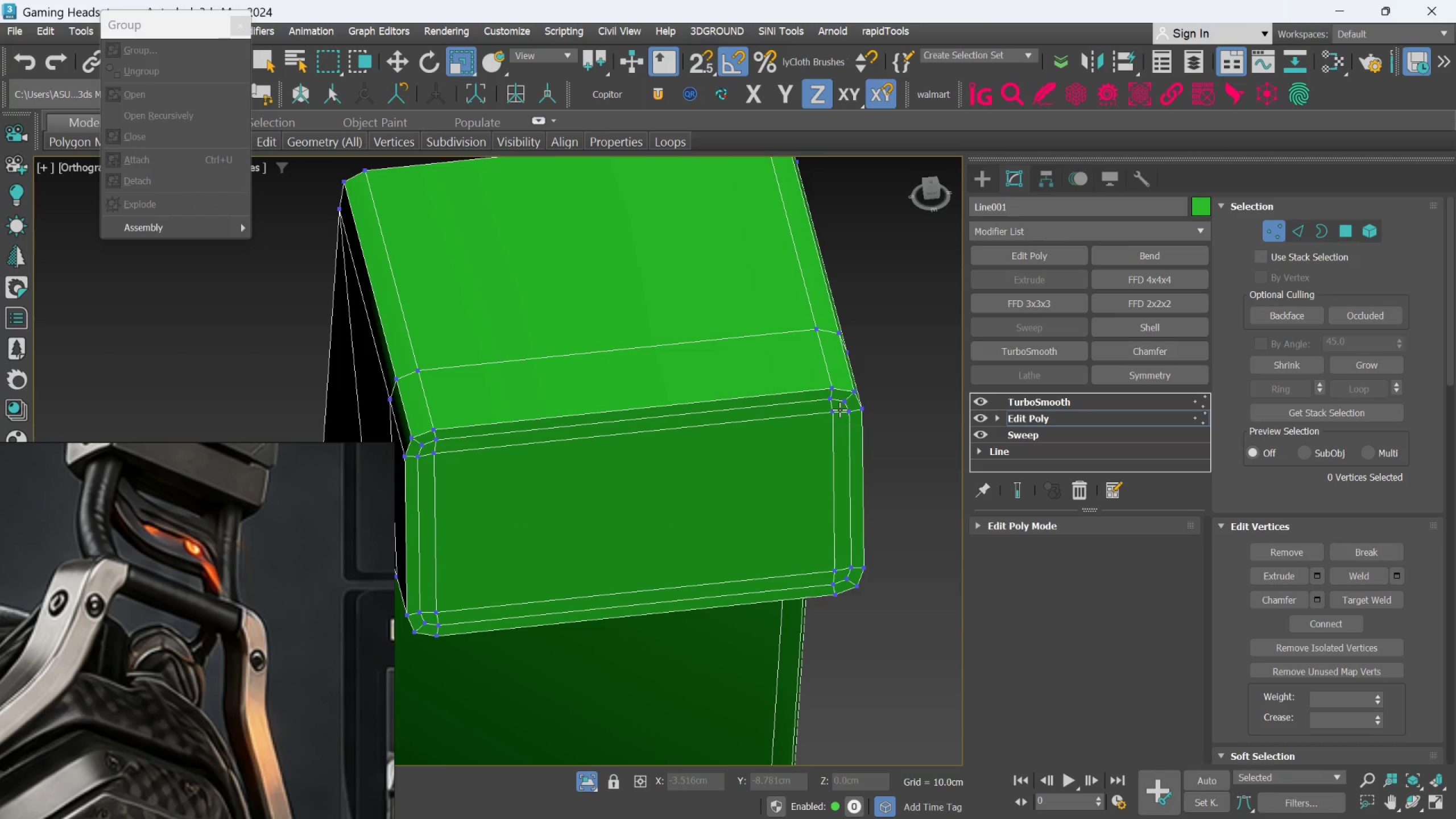 
scroll: coordinate [839, 410], scroll_direction: up, amount: 2.0
 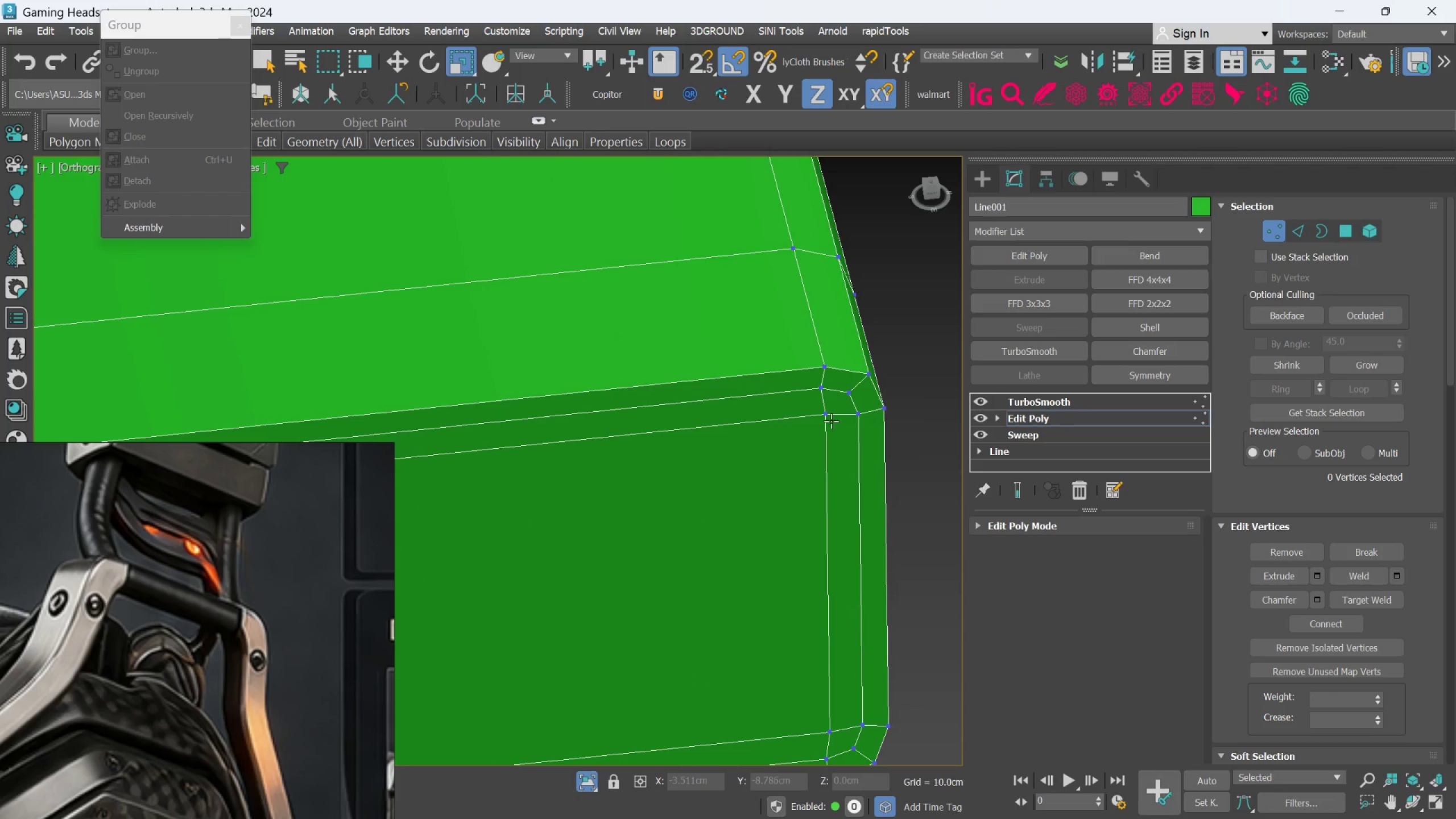 
left_click([829, 420])
 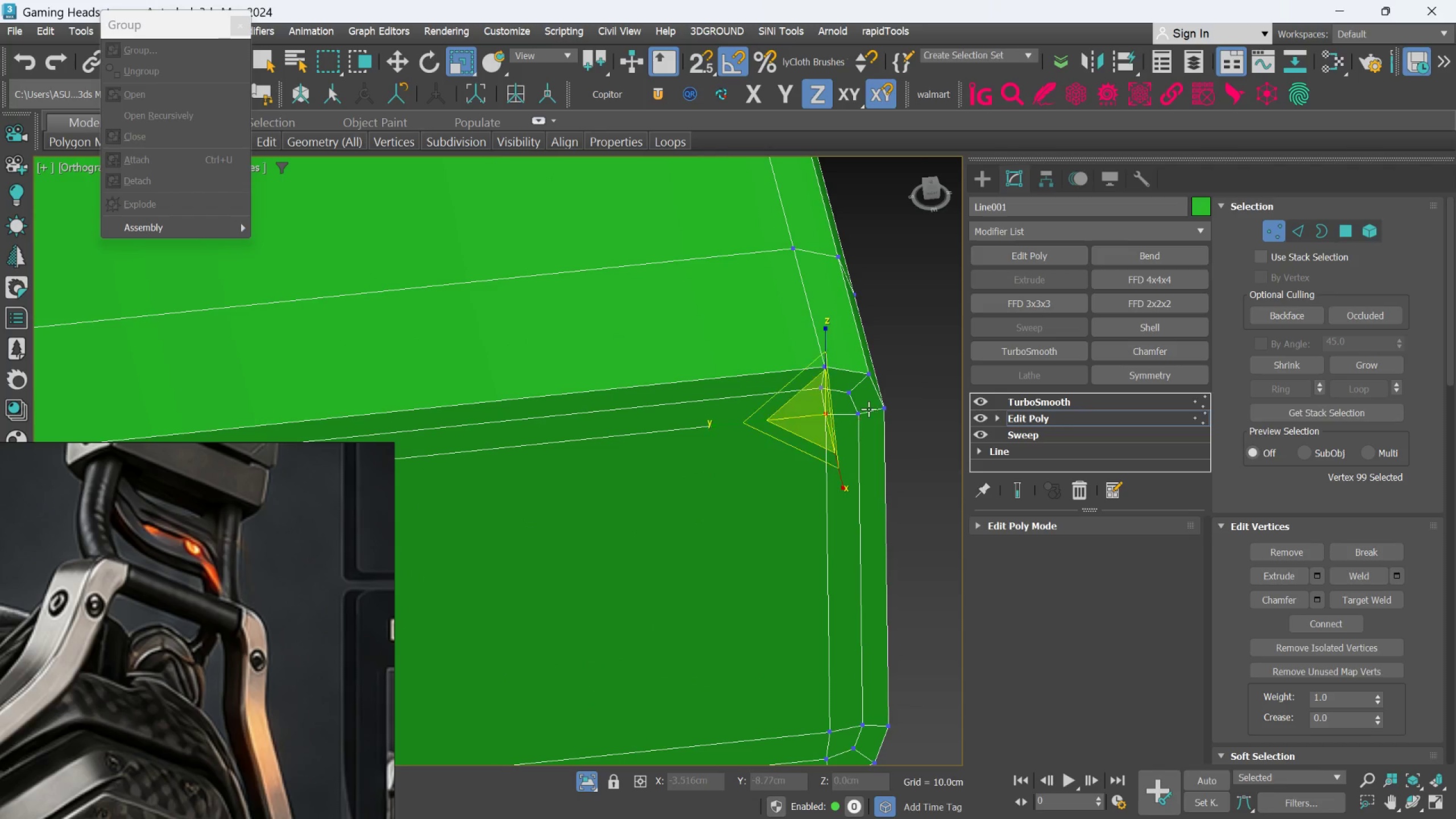 
hold_key(key=ControlLeft, duration=1.5)
left_click([864, 412])
 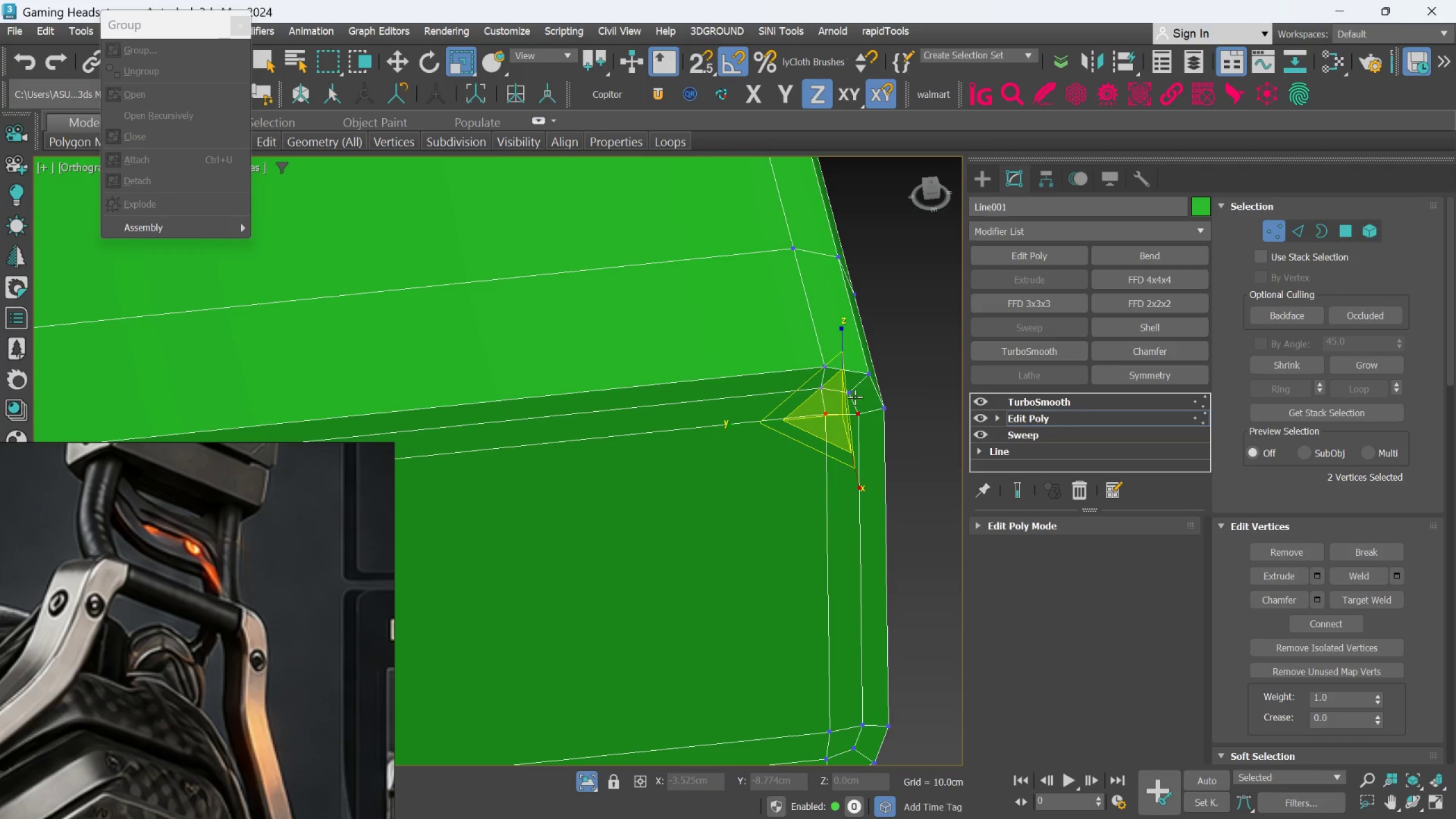 
double_click([855, 397])
 